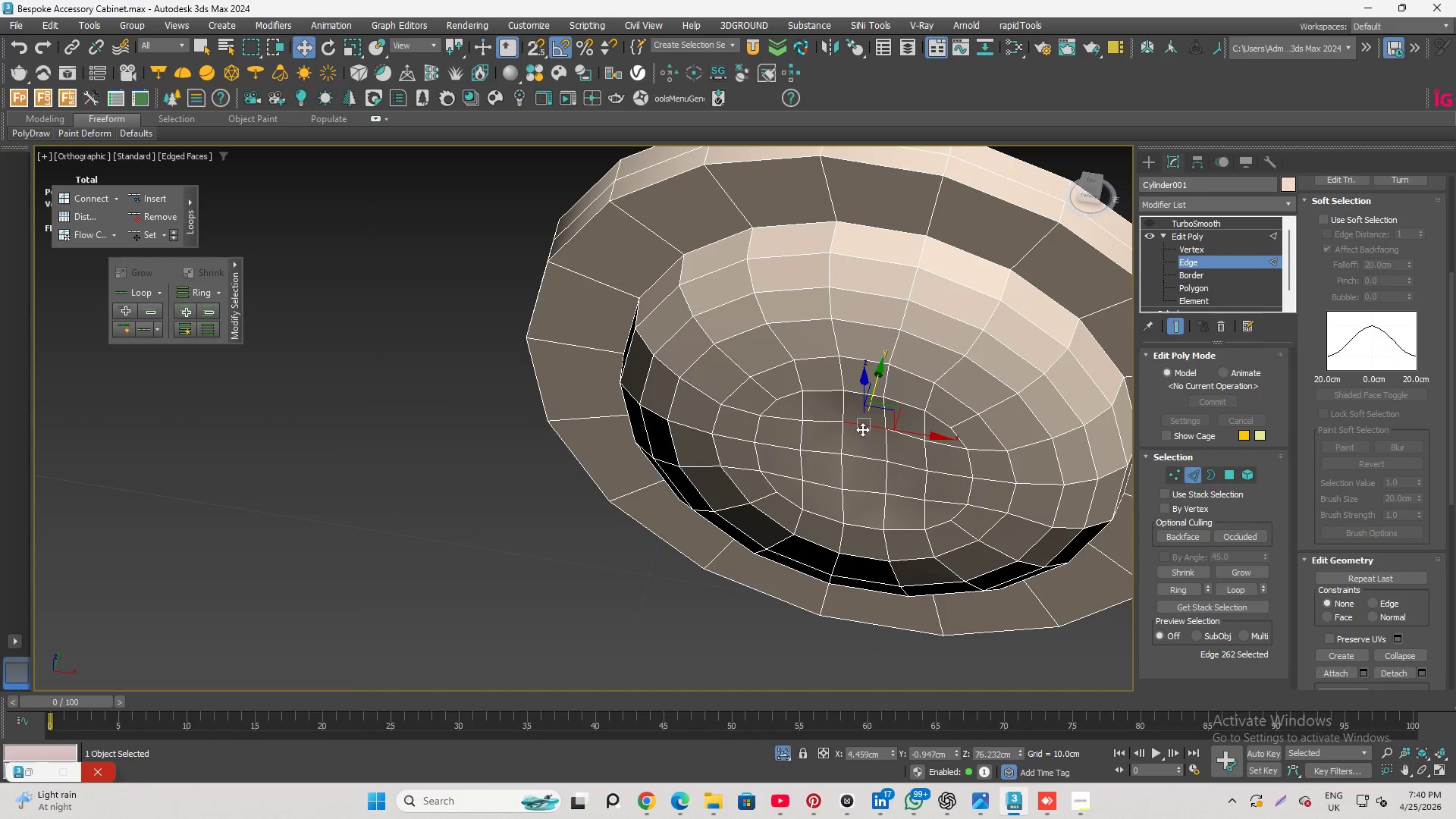 
hold_key(key=ControlLeft, duration=1.44)
left_click([857, 490])
 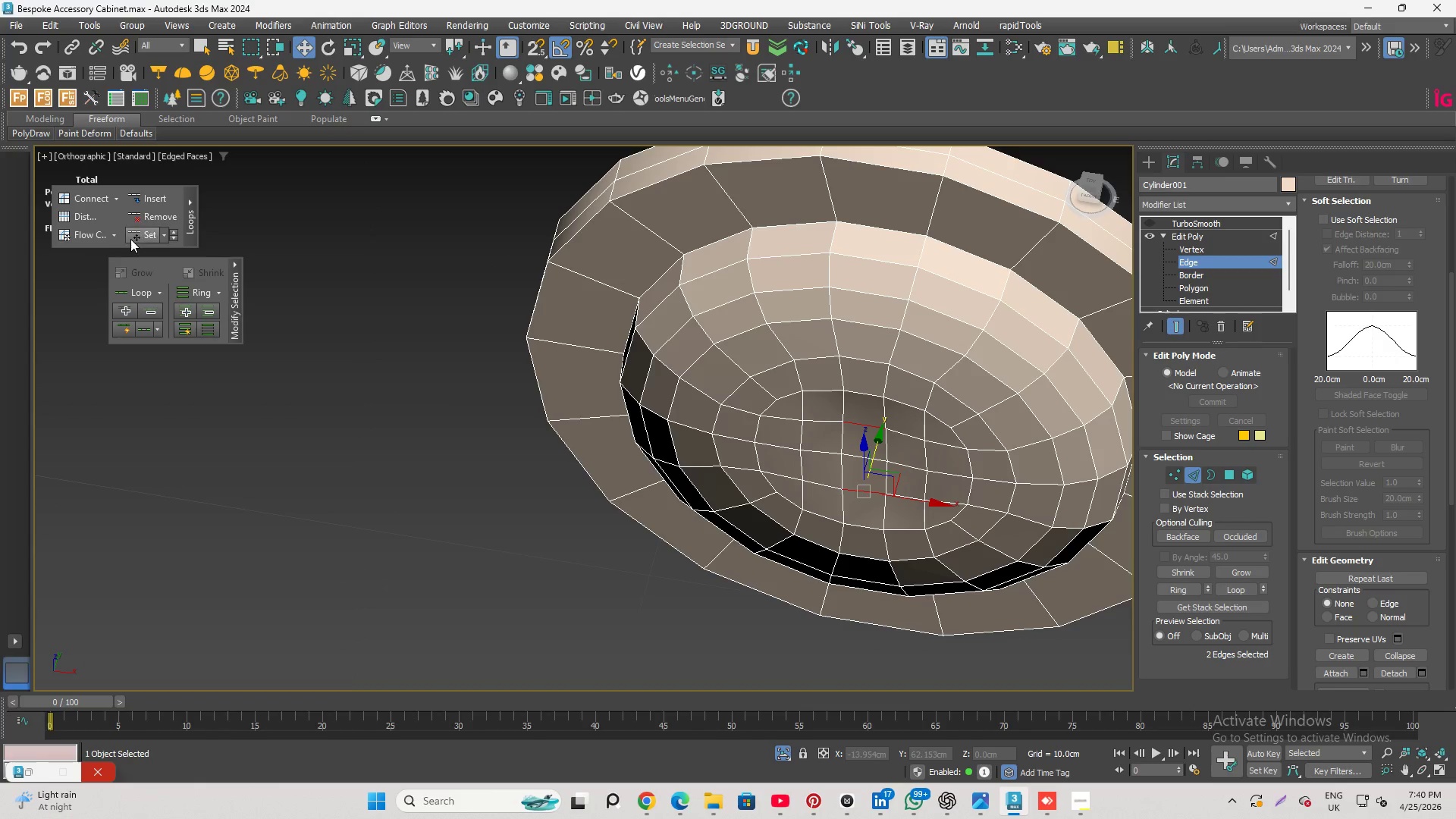 
left_click([147, 237])
 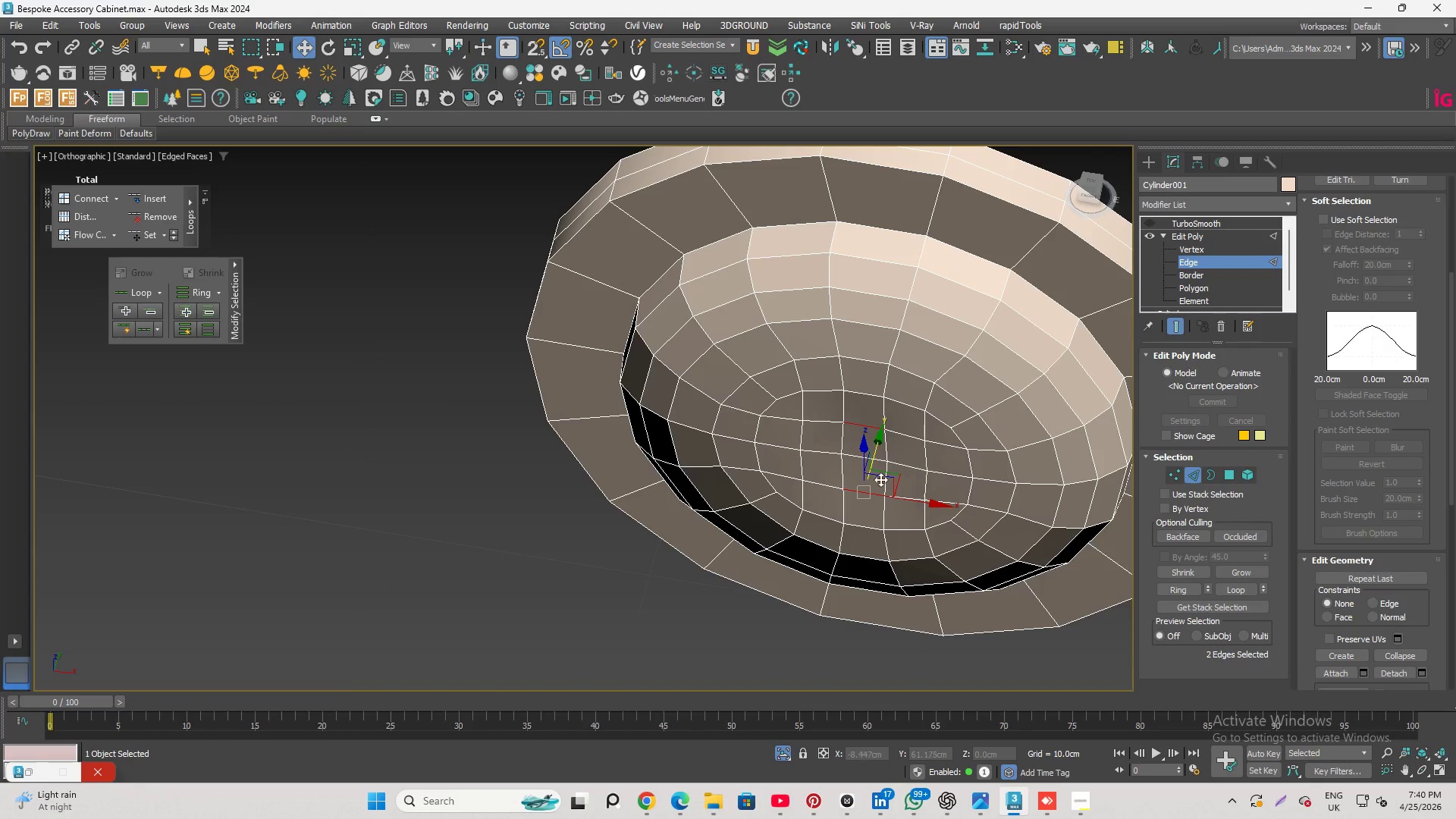 
left_click([858, 457])
 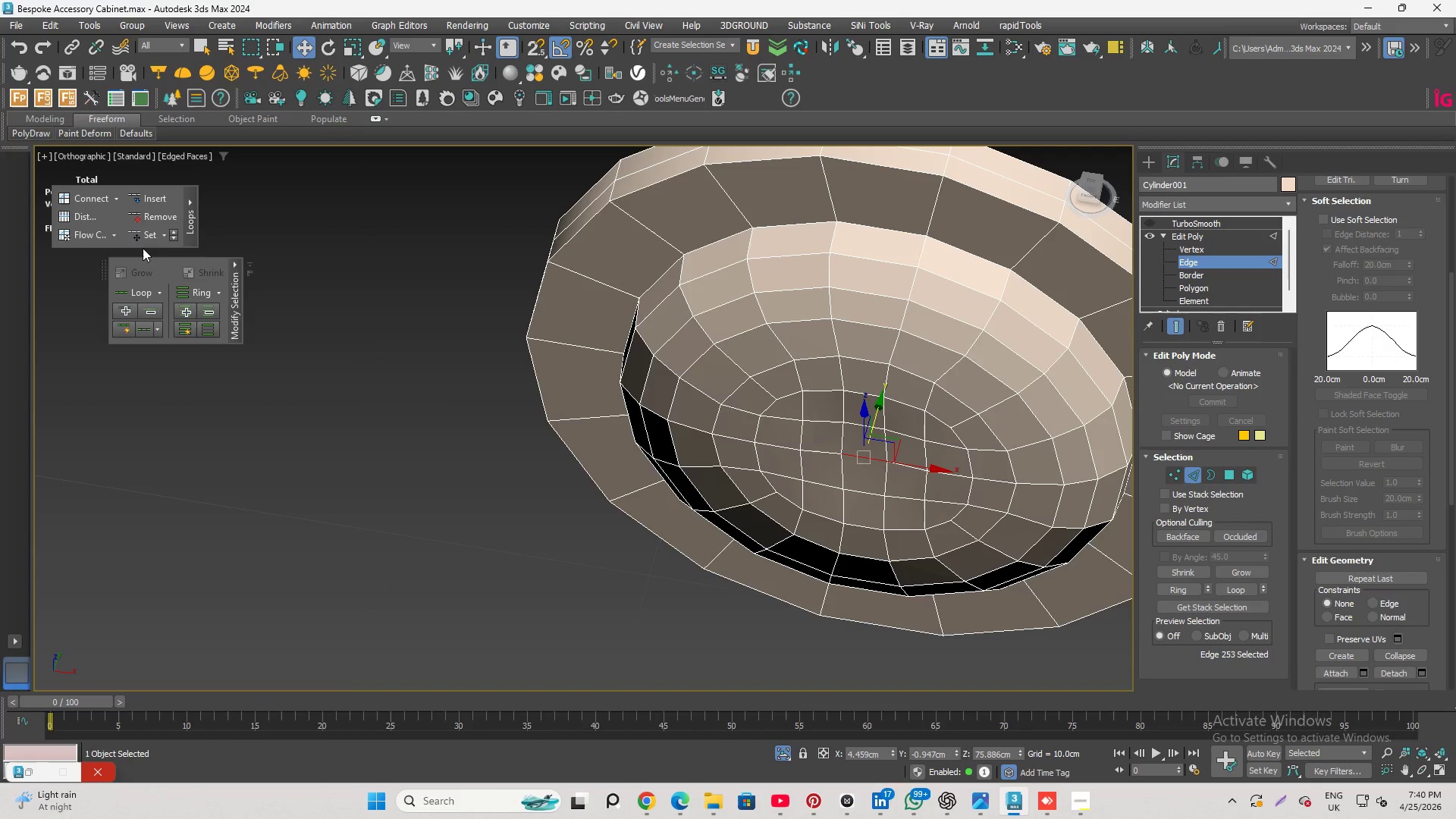 
left_click([141, 240])
 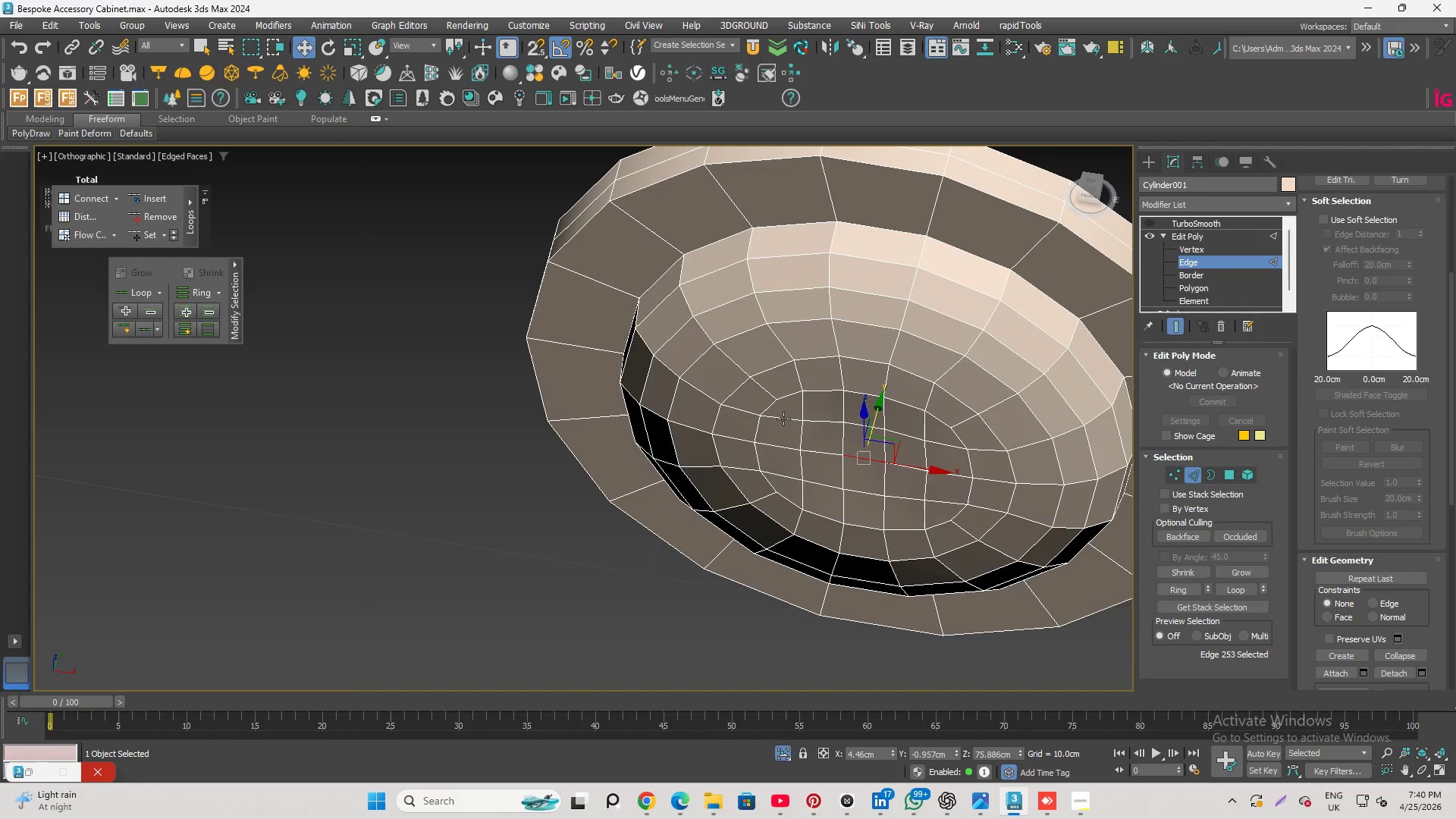 
hold_key(key=AltLeft, duration=1.77)
 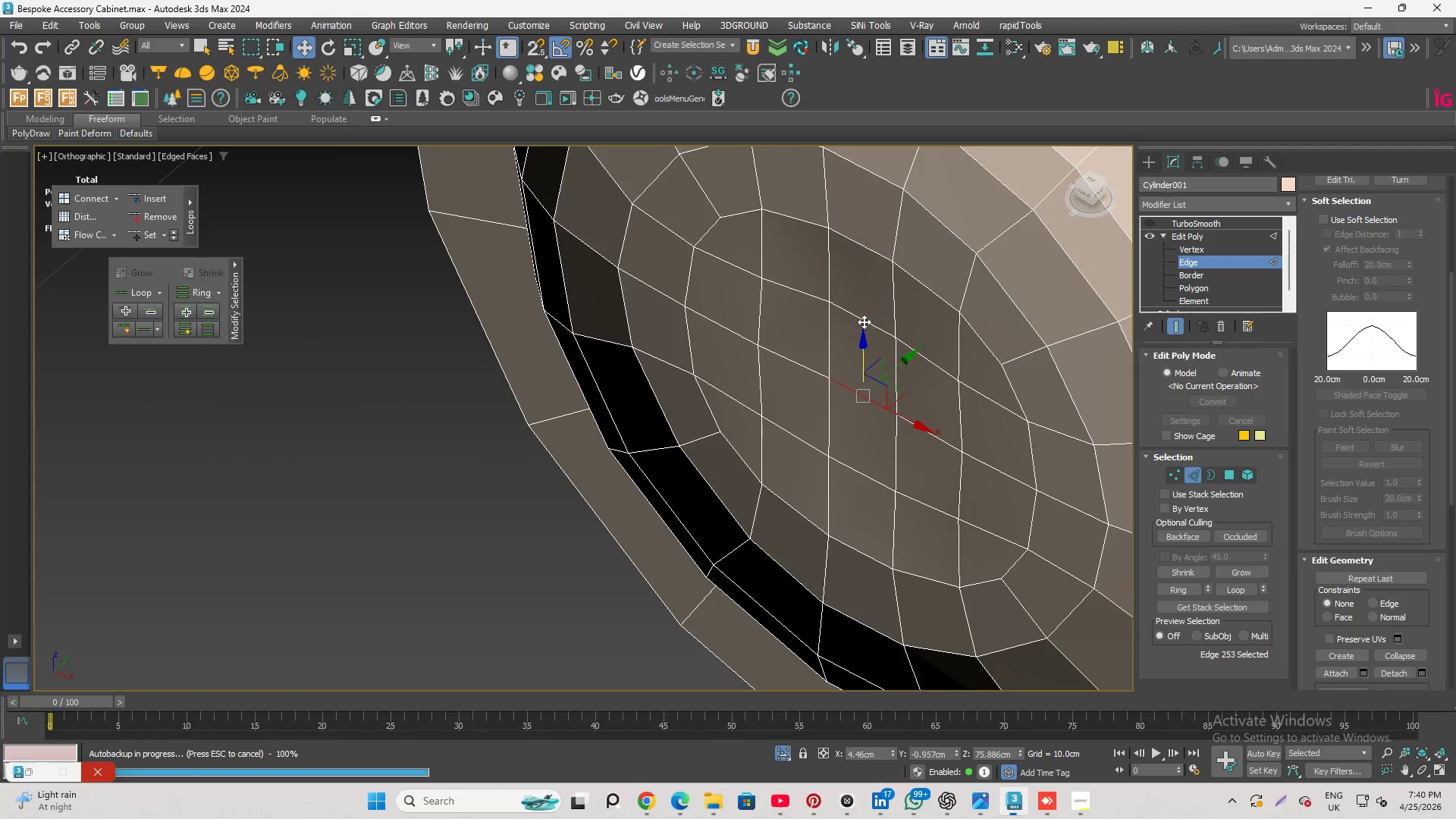 
scroll: coordinate [851, 501], scroll_direction: up, amount: 2.0
 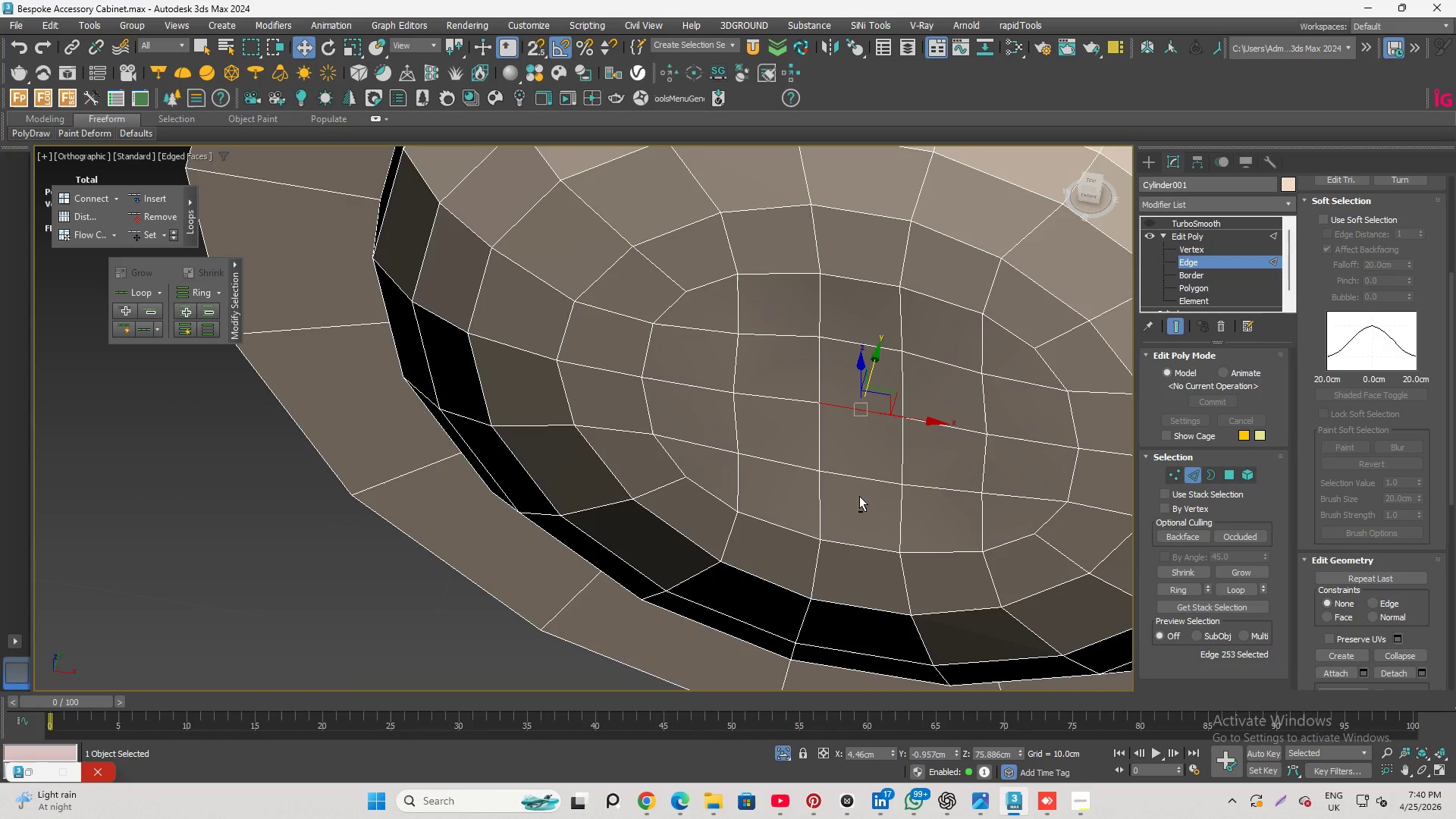 
left_click([864, 321])
 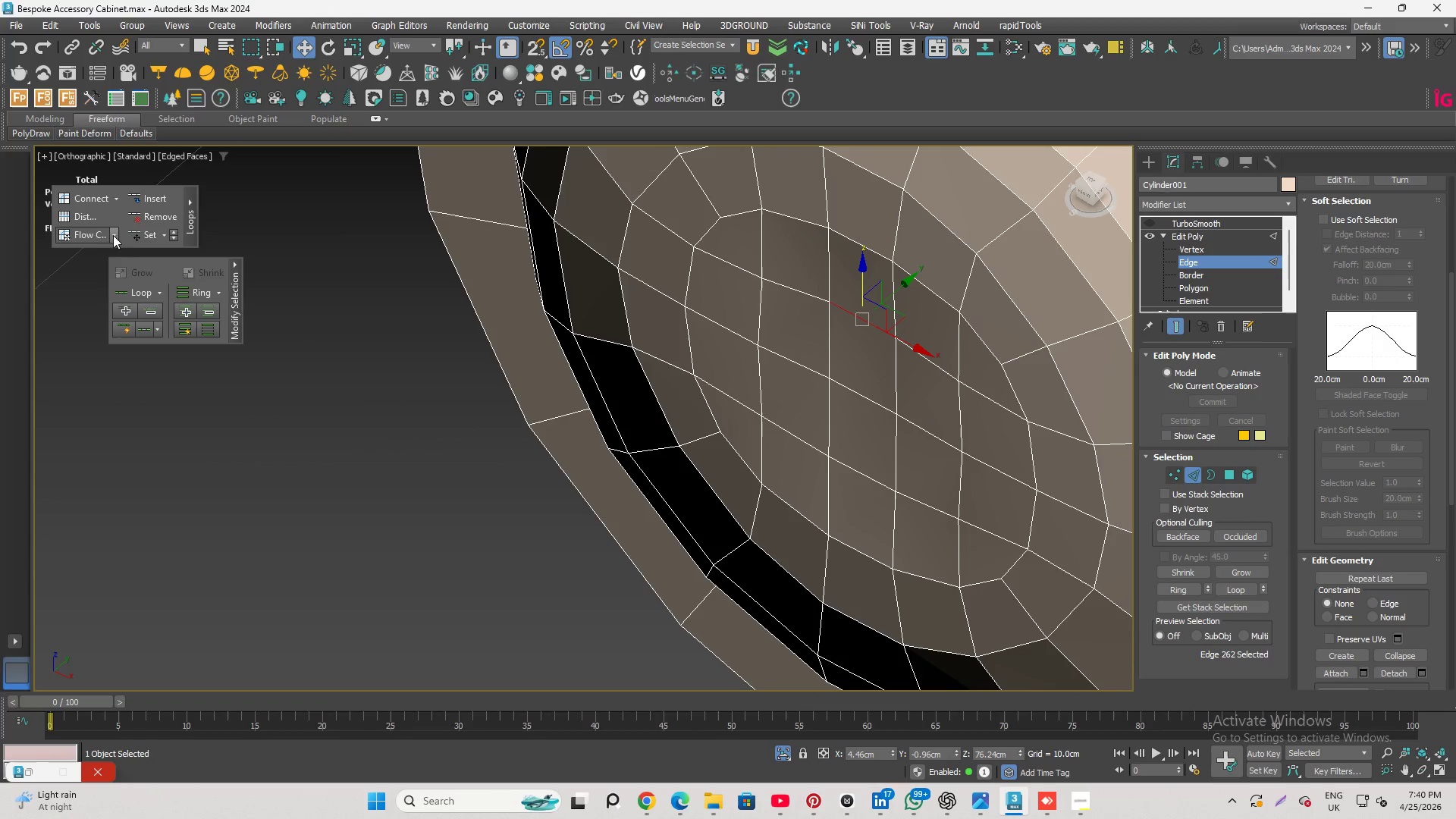 
left_click([136, 234])
 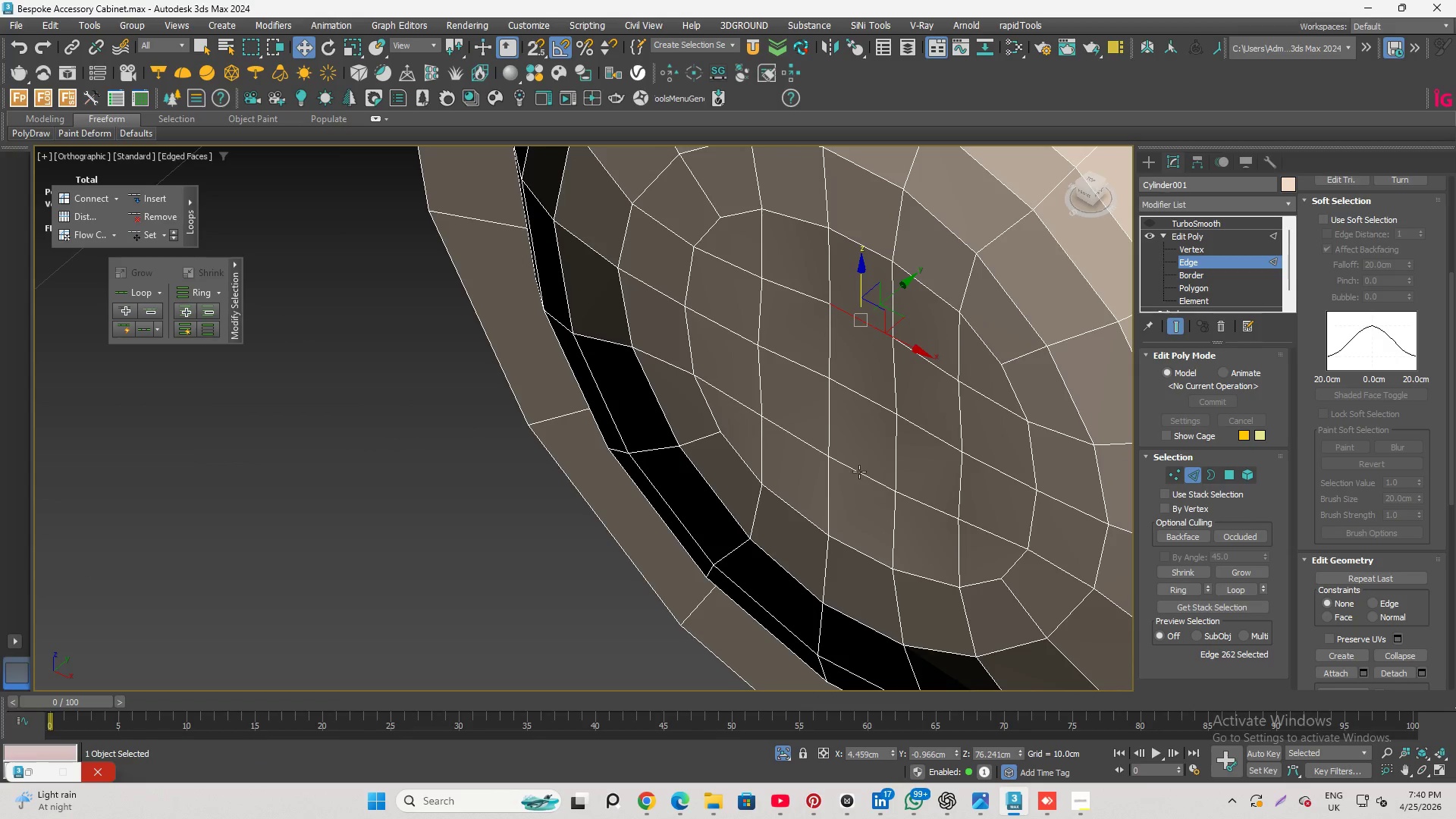 
hold_key(key=AltLeft, duration=2.38)
 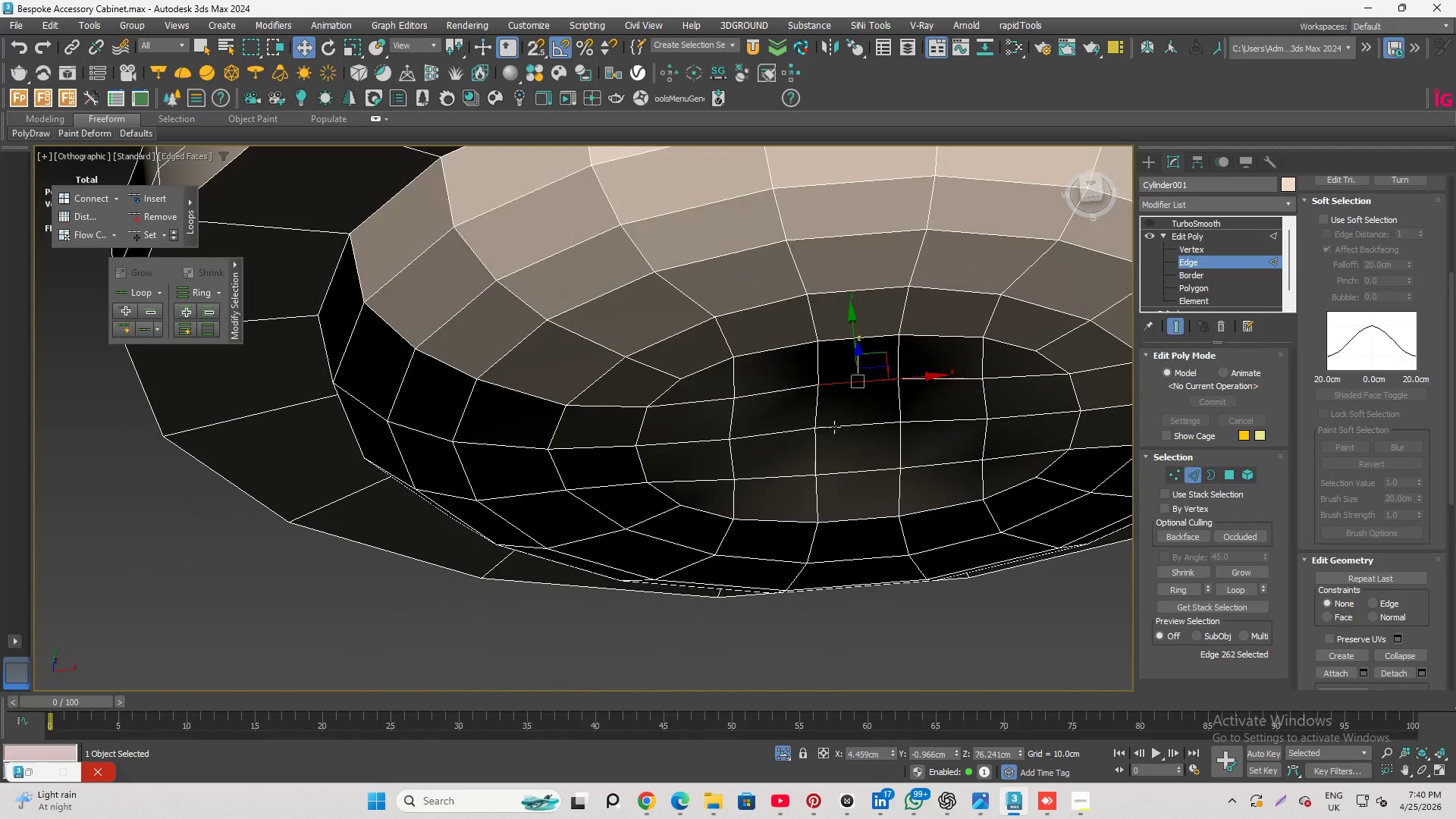 
left_click([834, 427])
 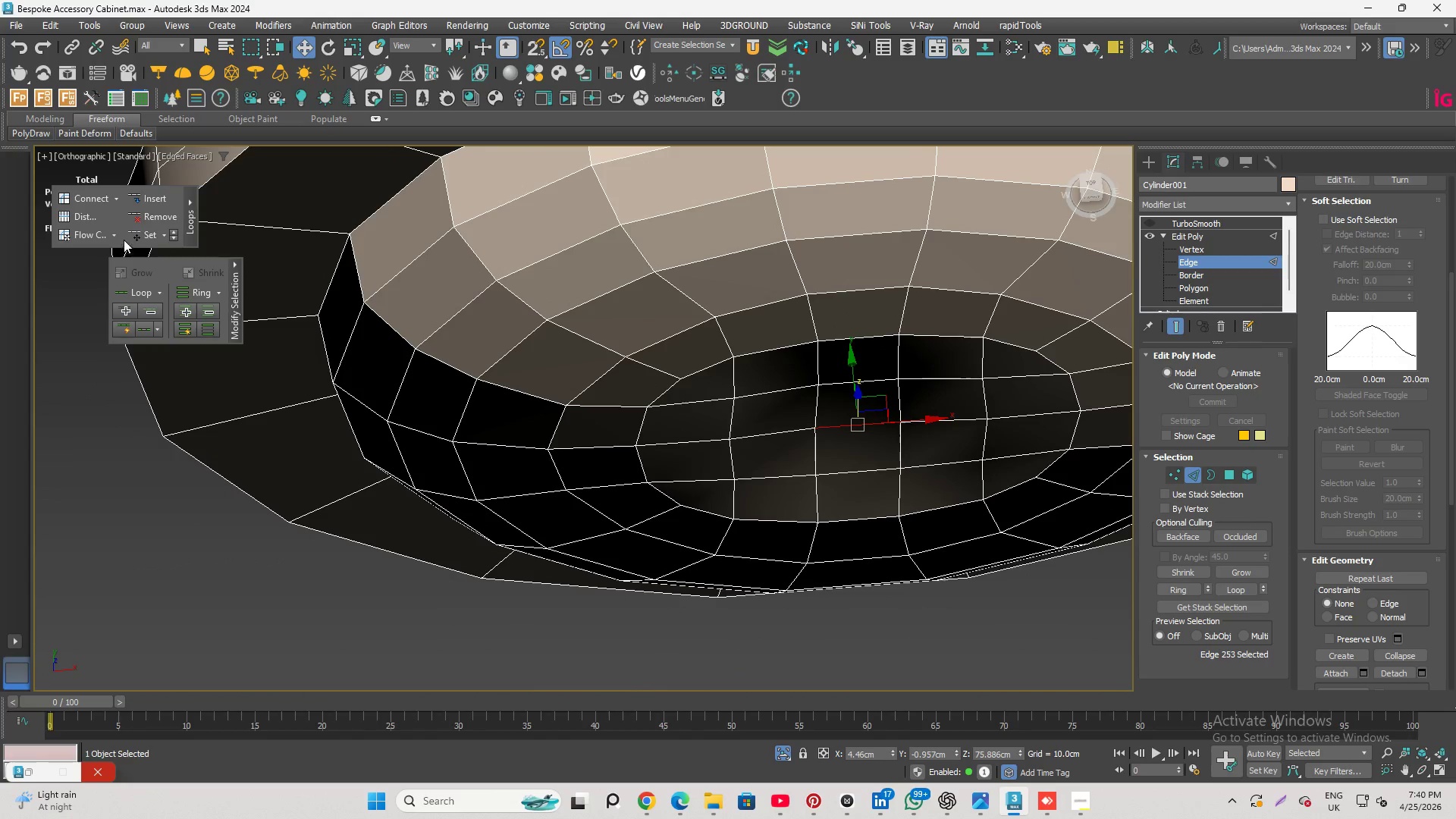 
left_click([130, 237])
 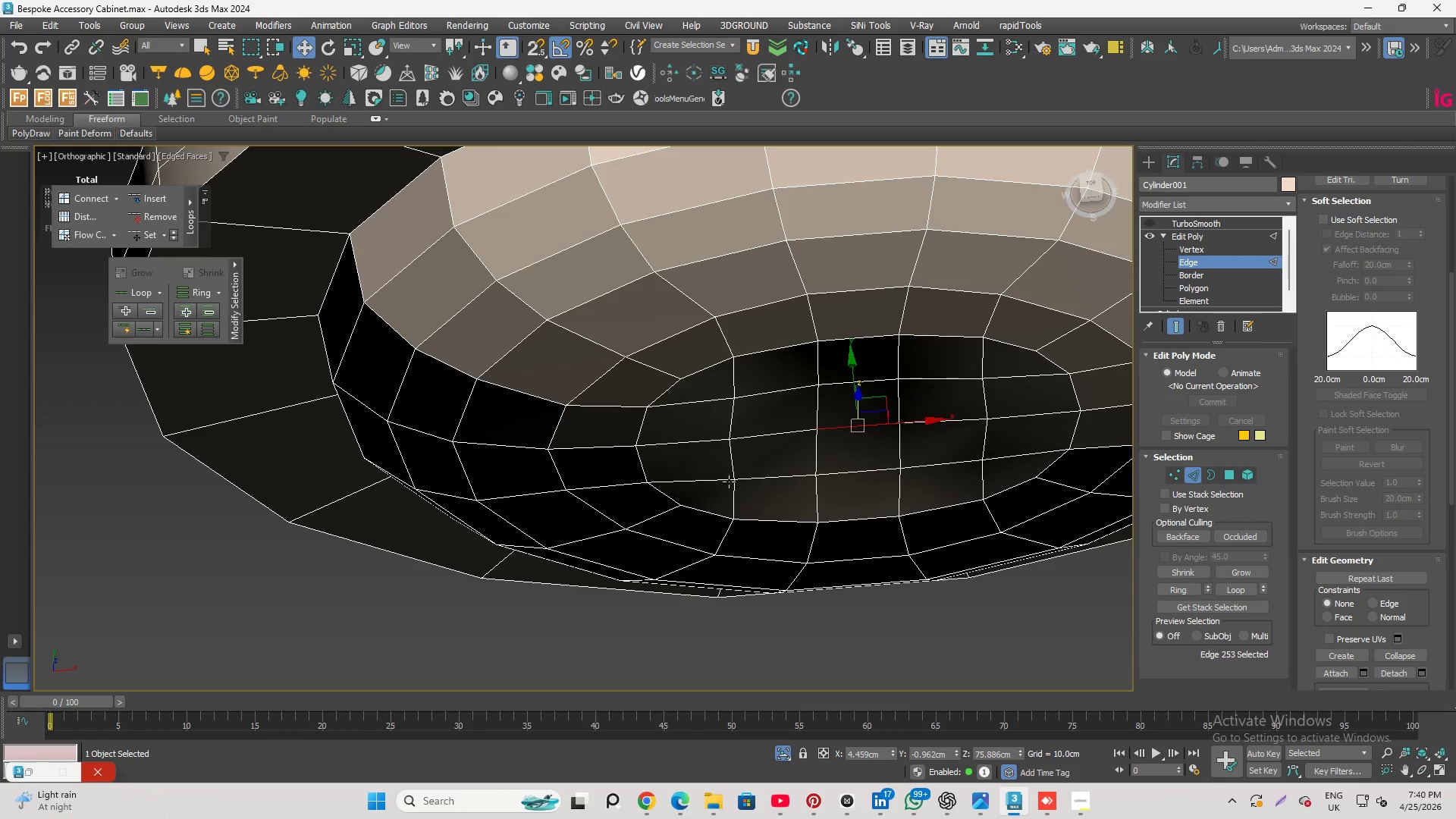 
left_click([754, 440])
 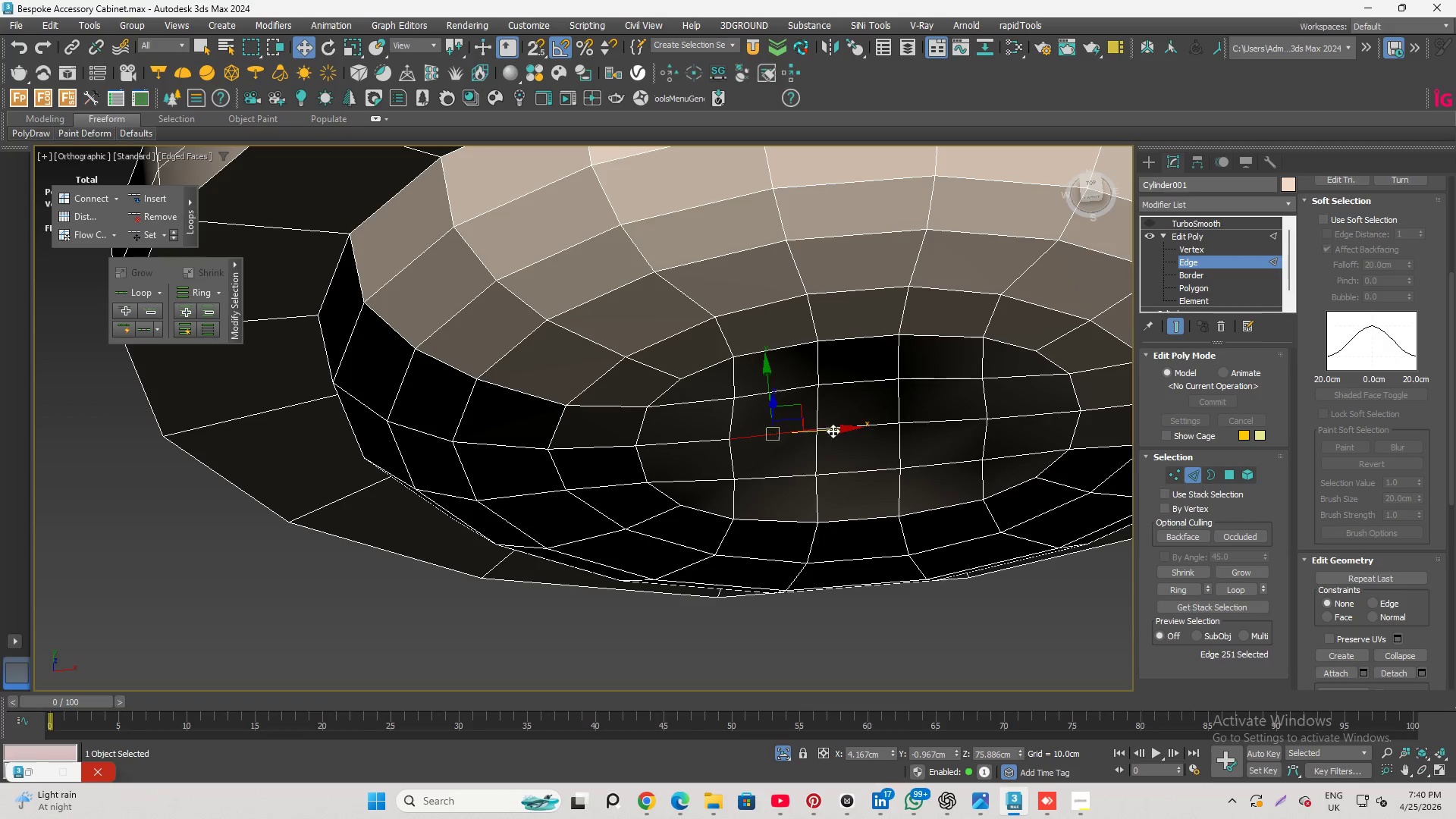 
hold_key(key=ControlLeft, duration=0.58)
left_click([956, 425])
 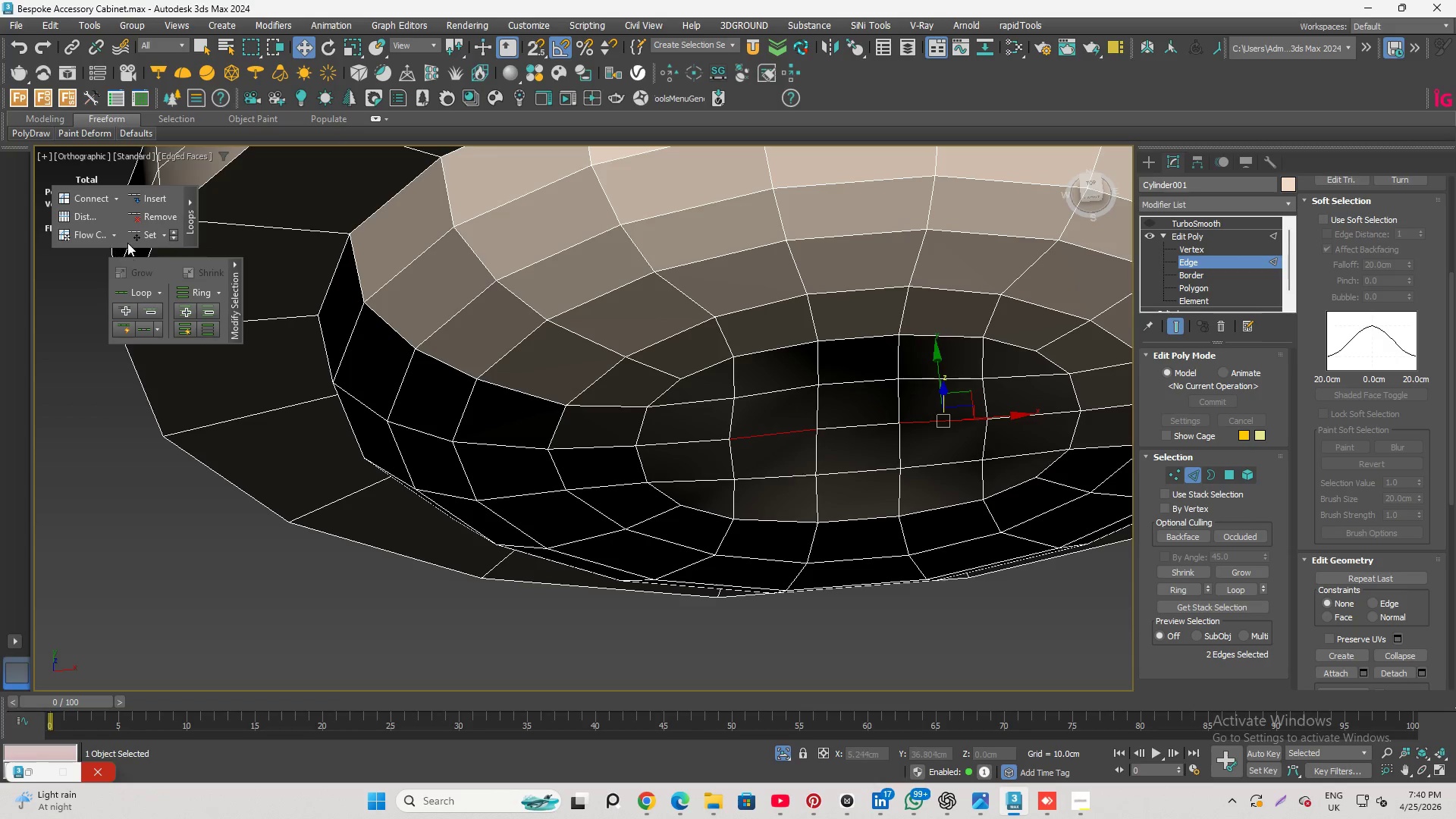 
left_click([140, 240])
 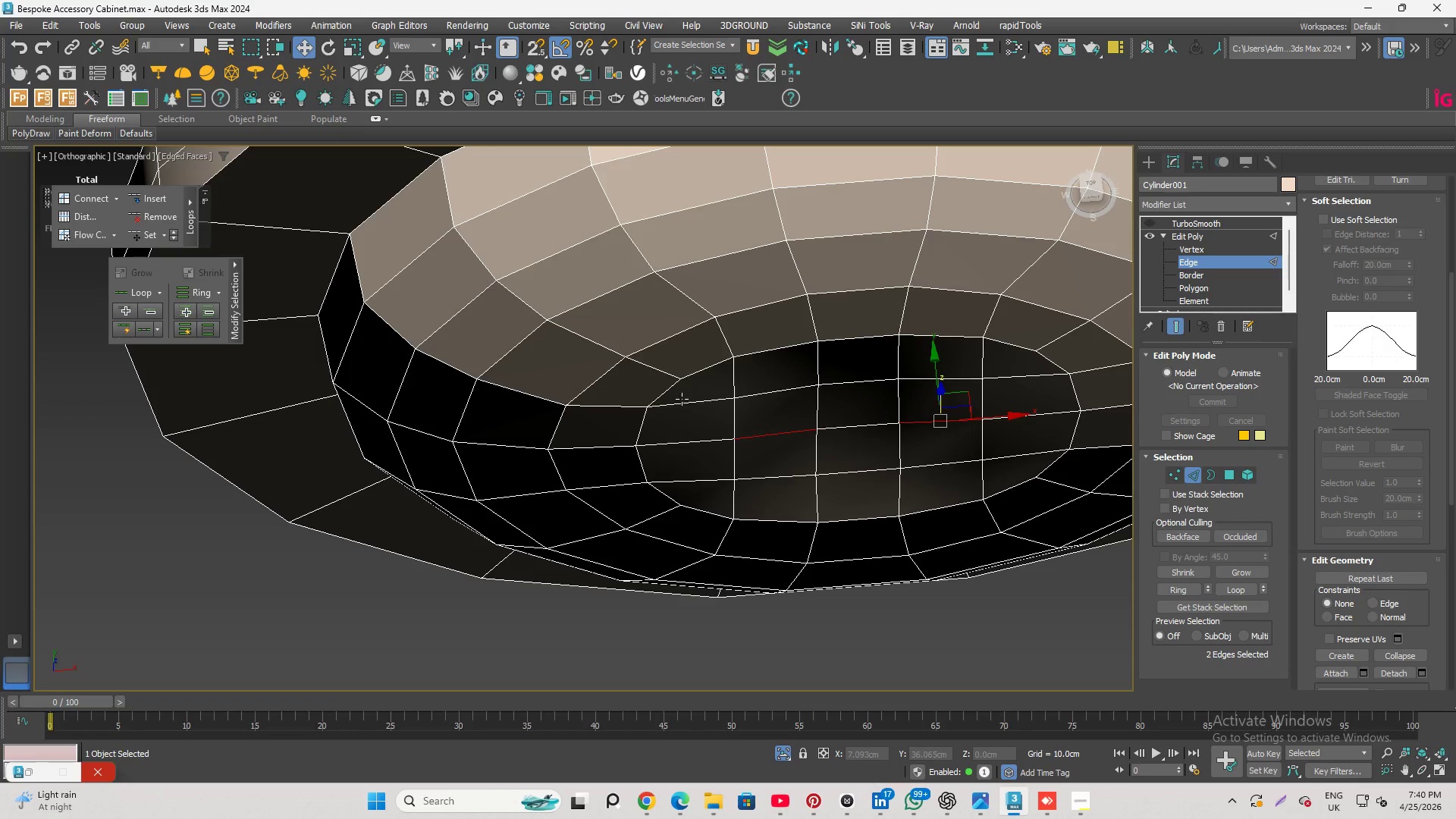 
hold_key(key=AltLeft, duration=7.53)
 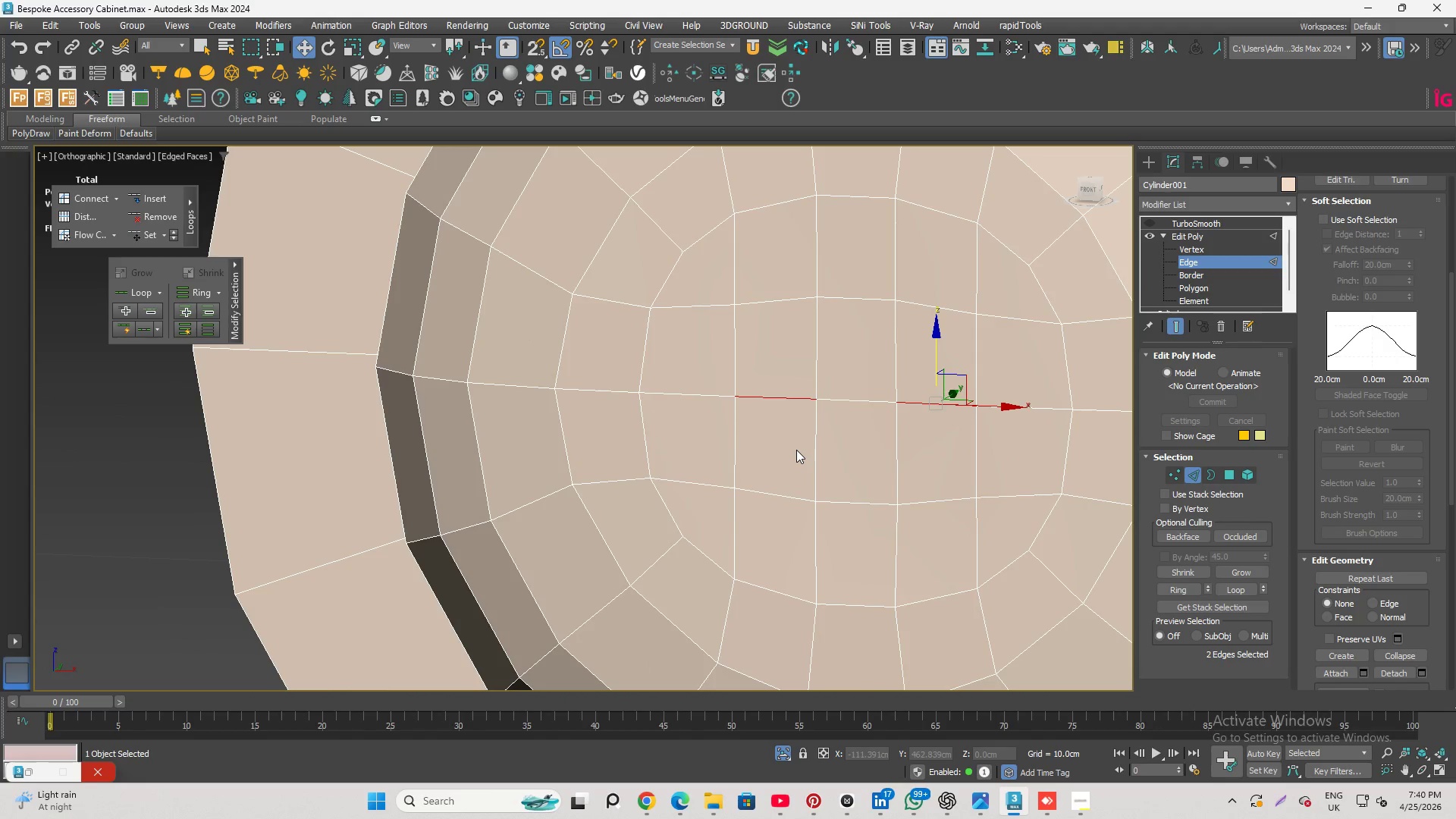 
key(Q)
 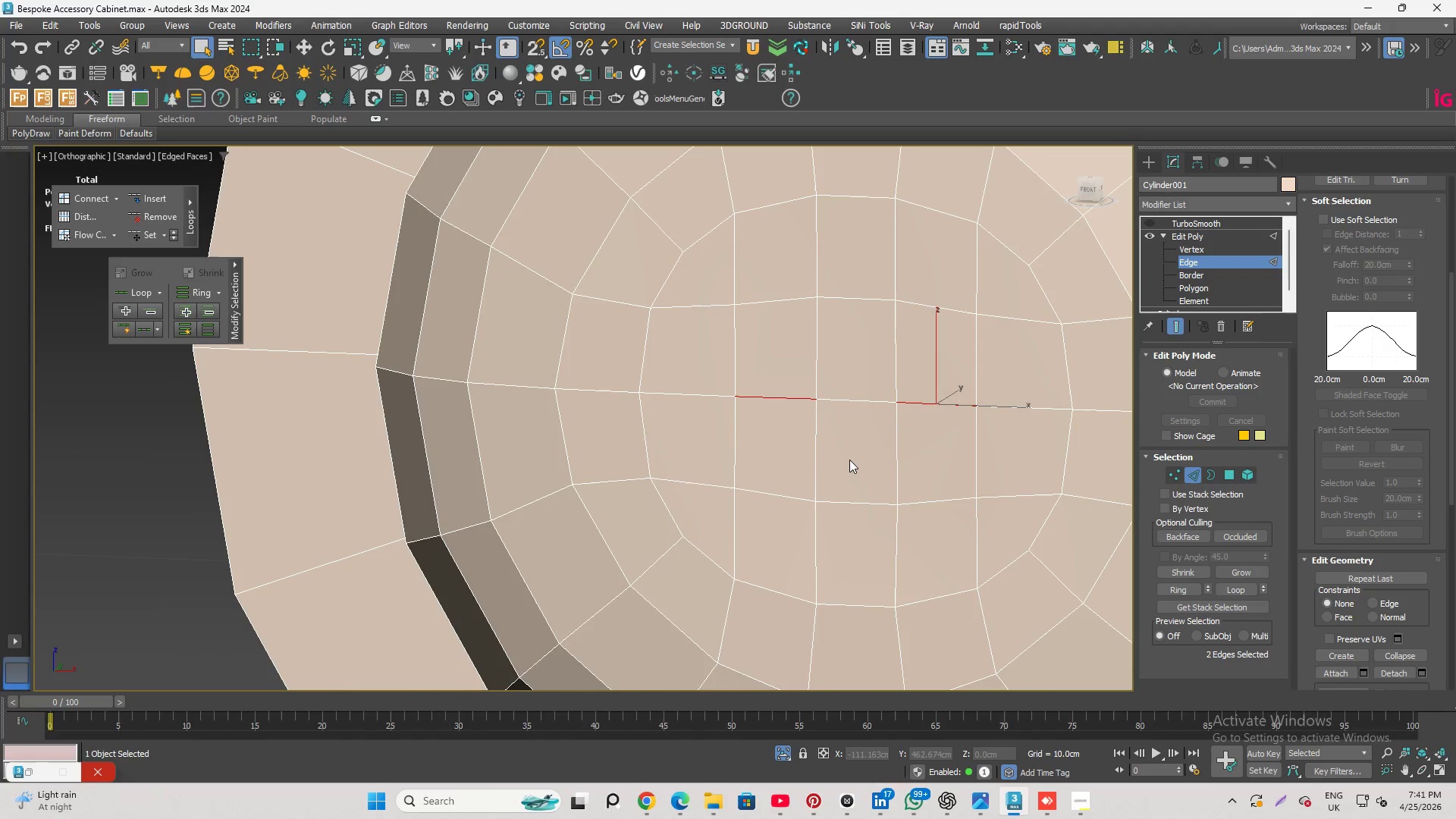 
left_click([849, 460])
 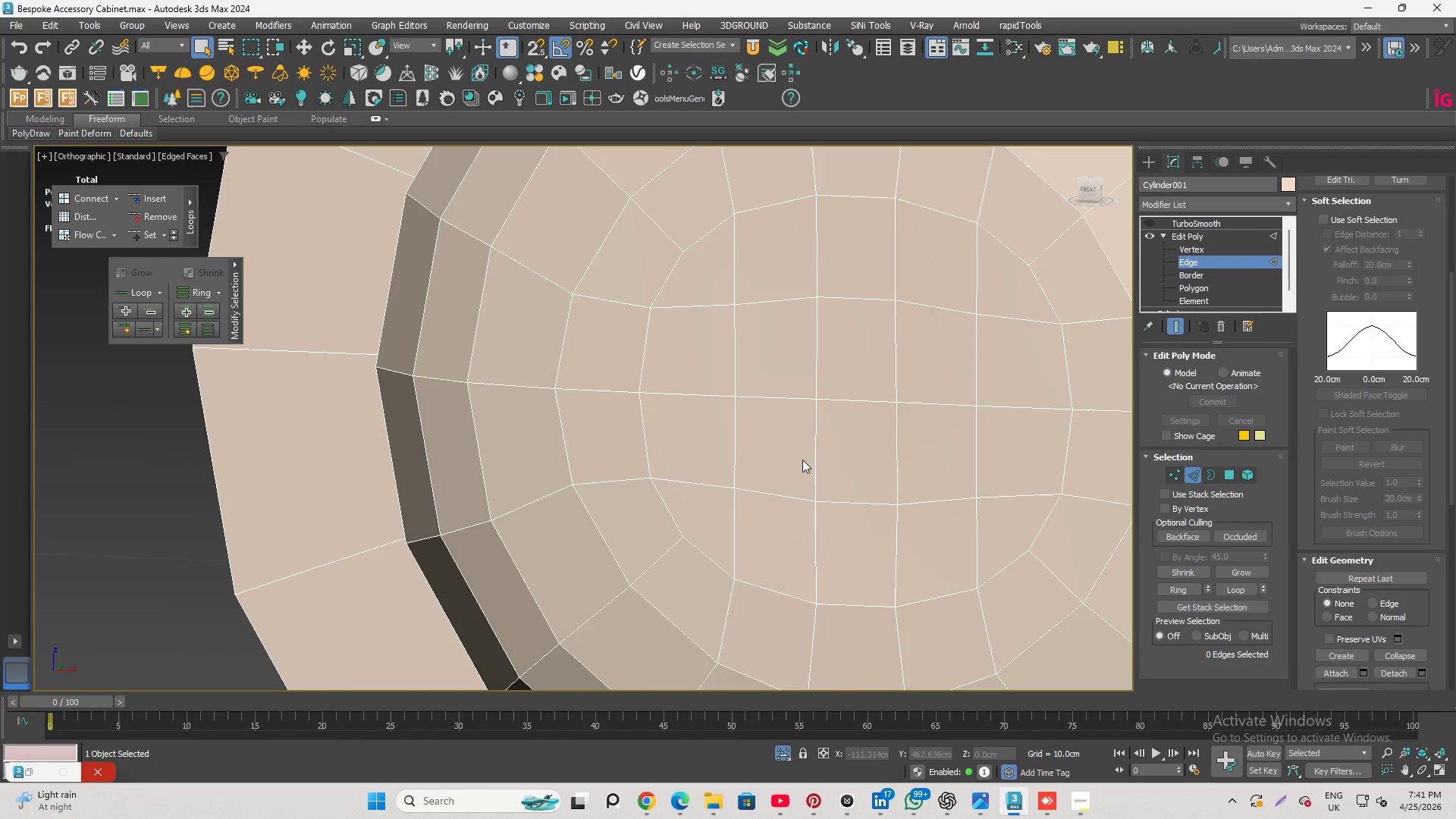 
hold_key(key=AltLeft, duration=2.55)
 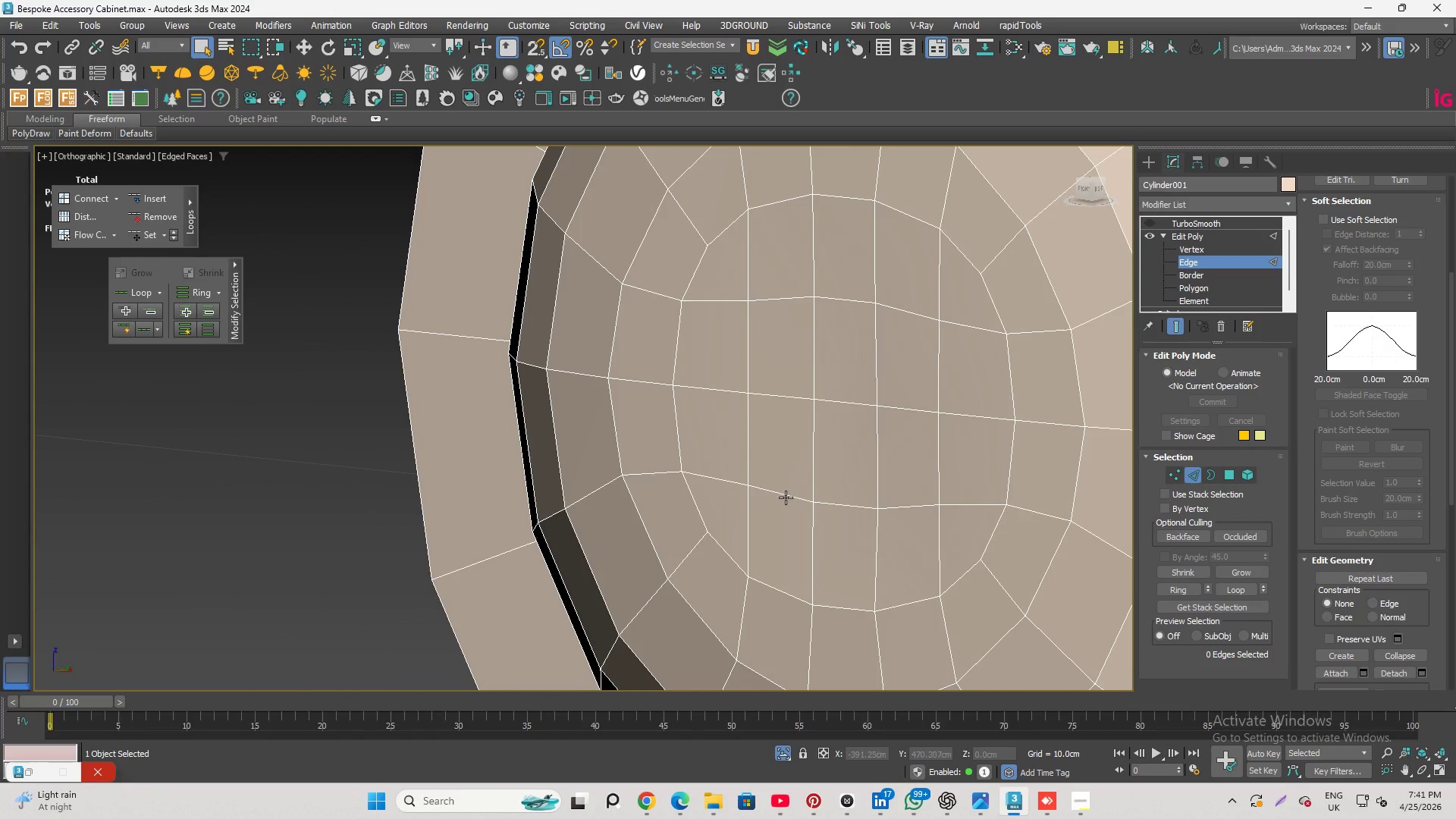 
left_click([786, 496])
 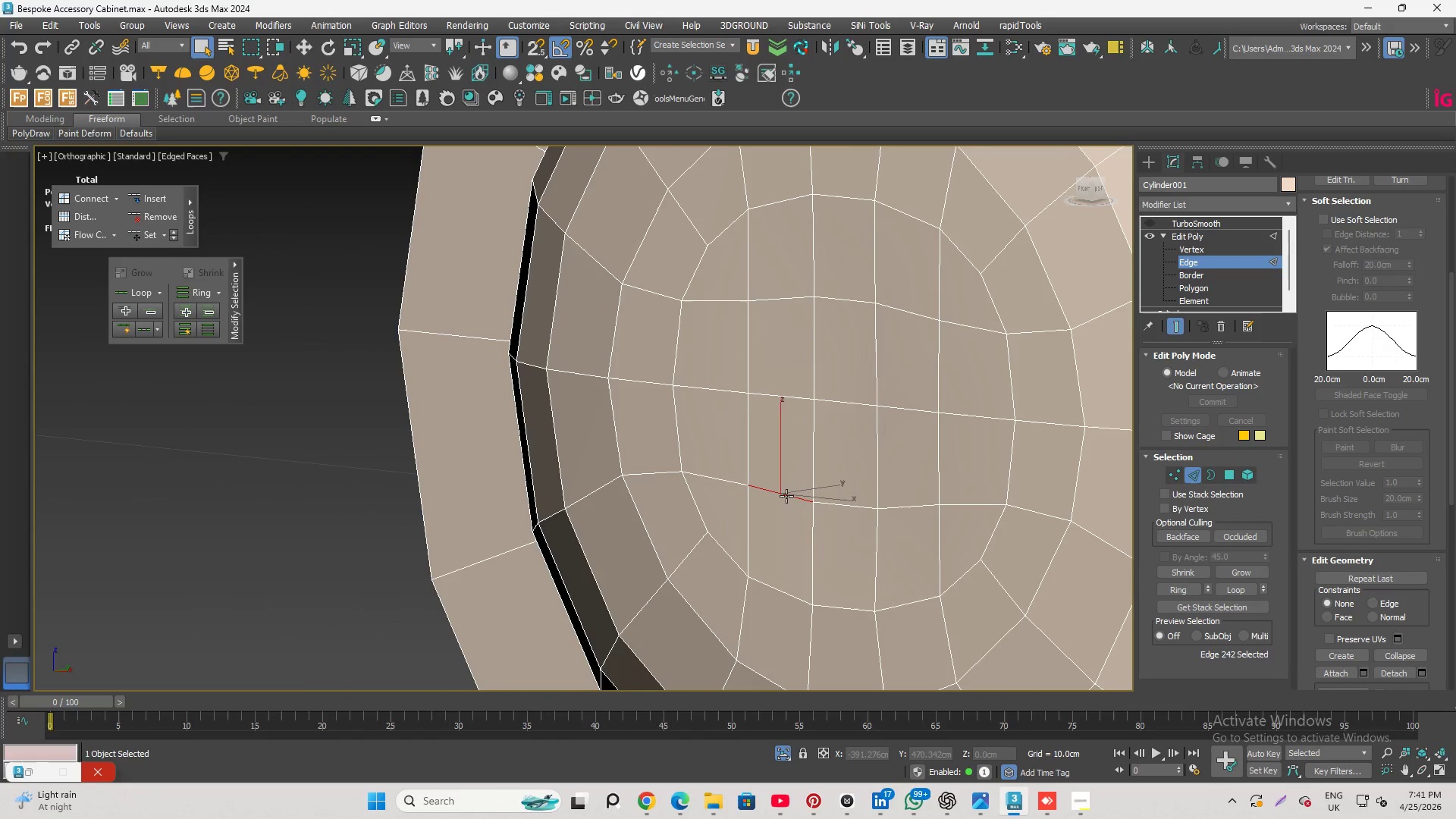 
hold_key(key=ControlLeft, duration=1.19)
double_click([897, 506])
 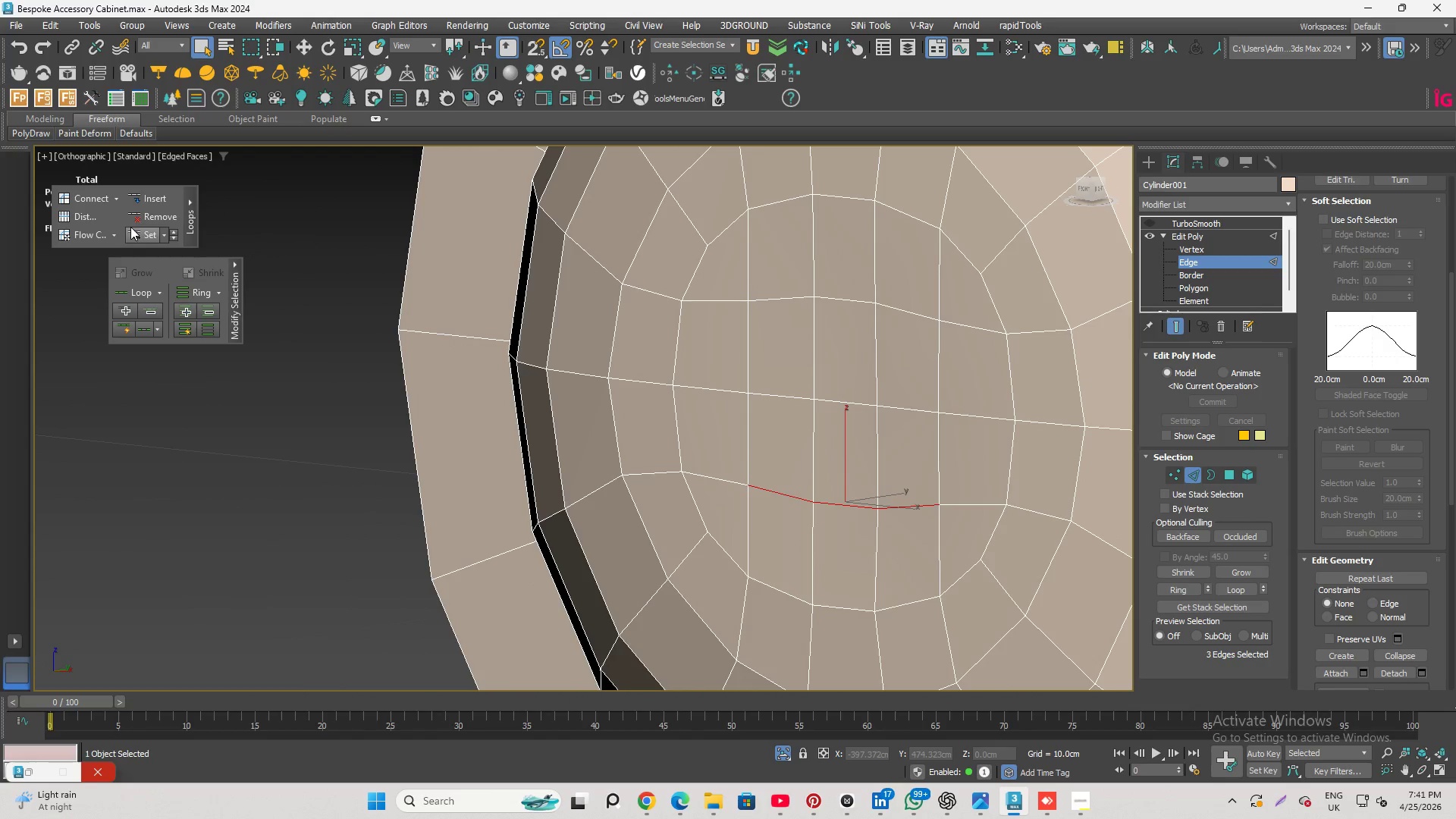 
left_click([138, 231])
 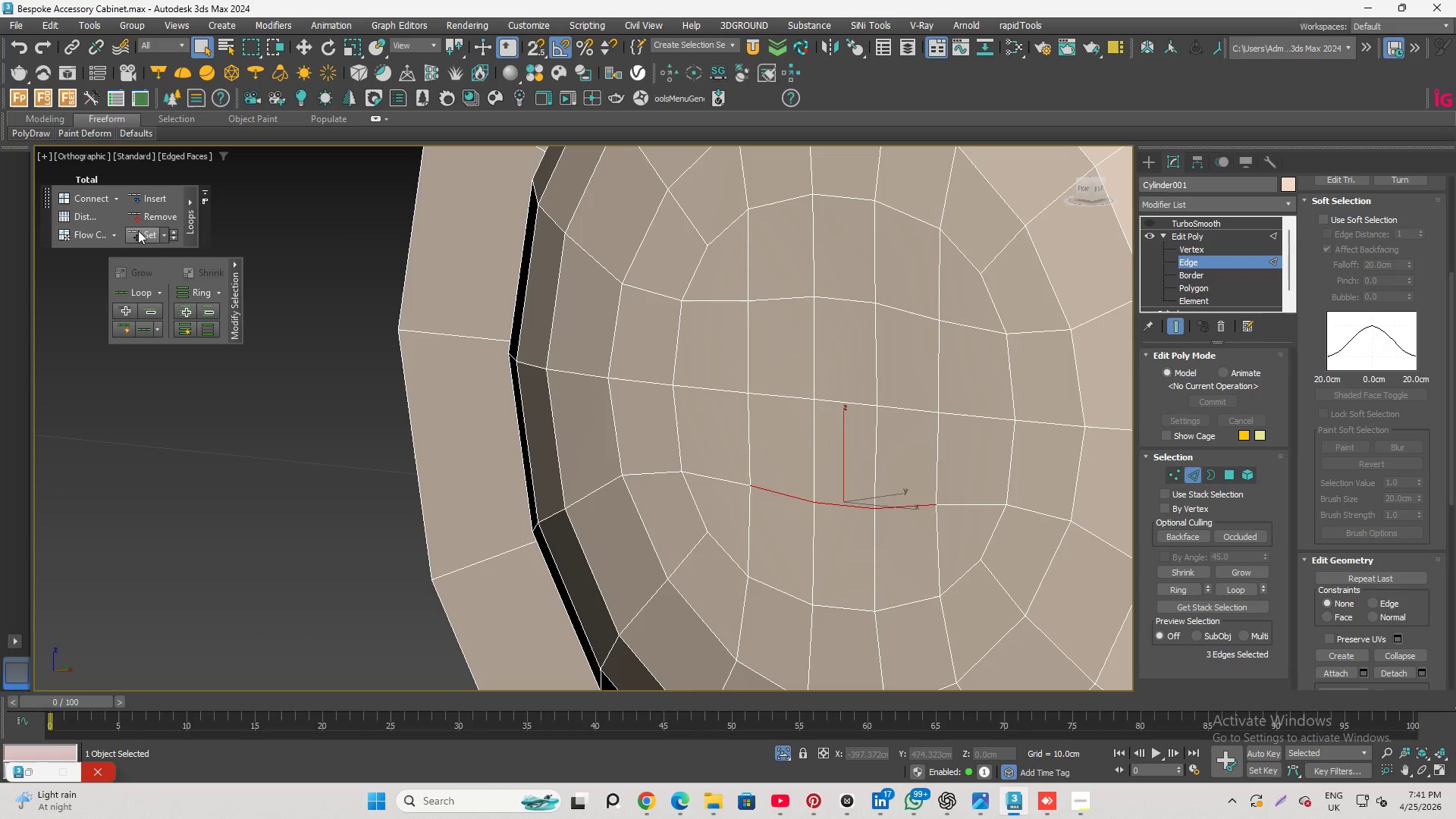 
key(Control+Z)
 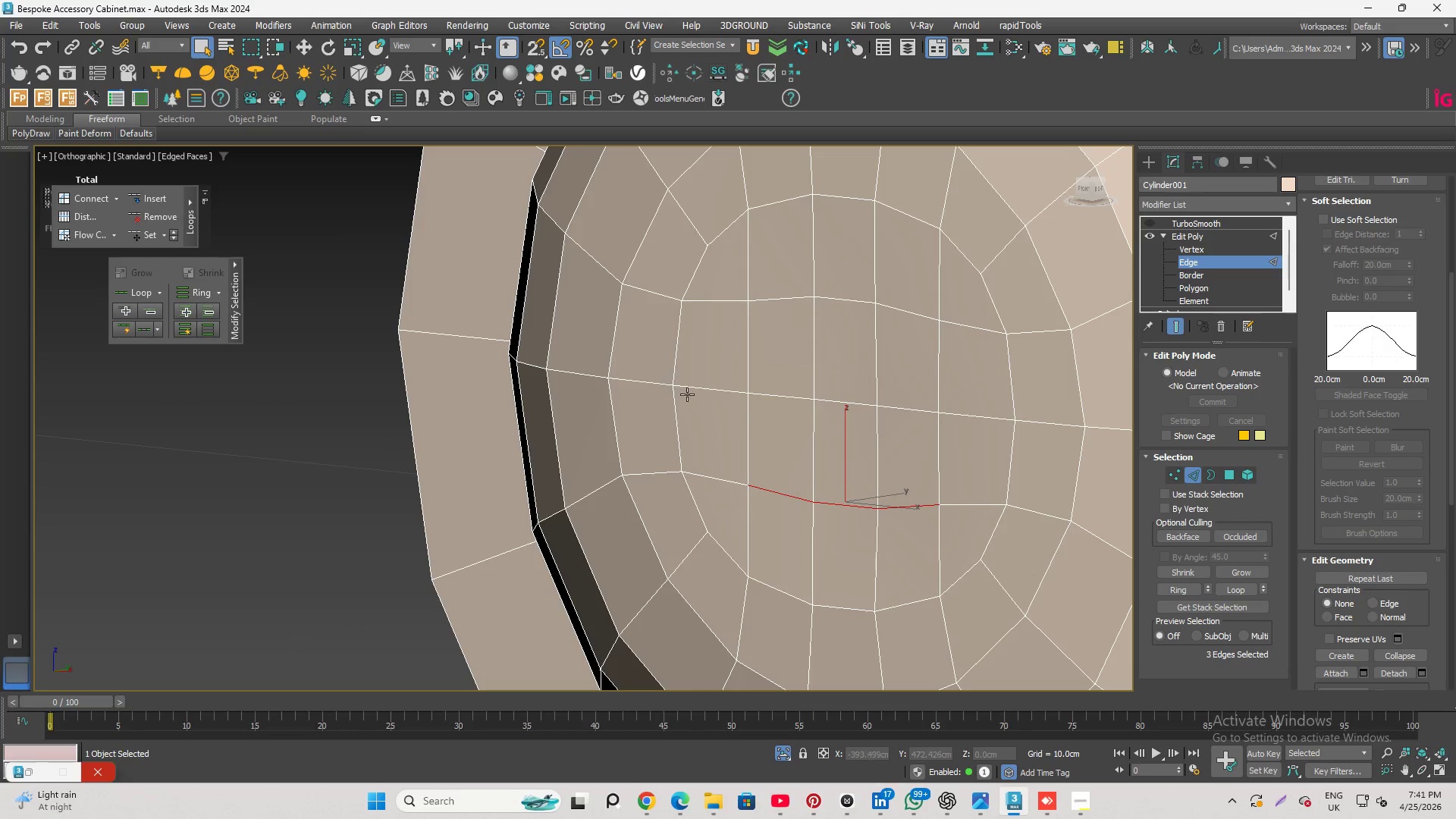 
hold_key(key=AltLeft, duration=1.78)
 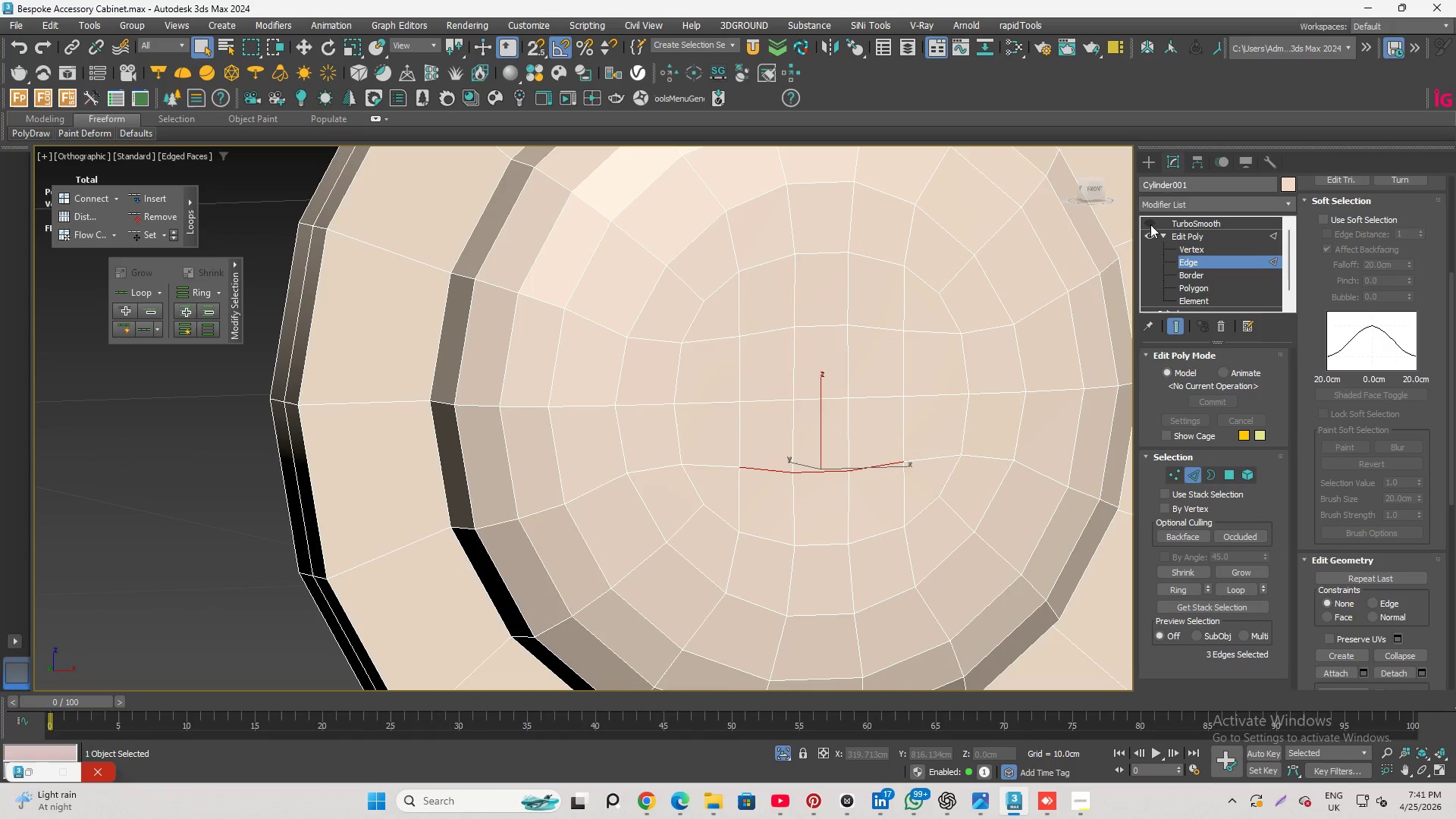 
scroll: coordinate [698, 435], scroll_direction: down, amount: 1.0
 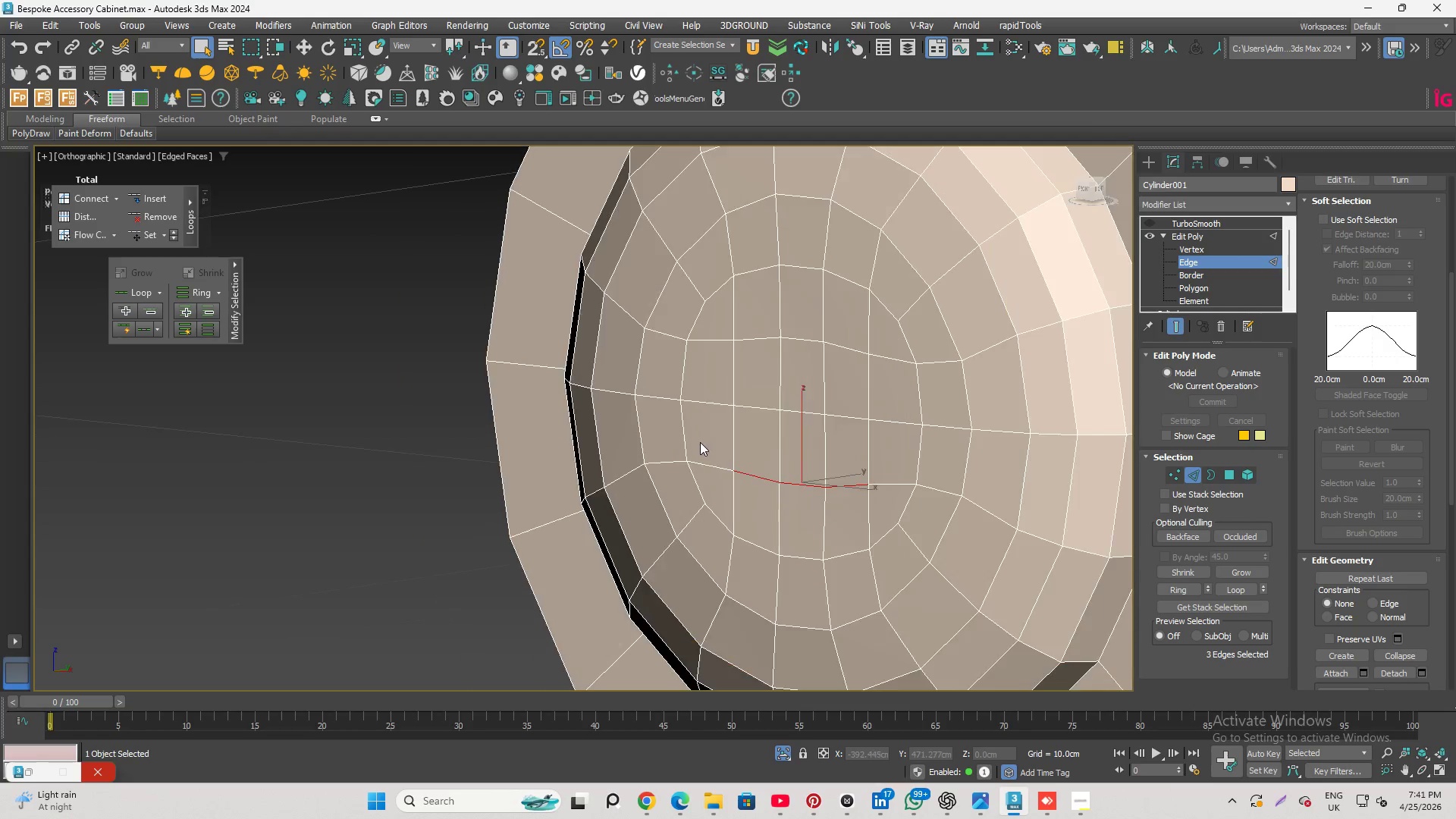 
left_click([1150, 224])
 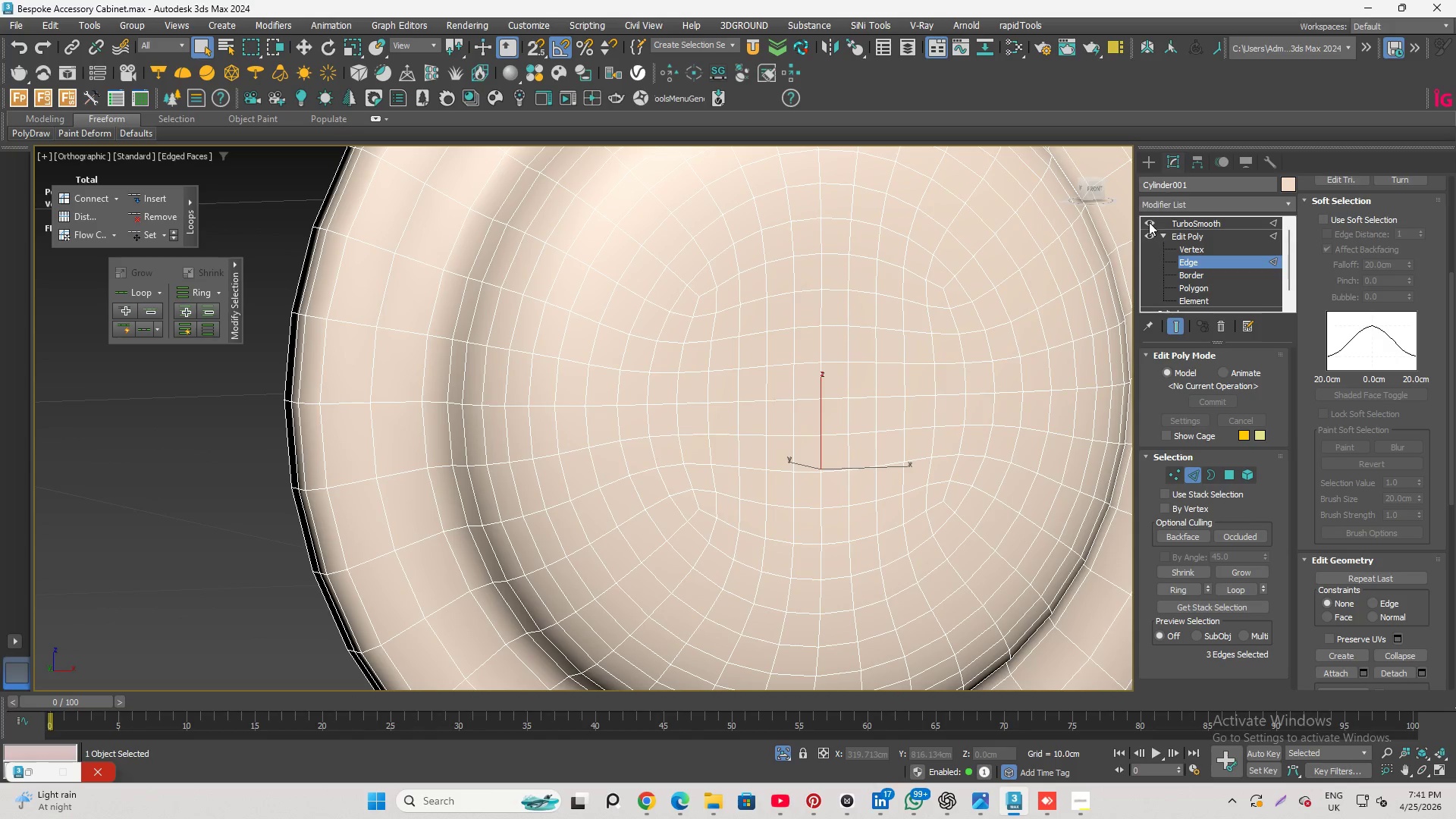 
hold_key(key=AltLeft, duration=1.58)
 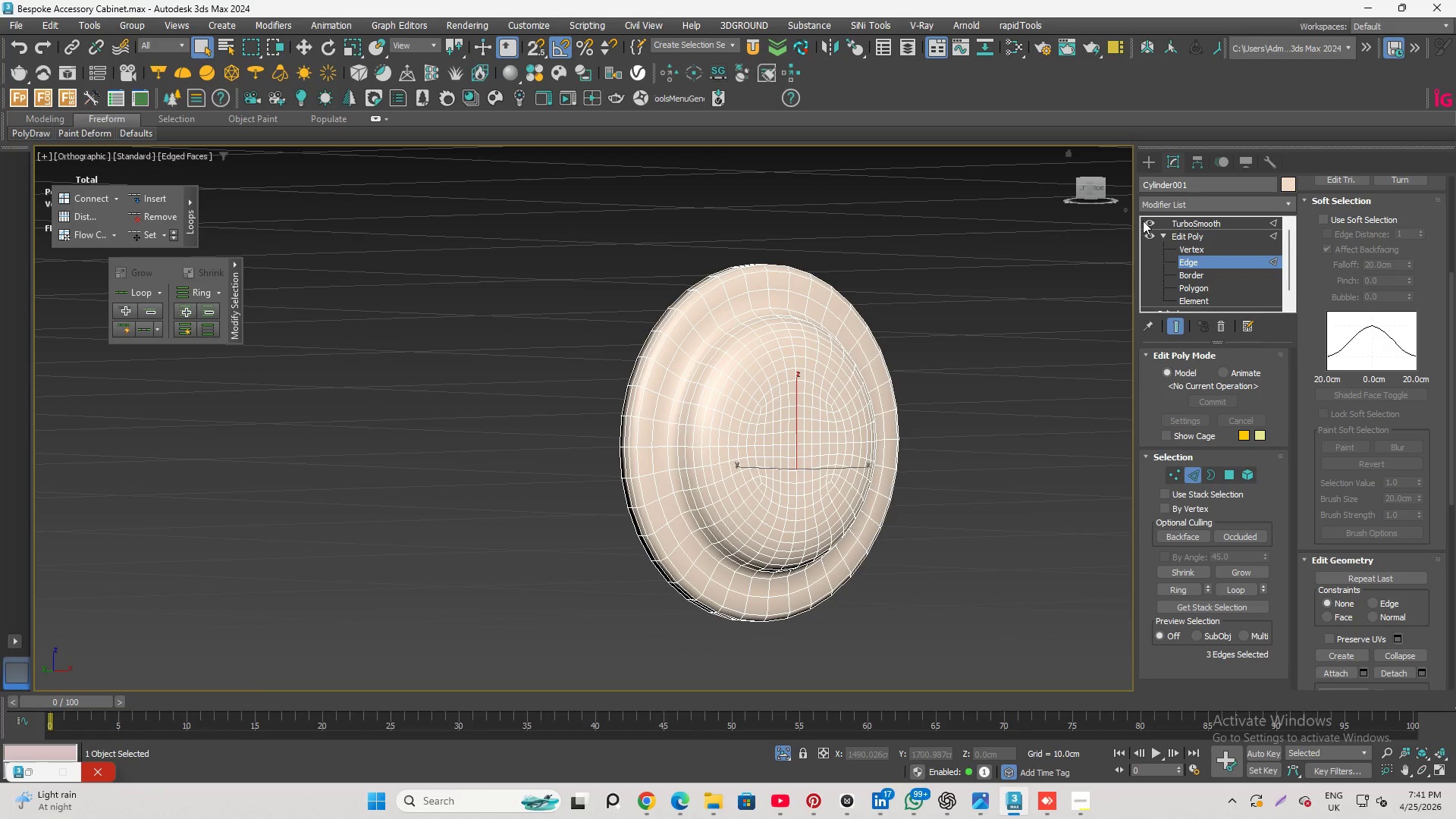 
scroll: coordinate [767, 481], scroll_direction: down, amount: 3.0
 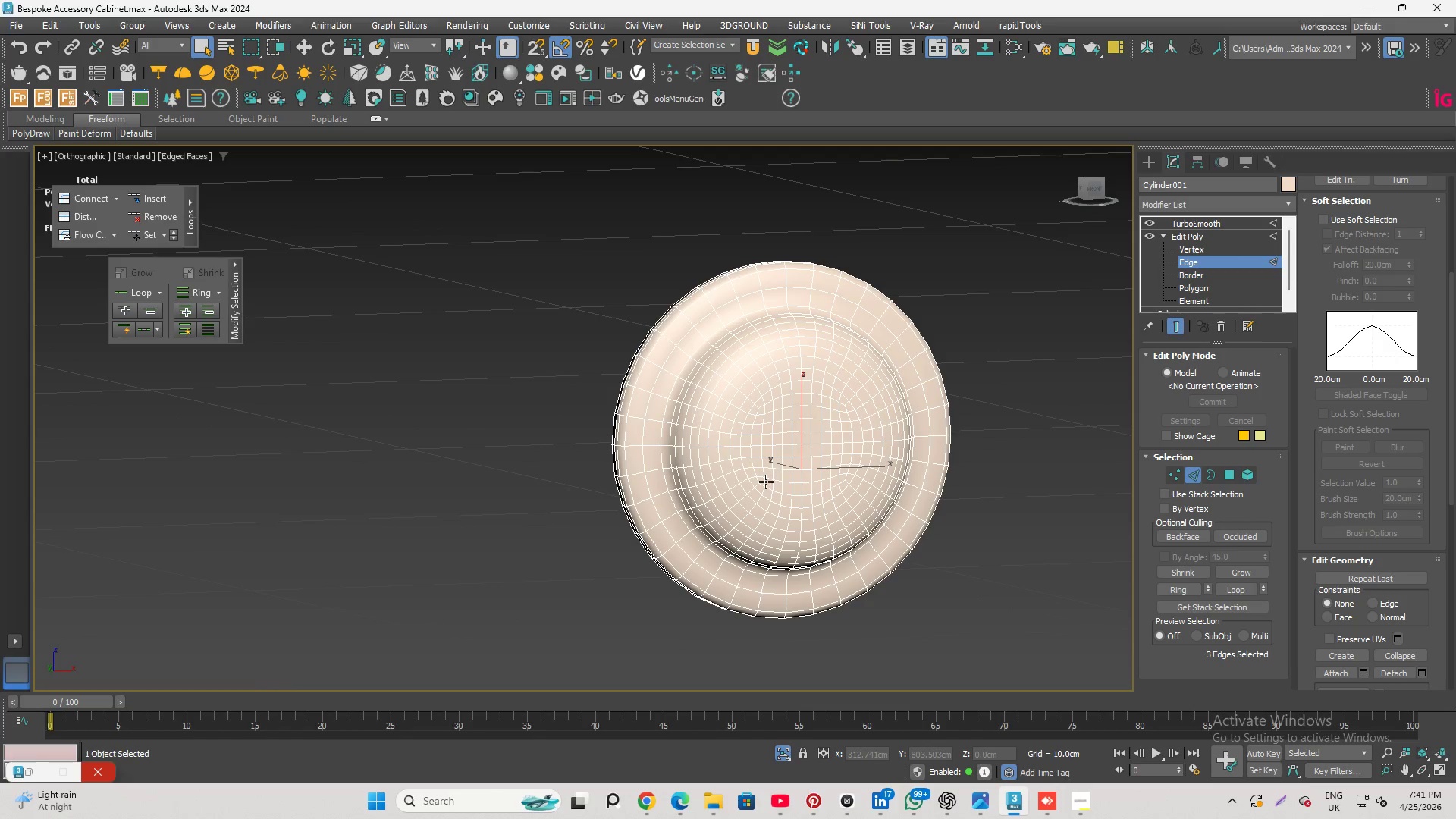 
left_click([1143, 221])
 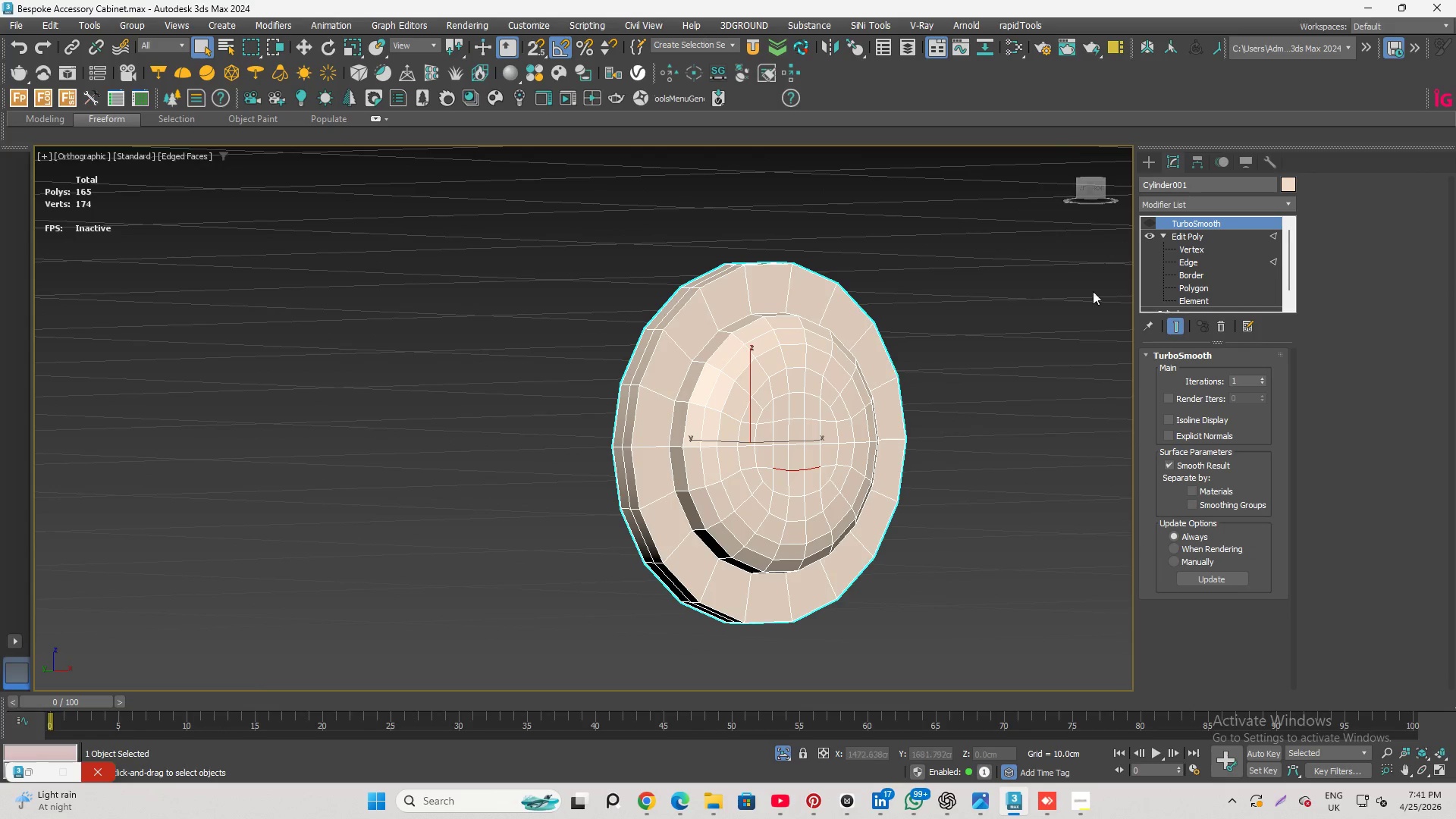 
key(Alt+1)
 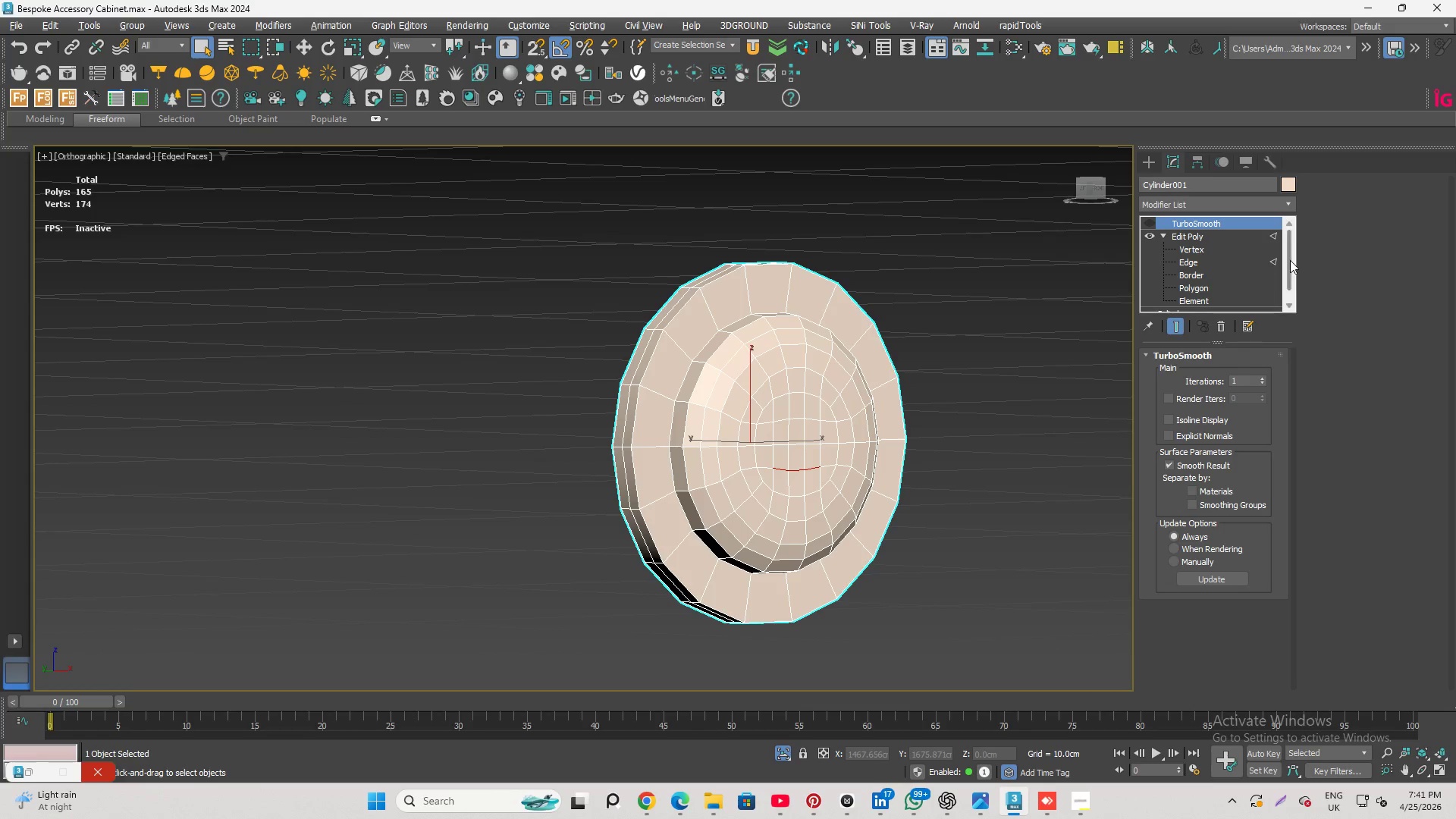 
left_click([1210, 265])
 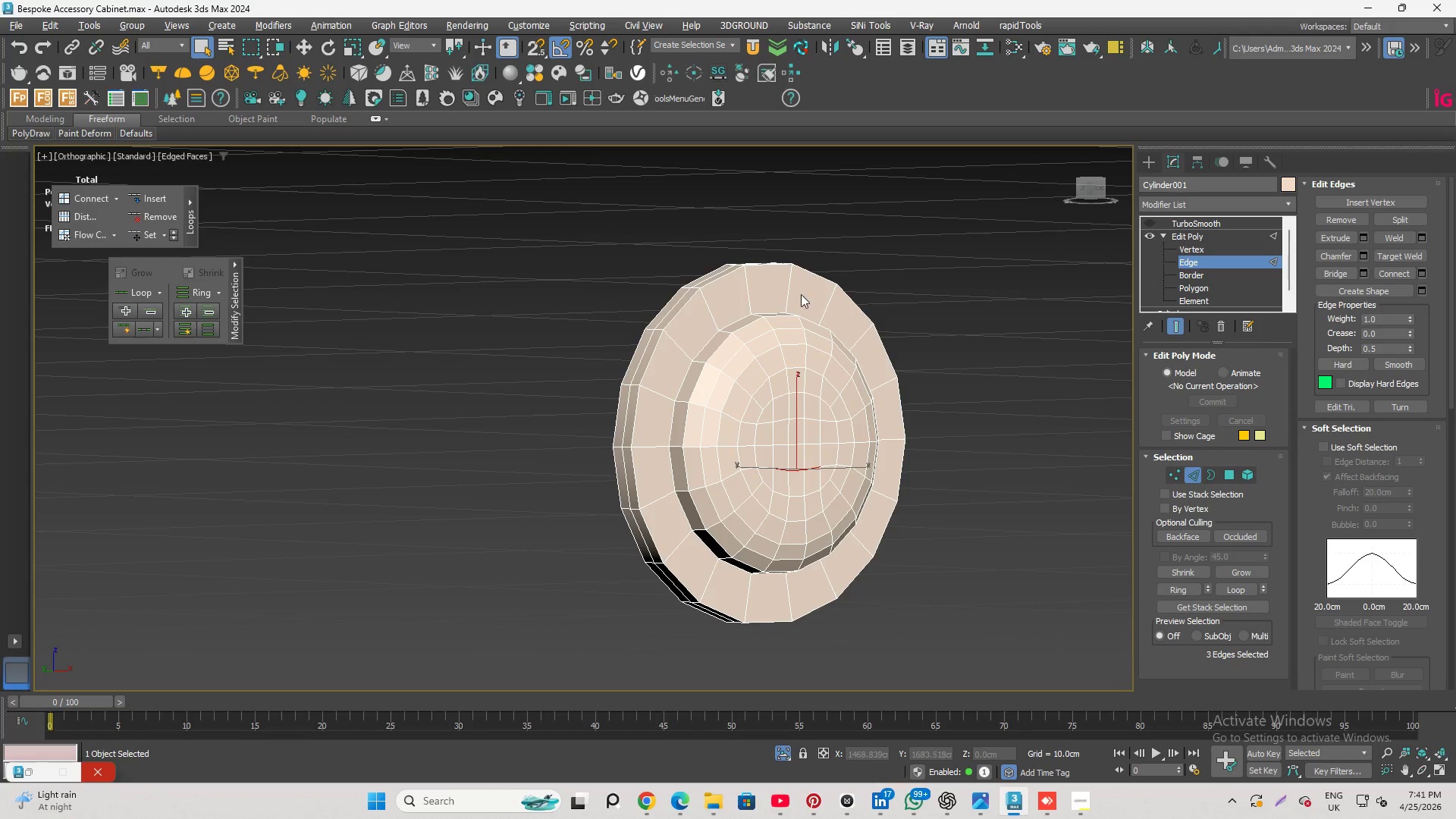 
scroll: coordinate [744, 286], scroll_direction: up, amount: 1.0
 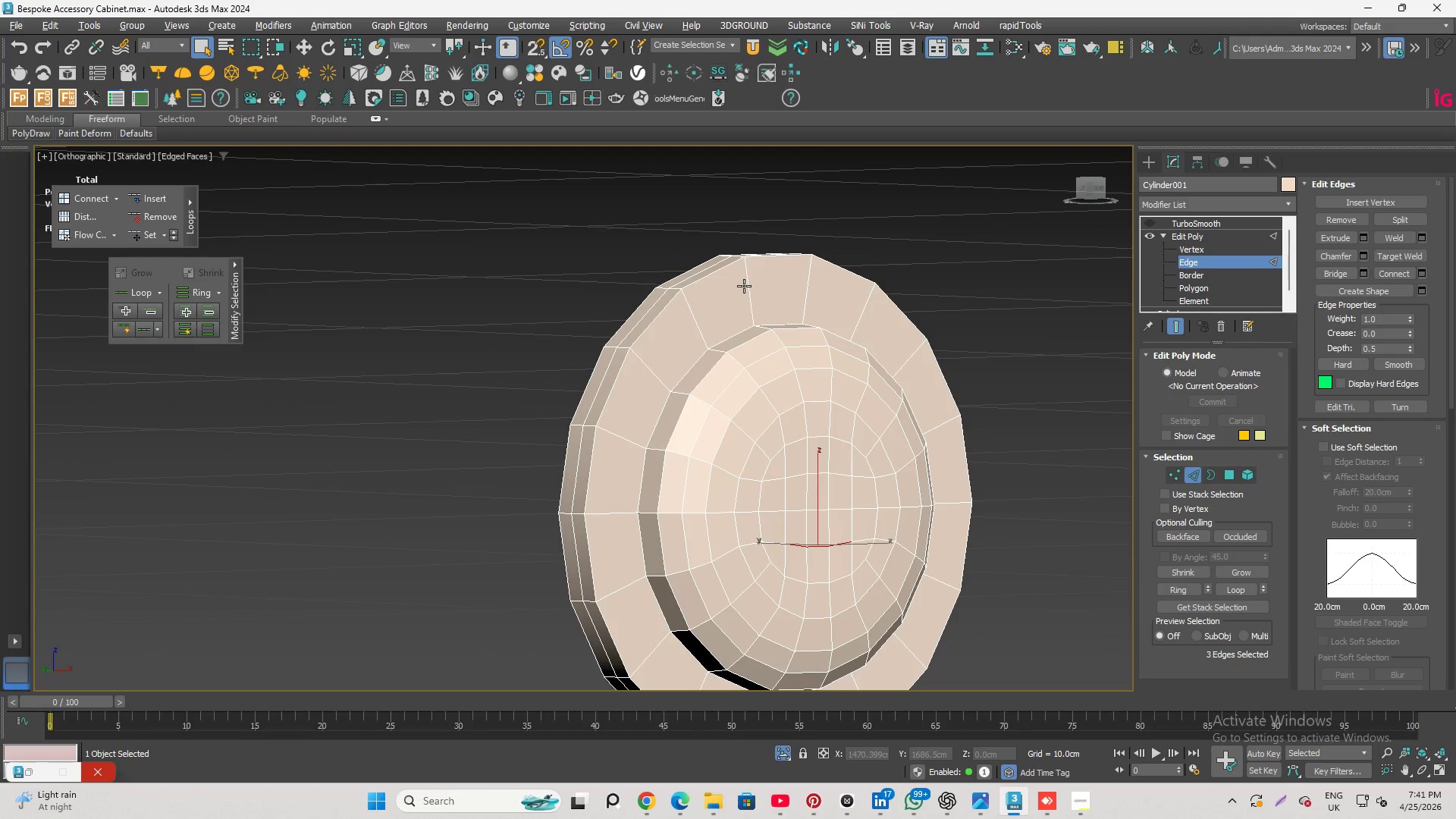 
key(Alt+1)
 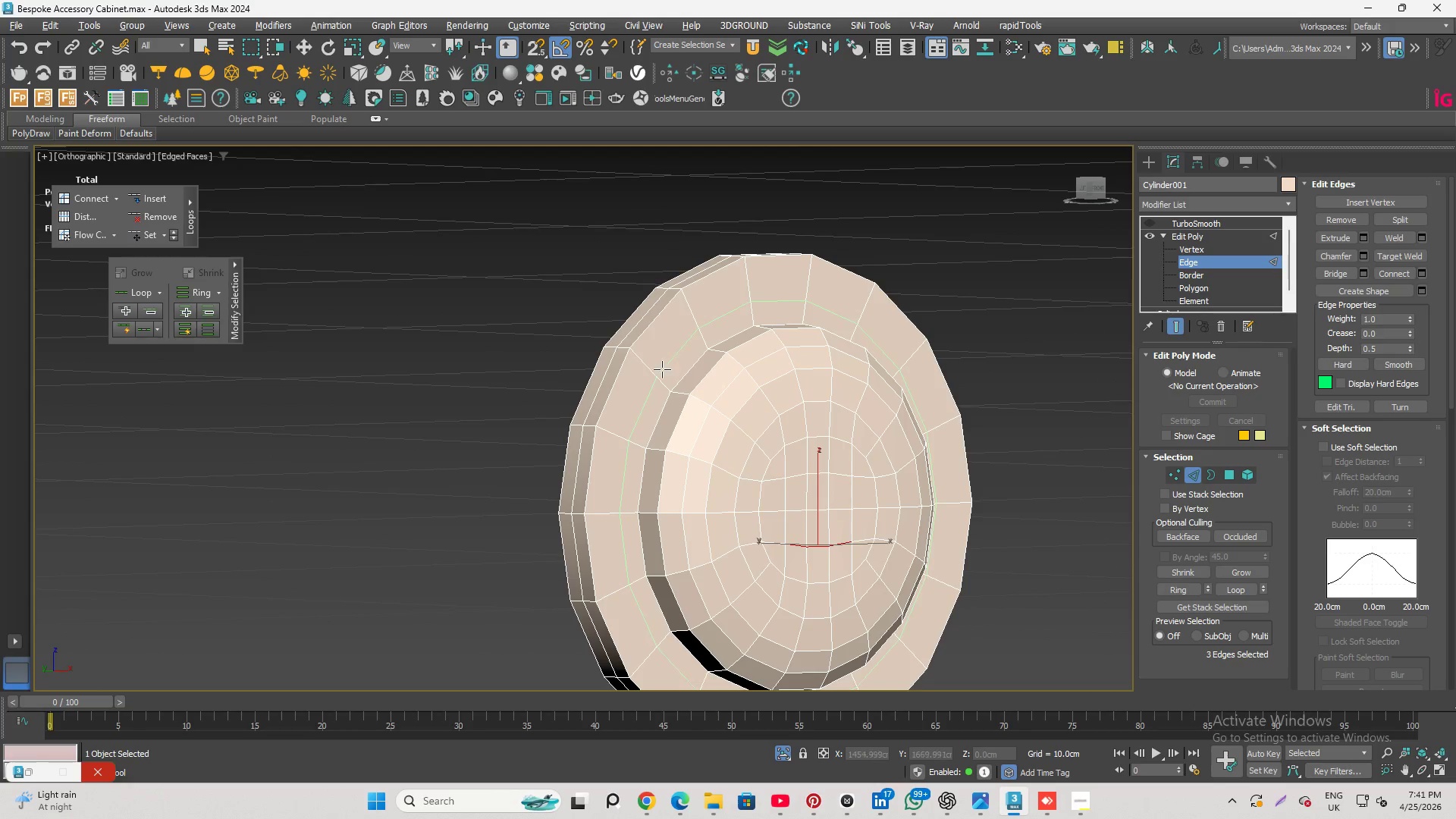 
scroll: coordinate [654, 406], scroll_direction: up, amount: 2.0
 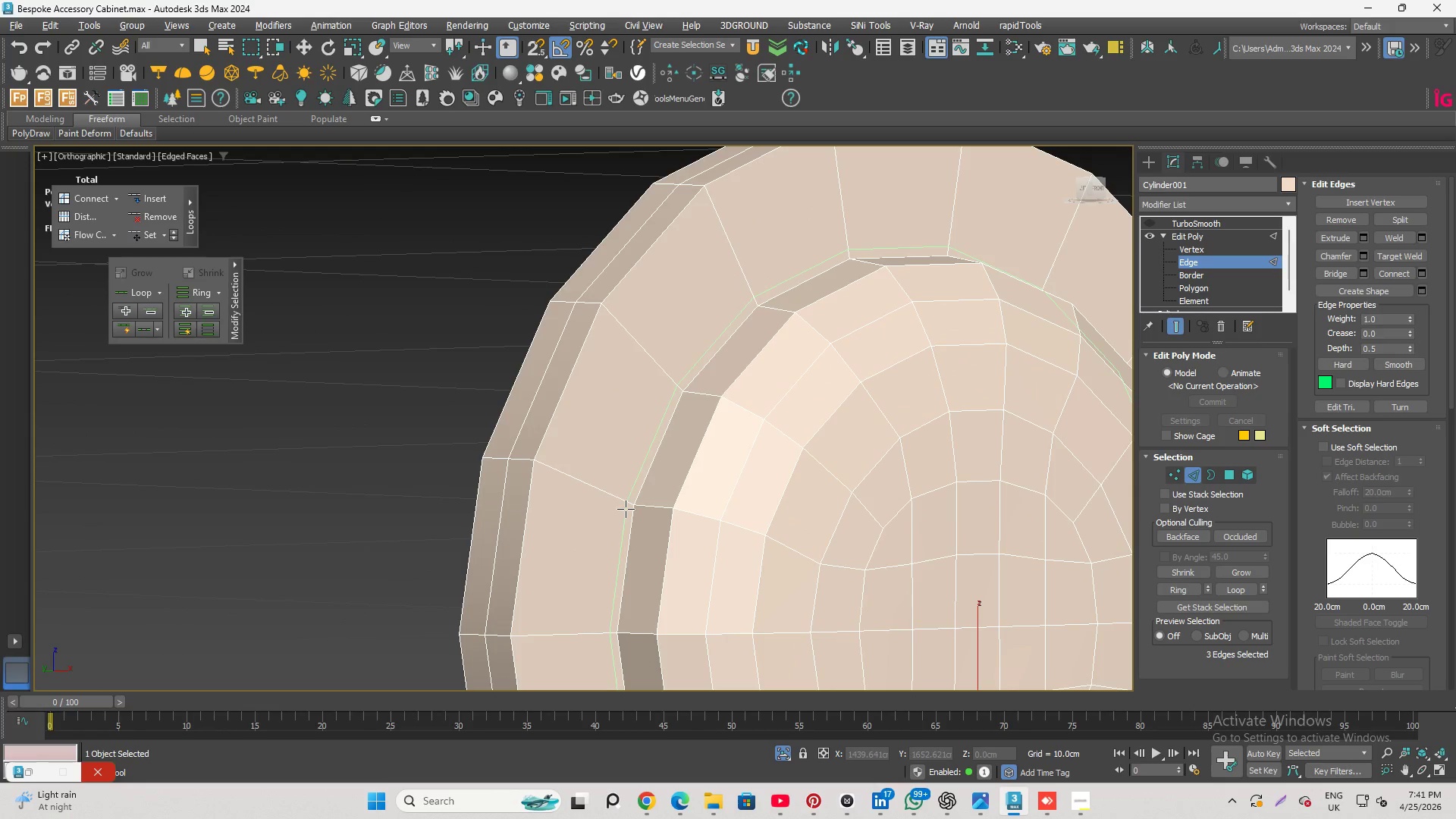 
left_click([626, 509])
 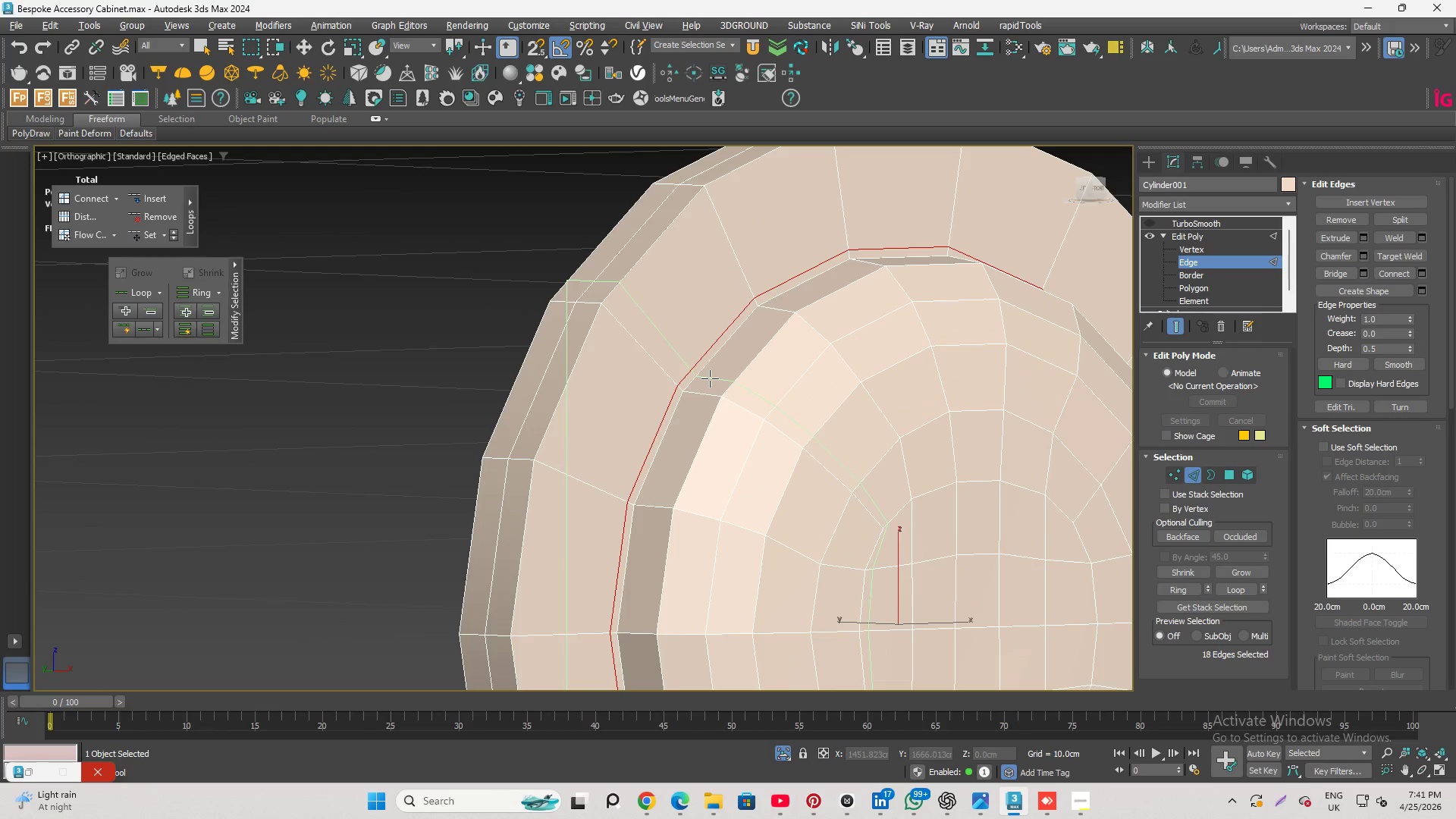 
right_click([647, 420])
 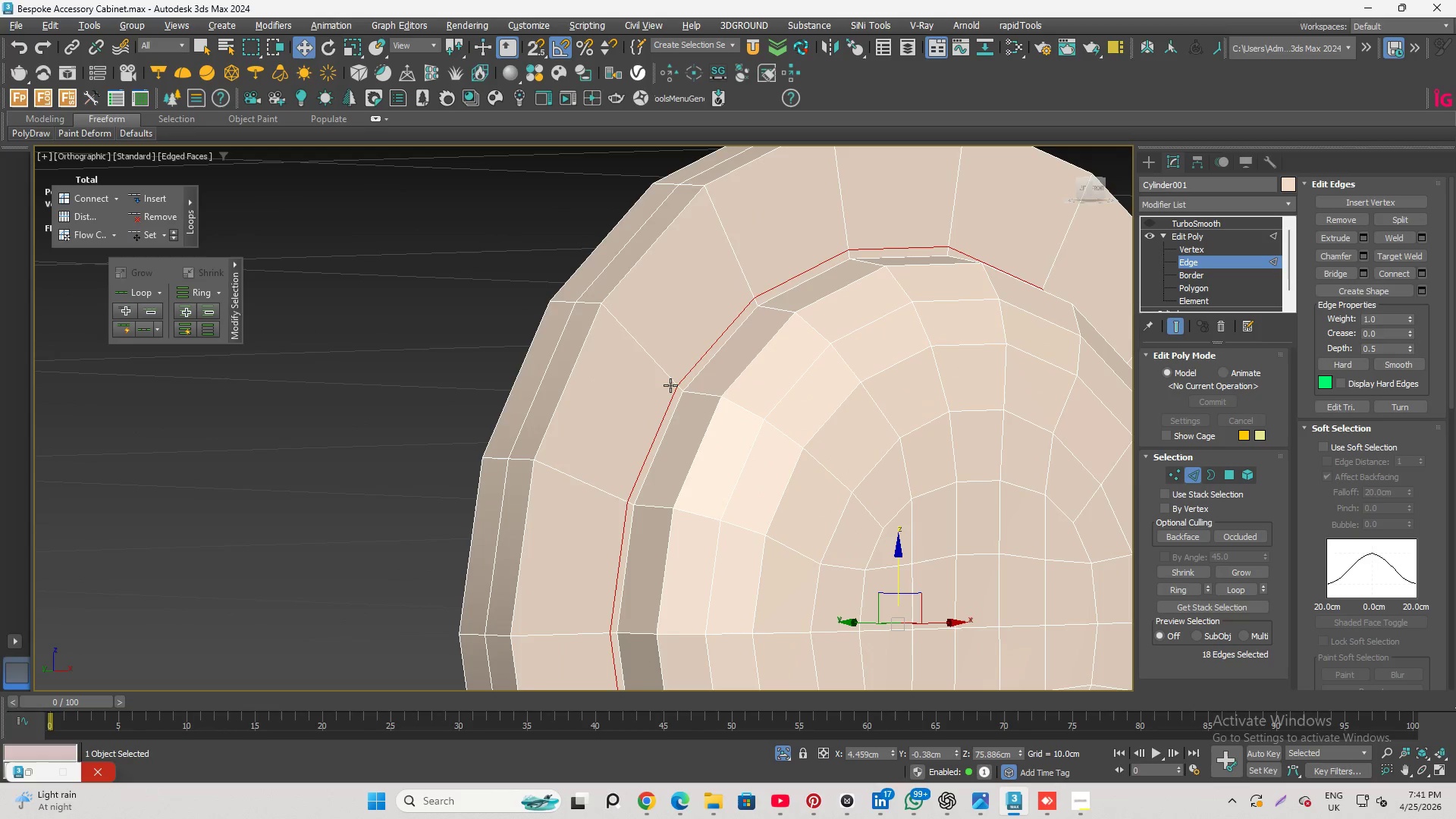 
key(Q)
 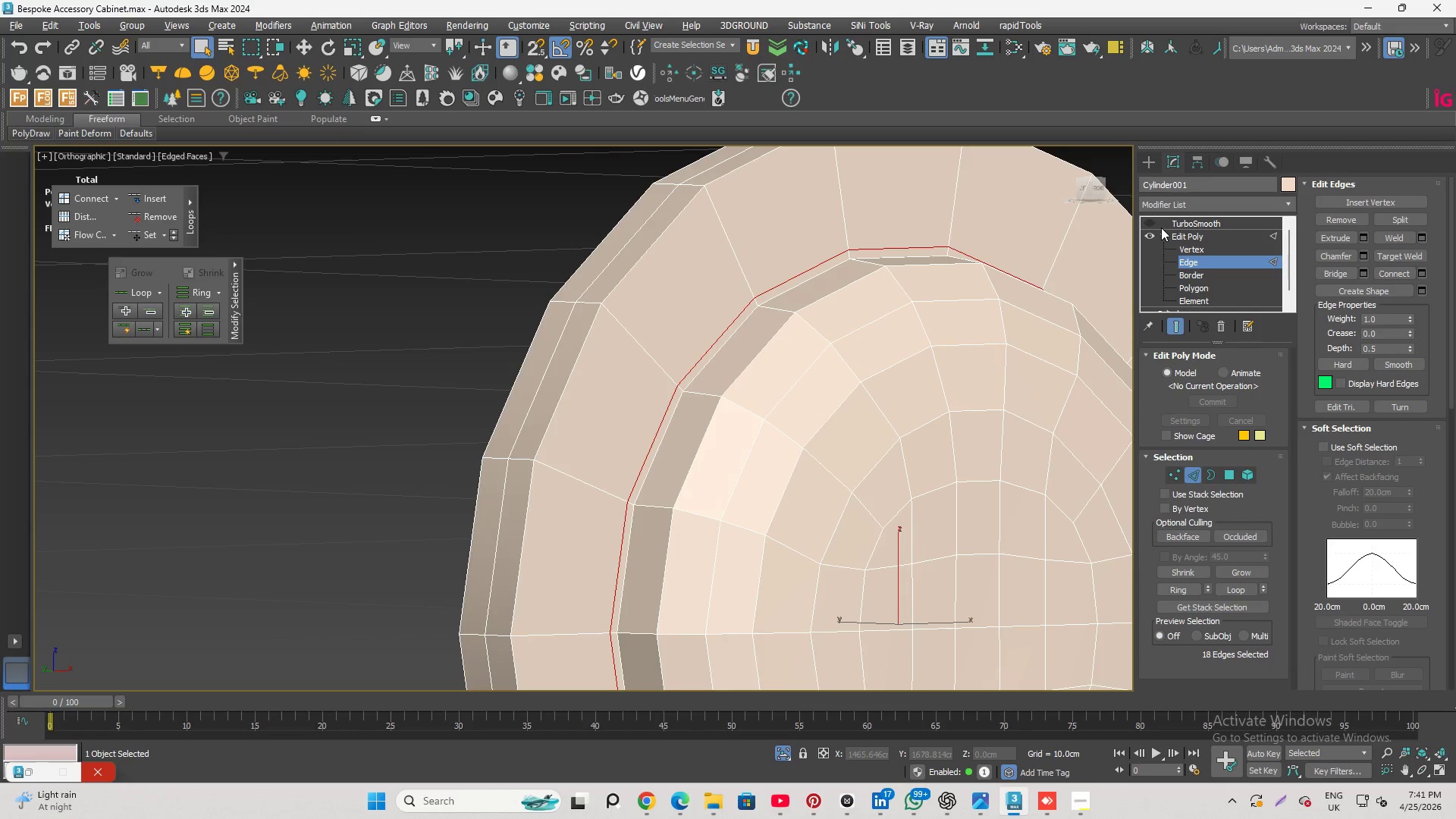 
left_click([1149, 224])
 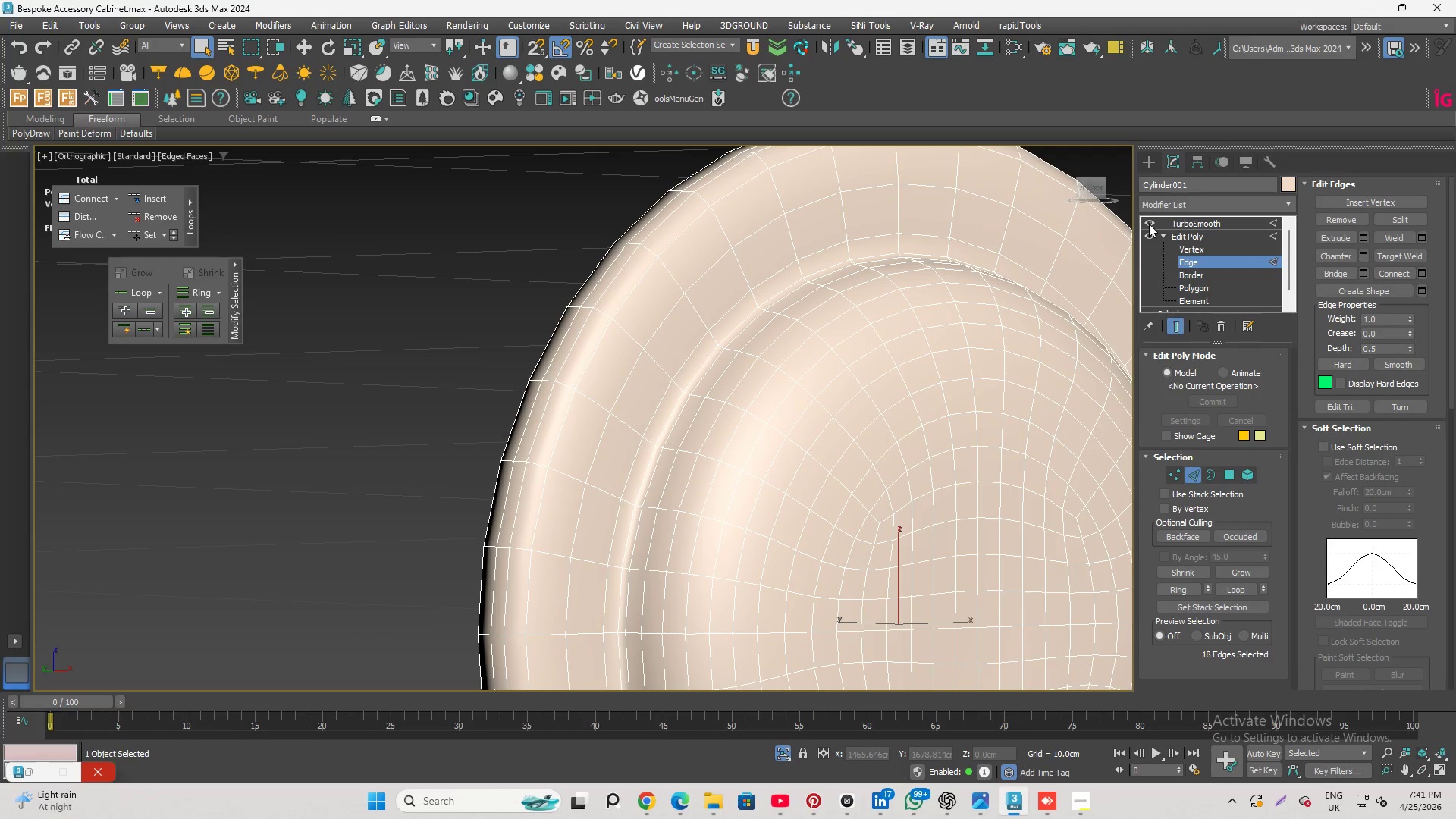 
hold_key(key=AltLeft, duration=3.06)
scroll: coordinate [690, 415], scroll_direction: down, amount: 3.0
 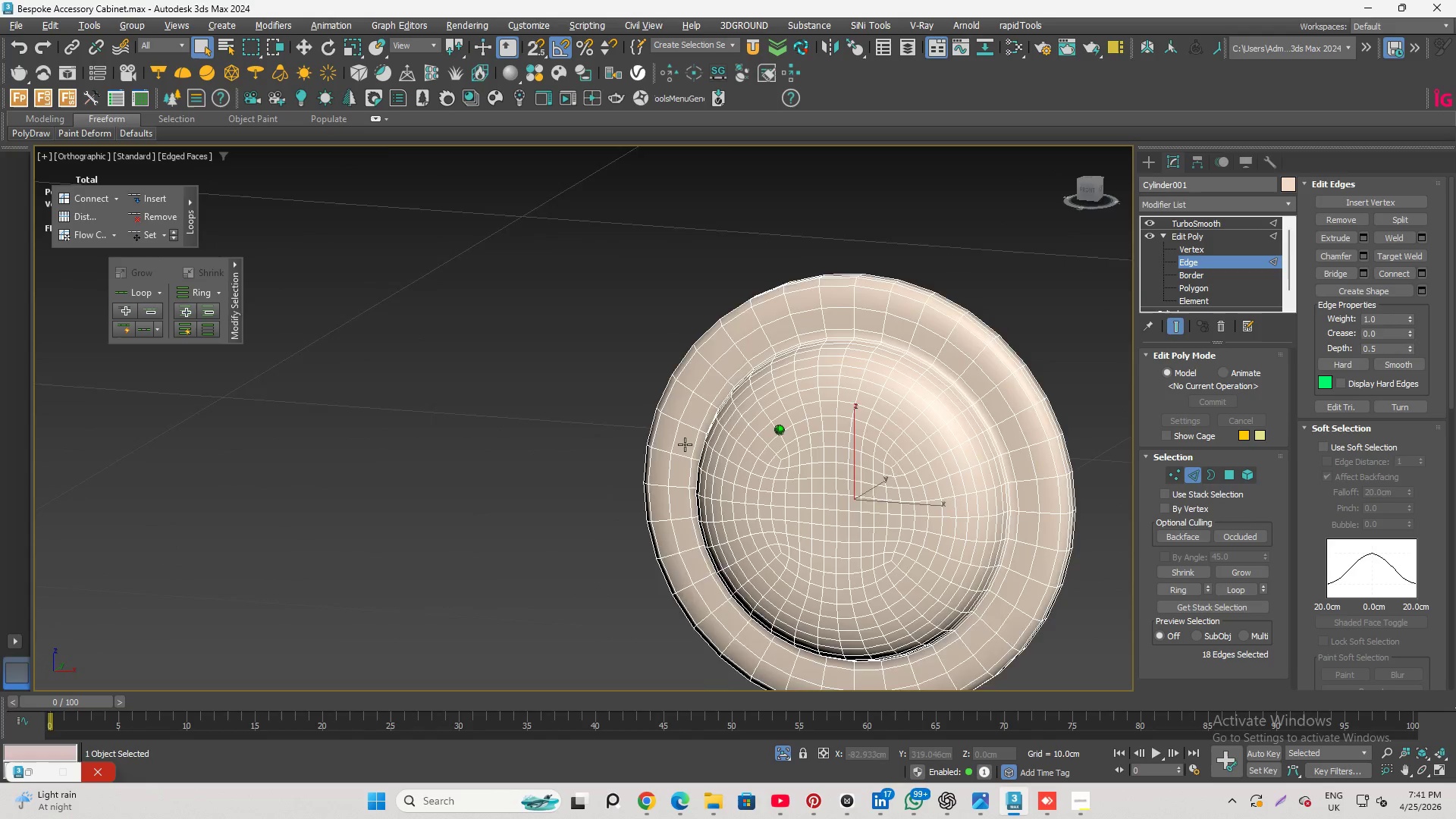 
left_click([1146, 220])
 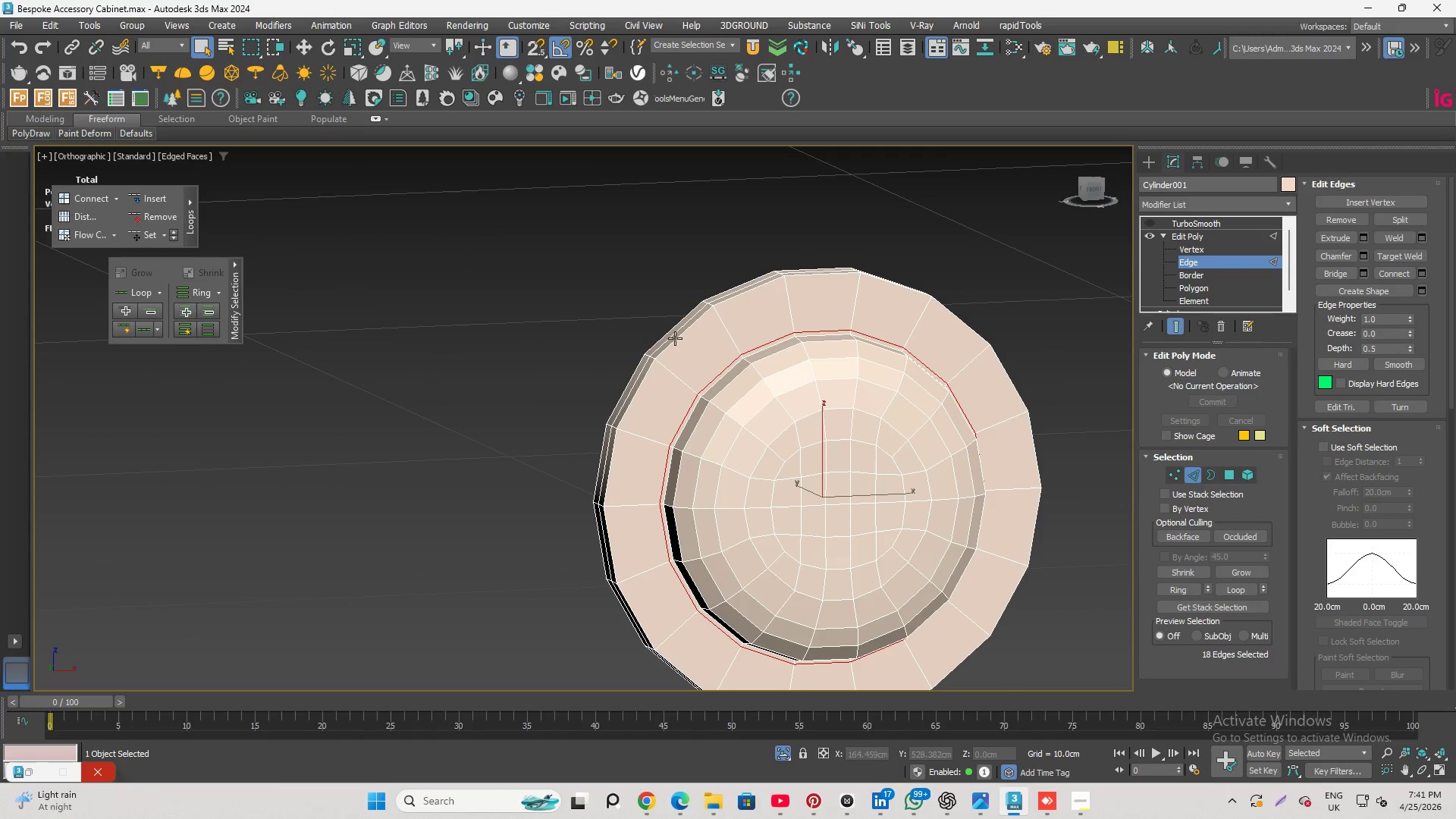 
scroll: coordinate [674, 343], scroll_direction: up, amount: 2.0
 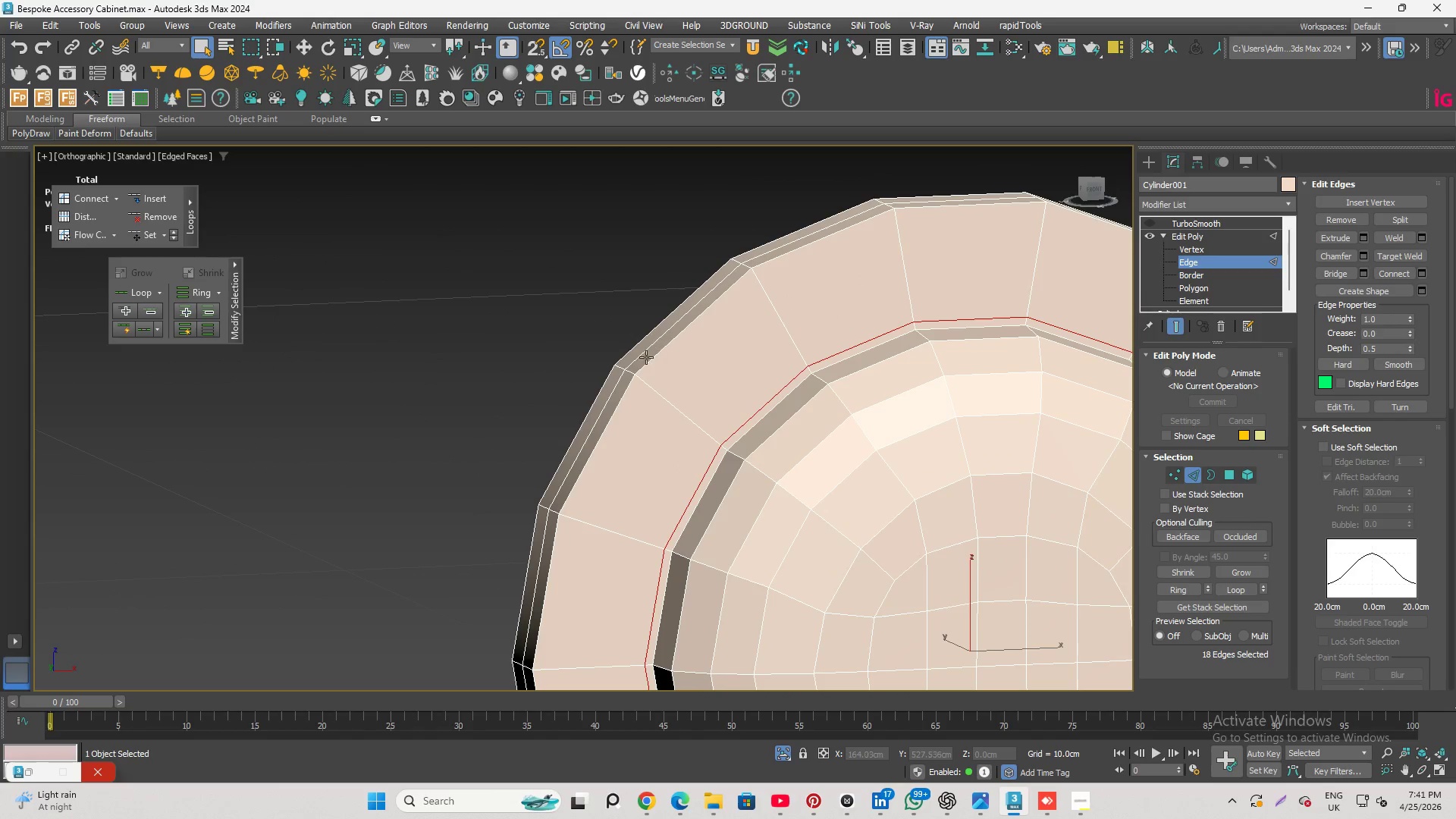 
hold_key(key=AltLeft, duration=1.86)
 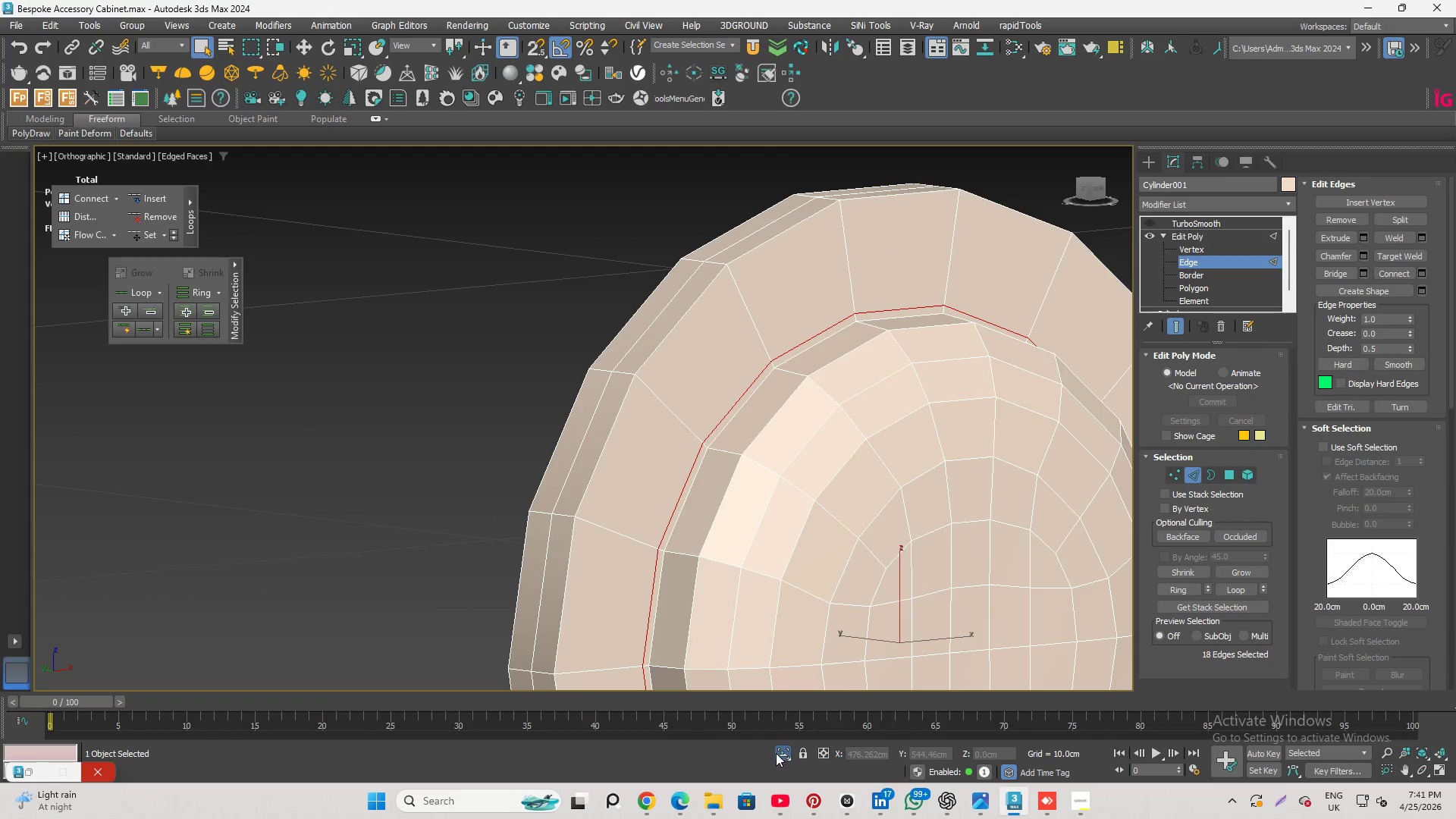 
left_click([780, 753])
 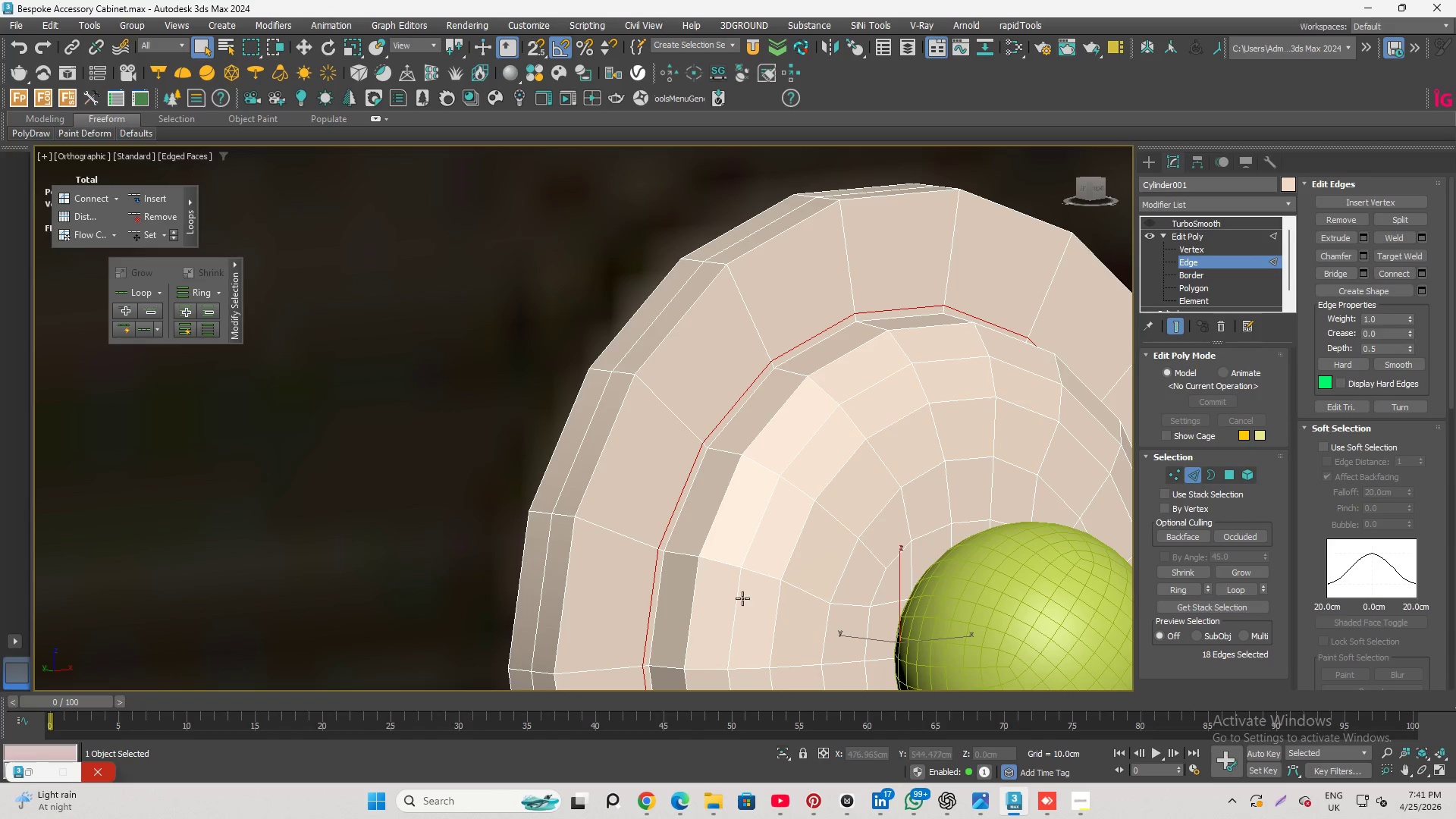 
hold_key(key=AltLeft, duration=7.03)
 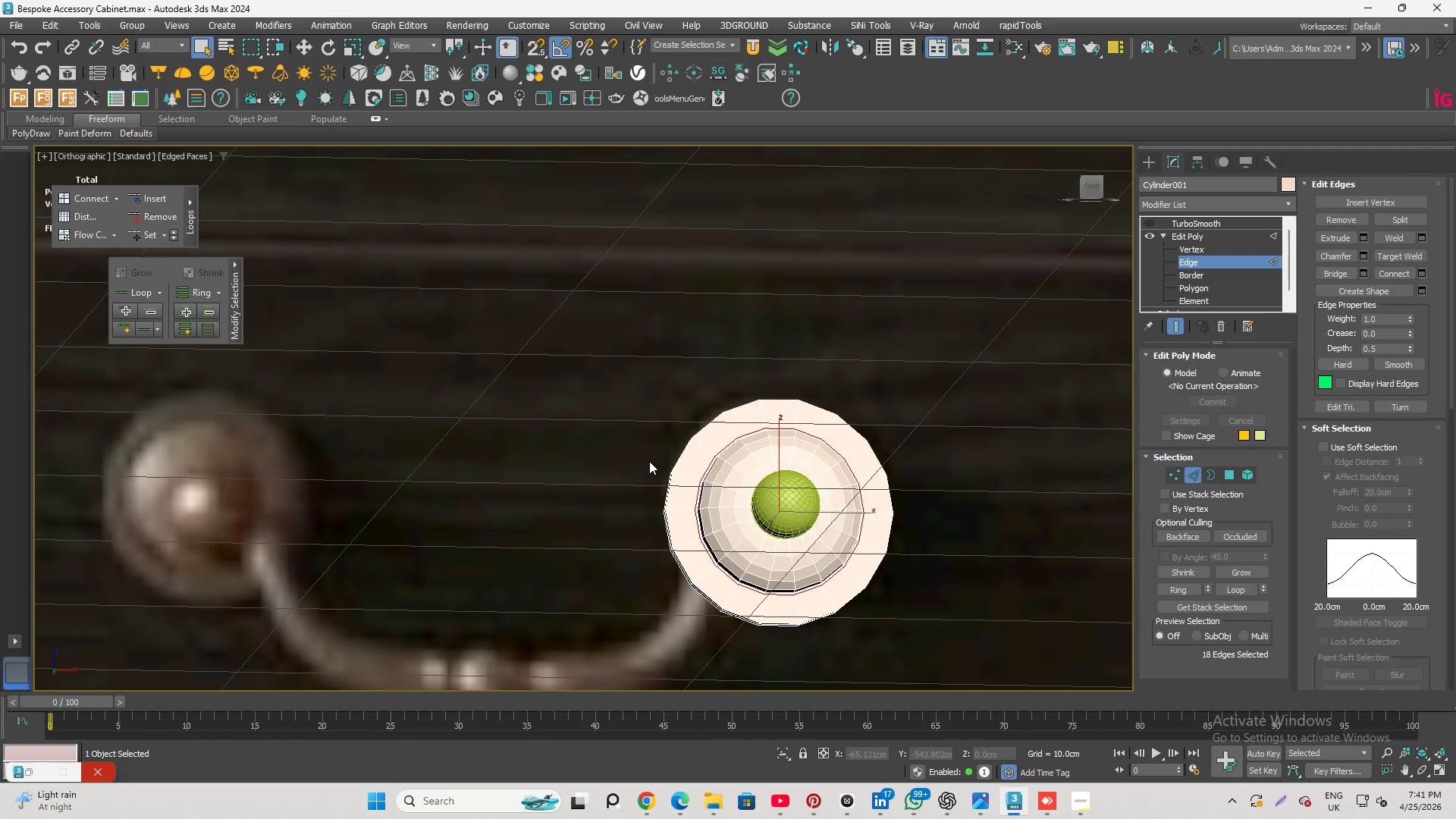 
scroll: coordinate [664, 463], scroll_direction: down, amount: 8.0
 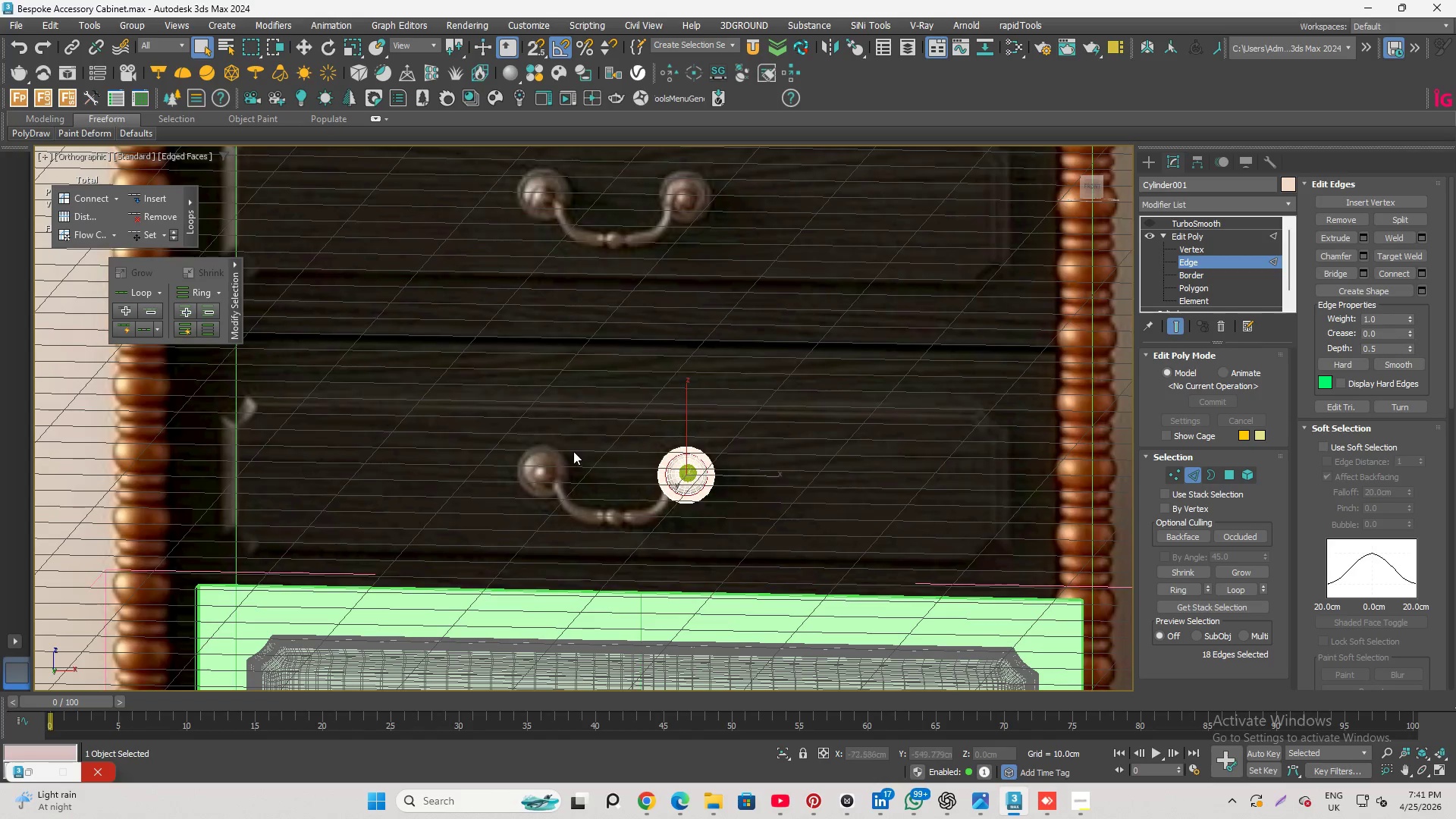 
scroll: coordinate [562, 461], scroll_direction: up, amount: 2.0
 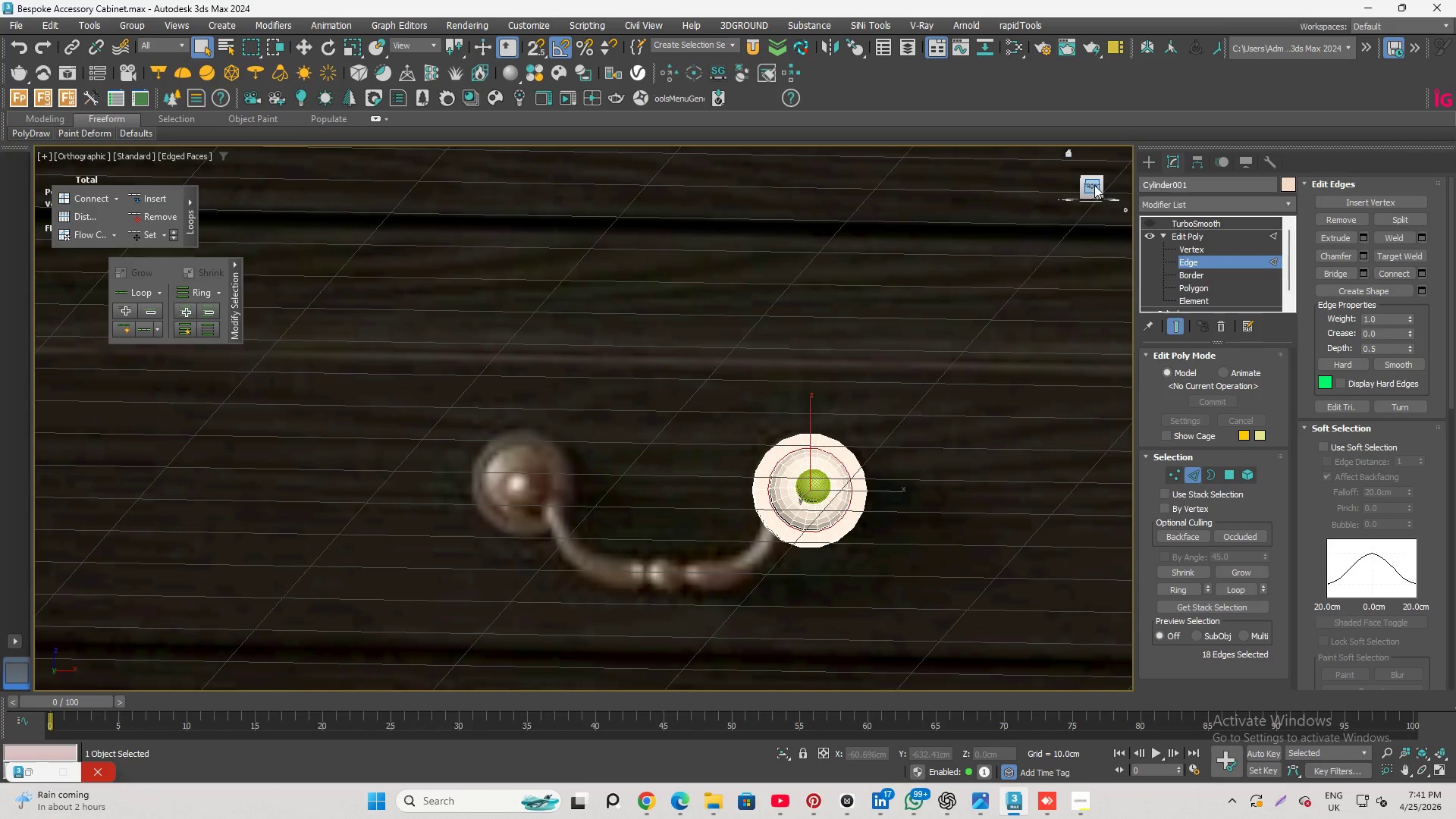 
left_click([1094, 185])
 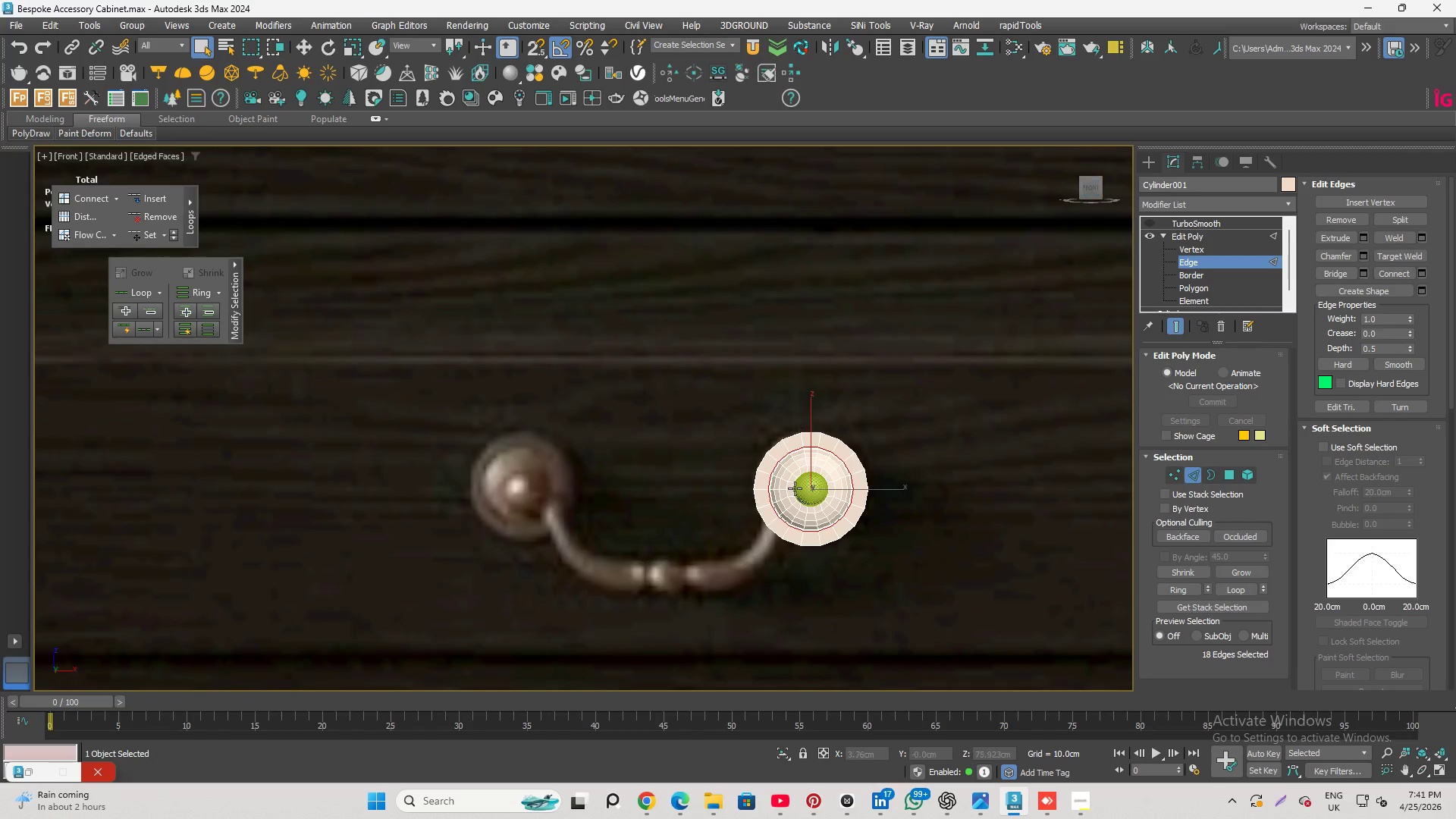 
scroll: coordinate [821, 500], scroll_direction: up, amount: 2.0
 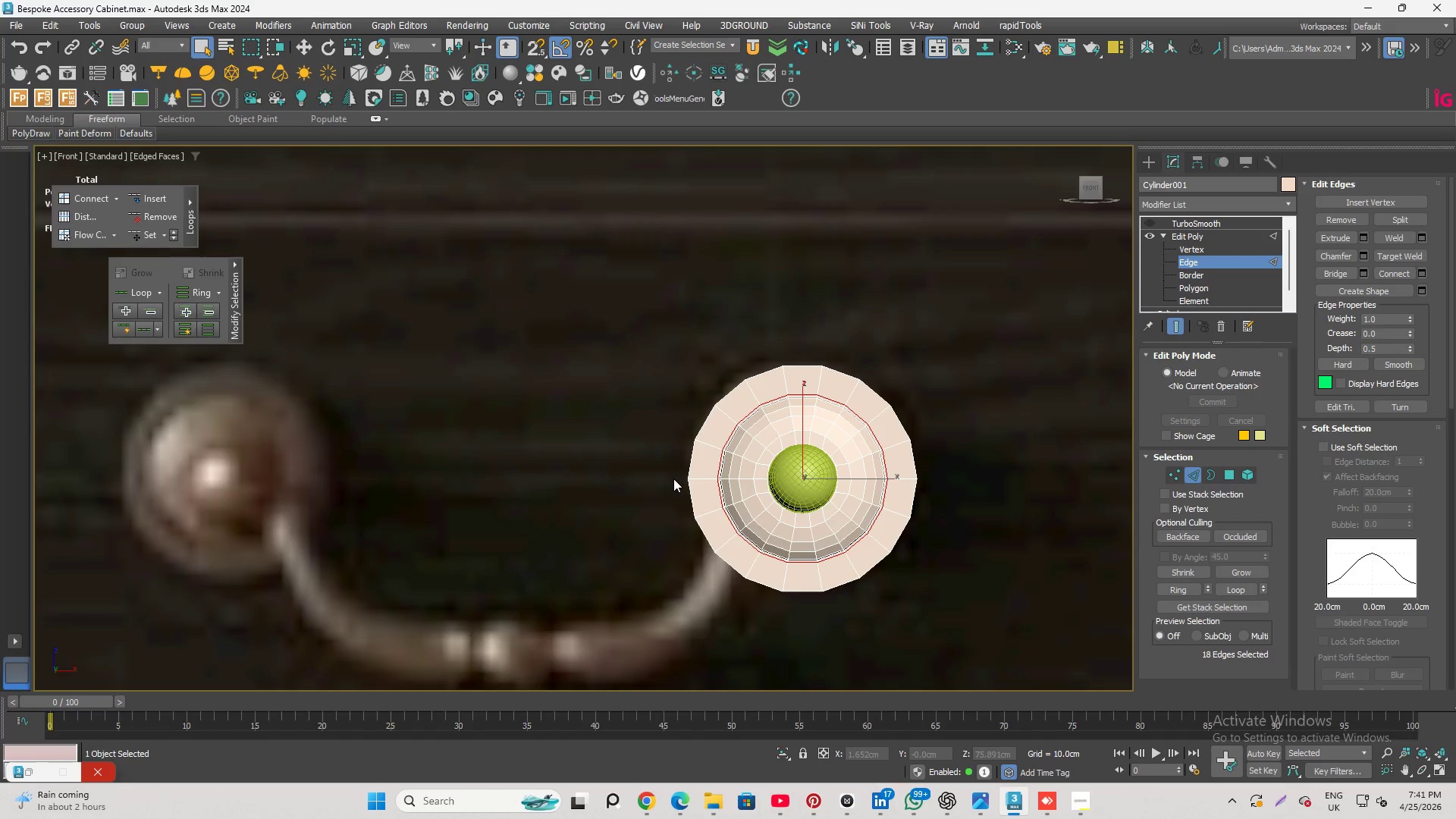 
scroll: coordinate [751, 444], scroll_direction: down, amount: 2.0
 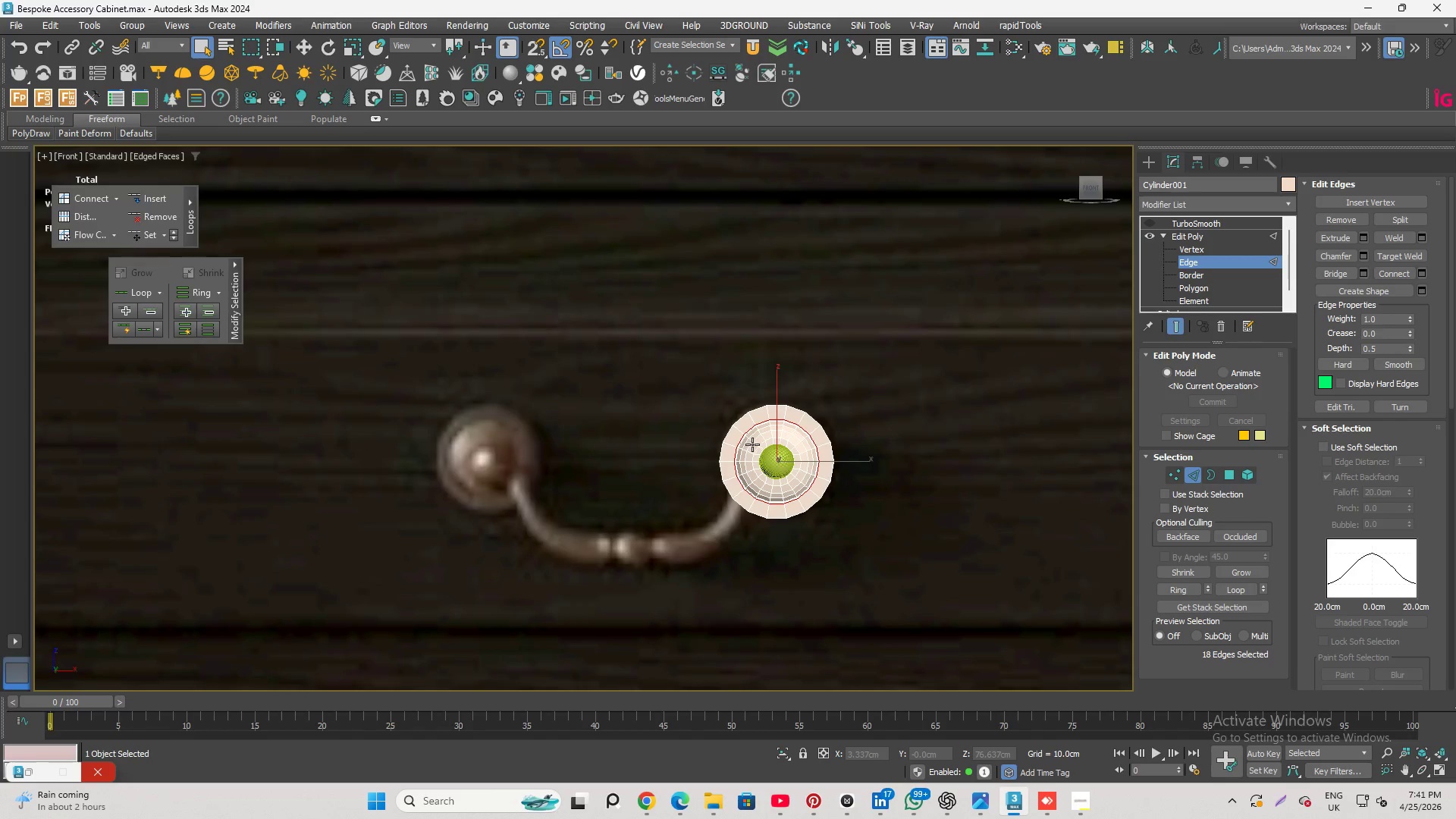 
scroll: coordinate [757, 444], scroll_direction: up, amount: 2.0
 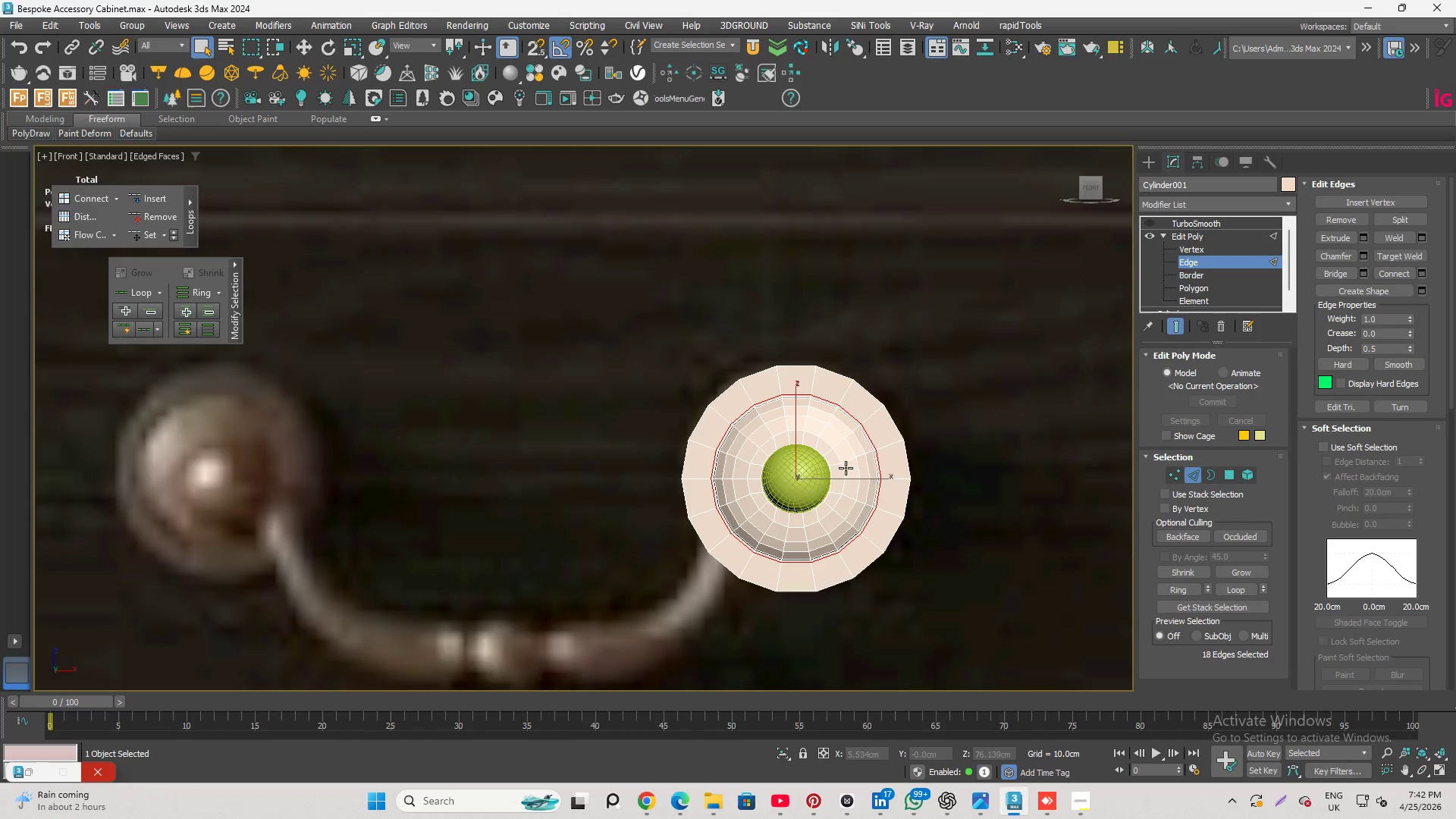 
hold_key(key=AltLeft, duration=3.08)
 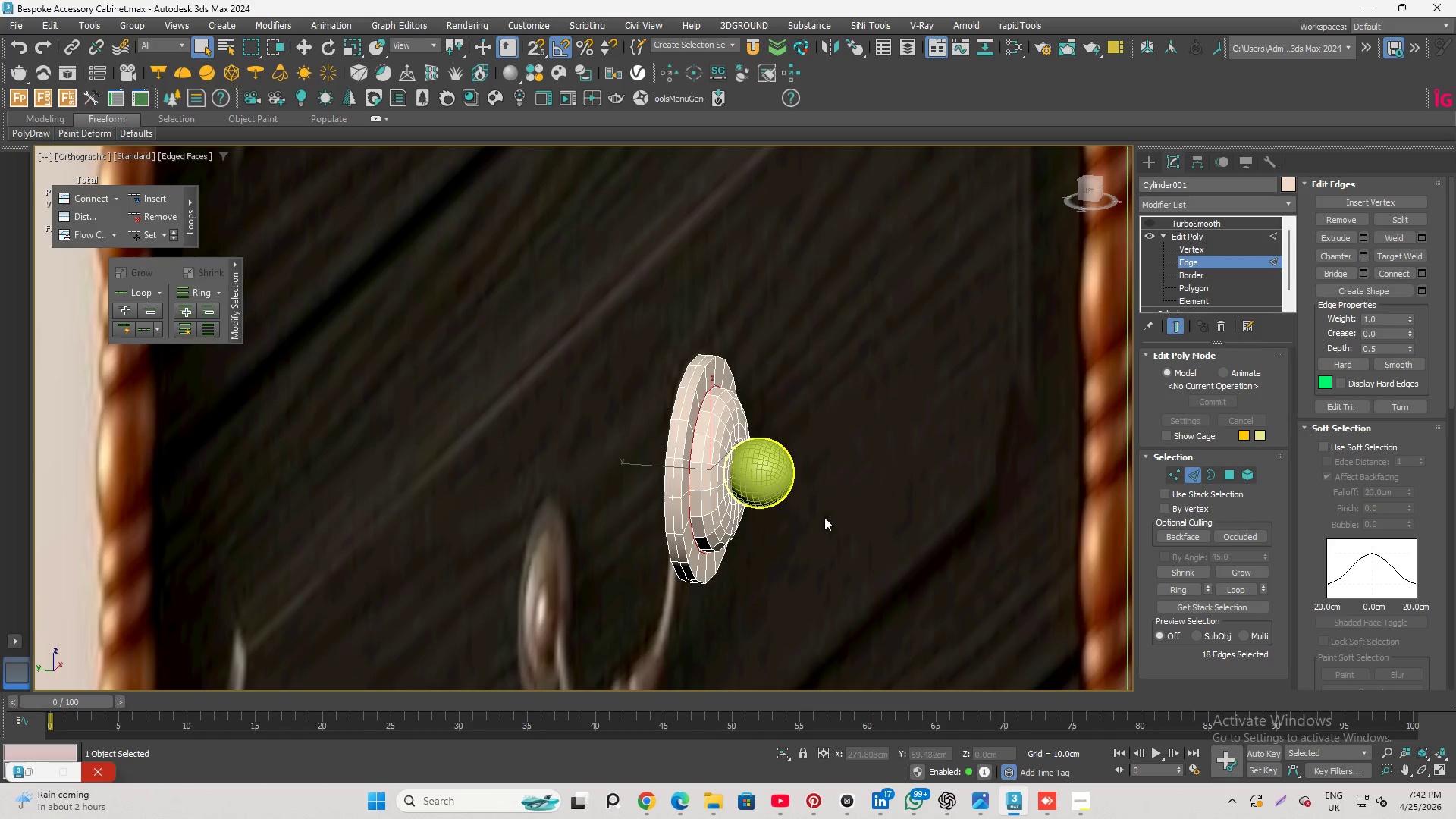 
scroll: coordinate [793, 485], scroll_direction: up, amount: 1.0
 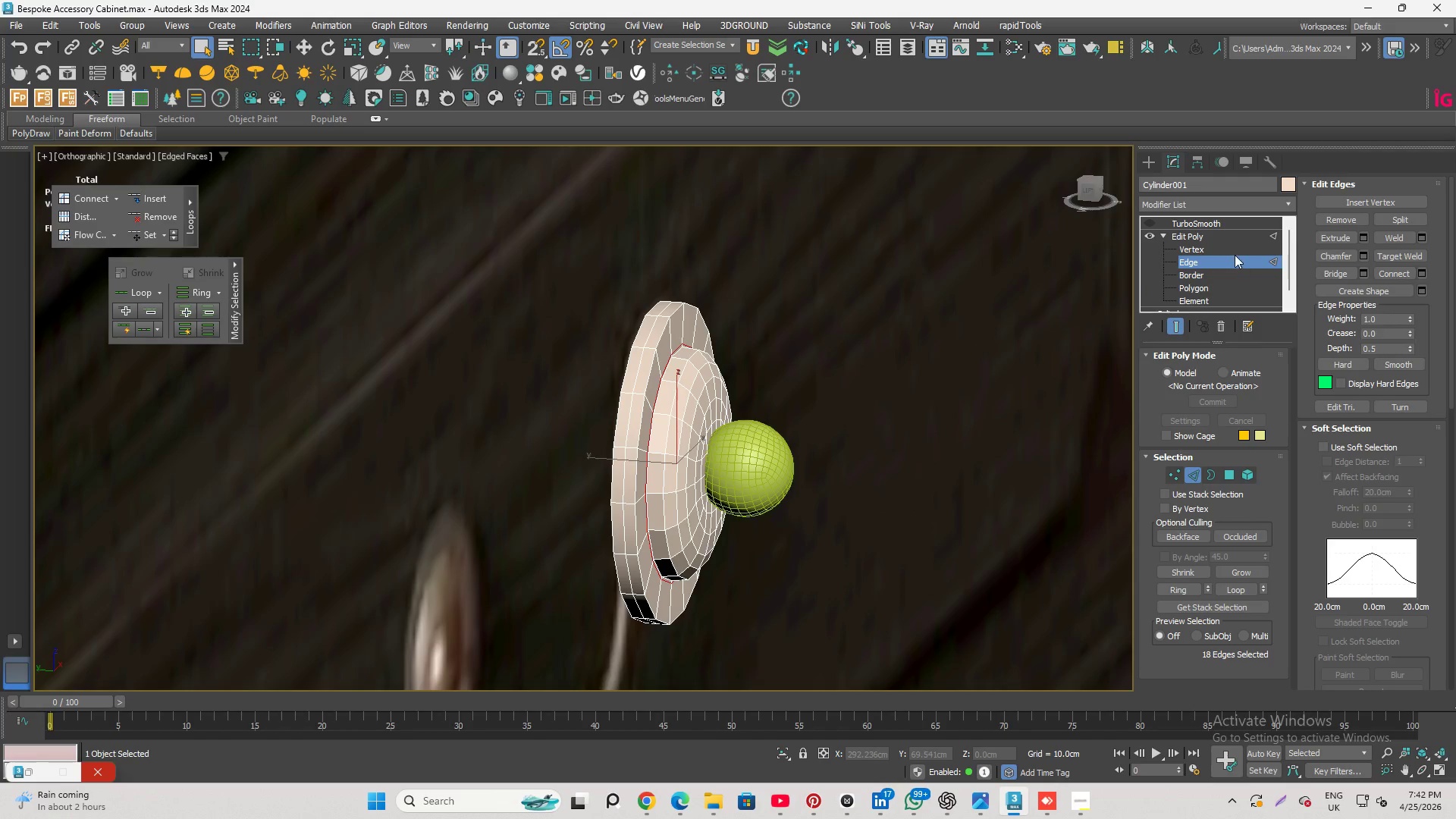 
left_click([761, 467])
 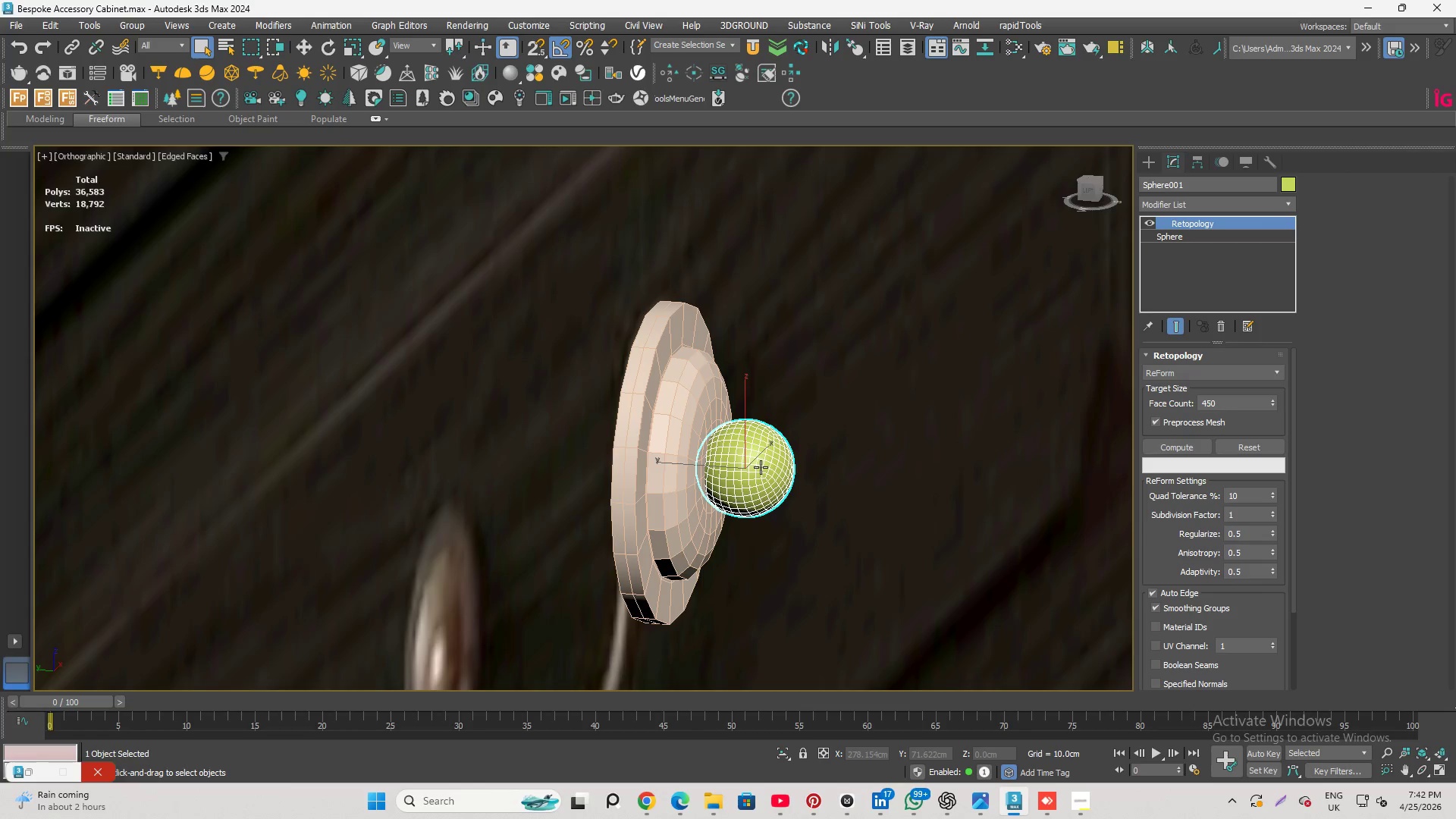 
key(Control+S)
 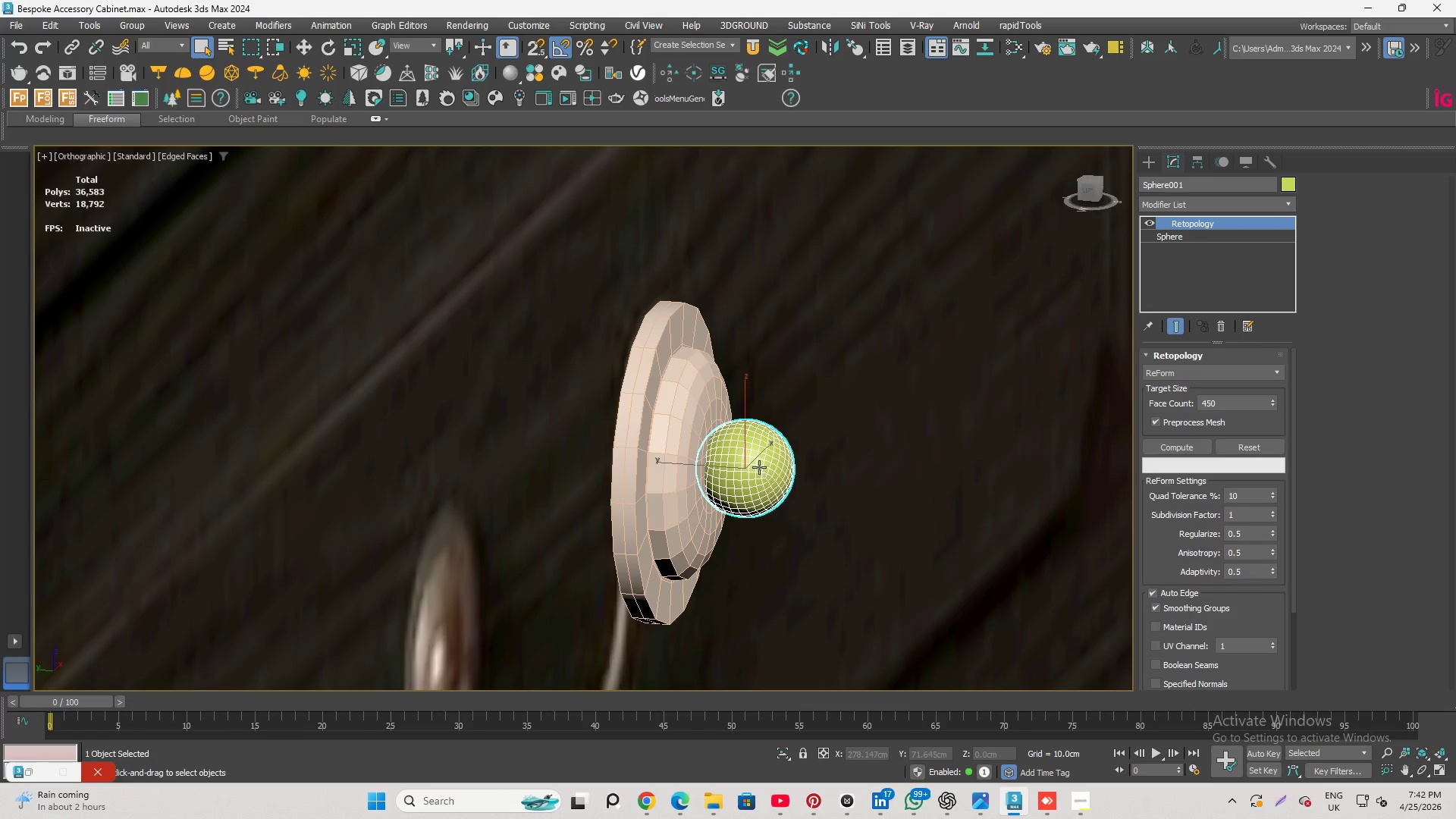 
left_click([1091, 196])
 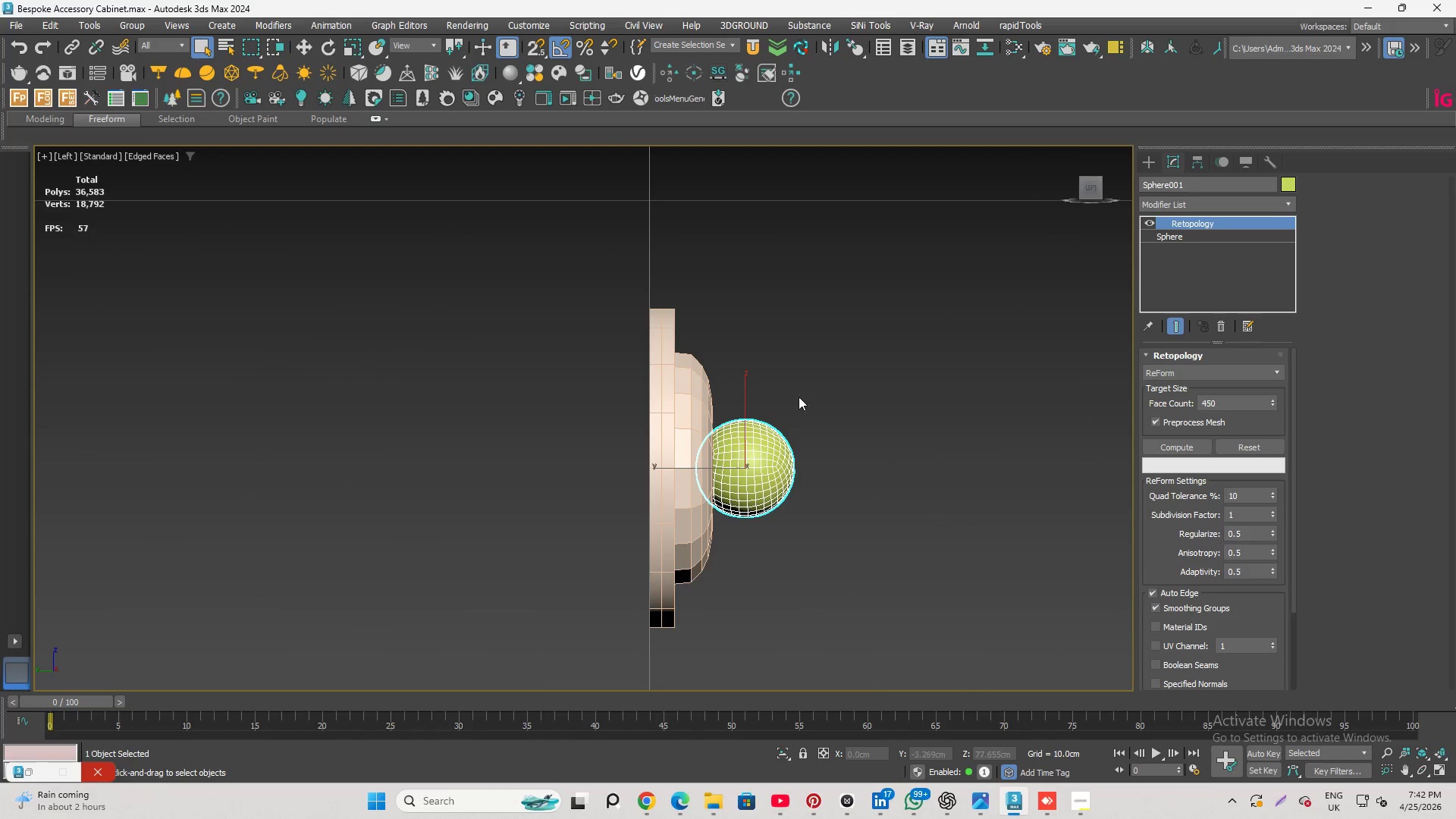 
scroll: coordinate [737, 438], scroll_direction: up, amount: 2.0
 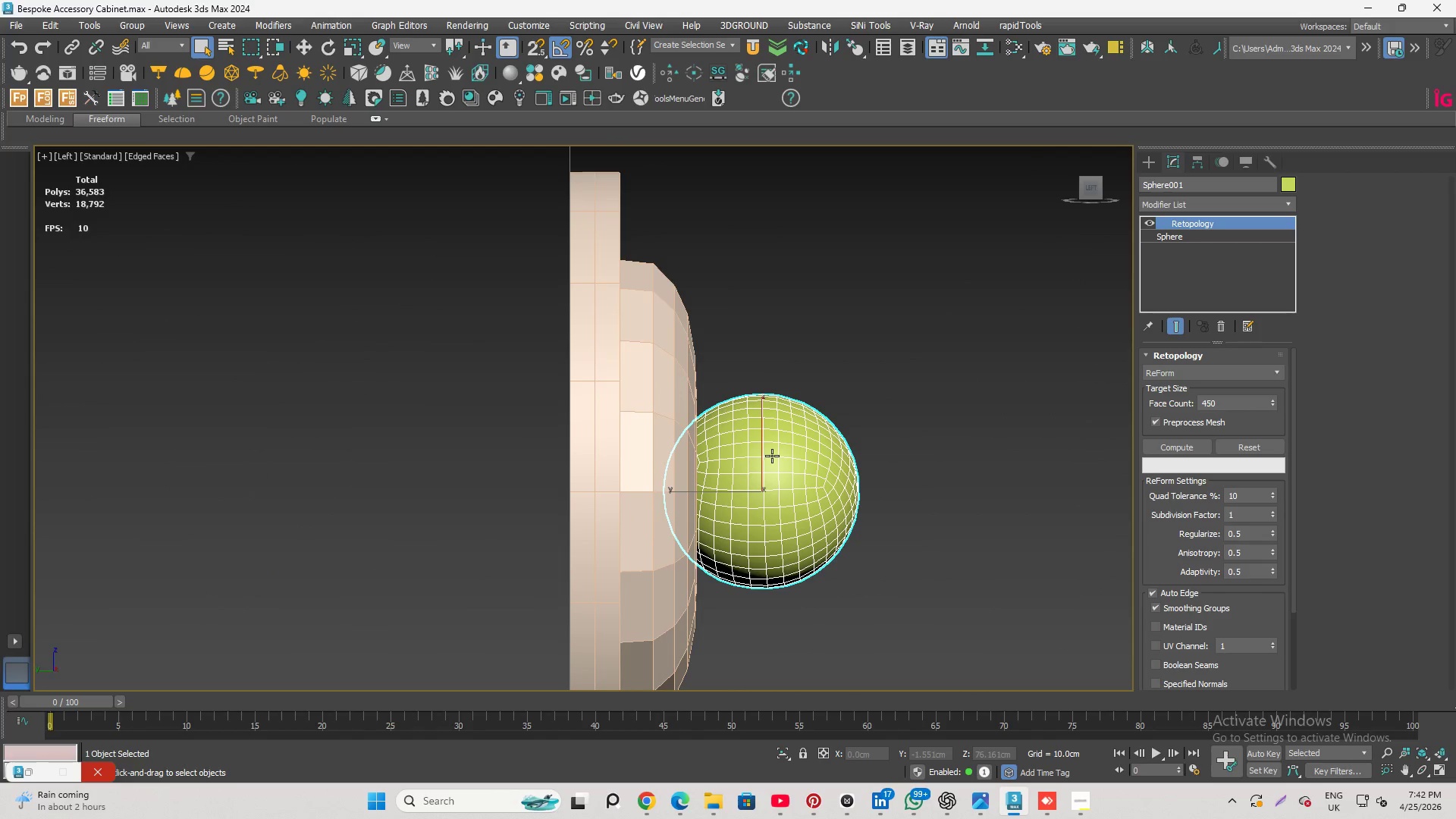 
left_click([772, 456])
 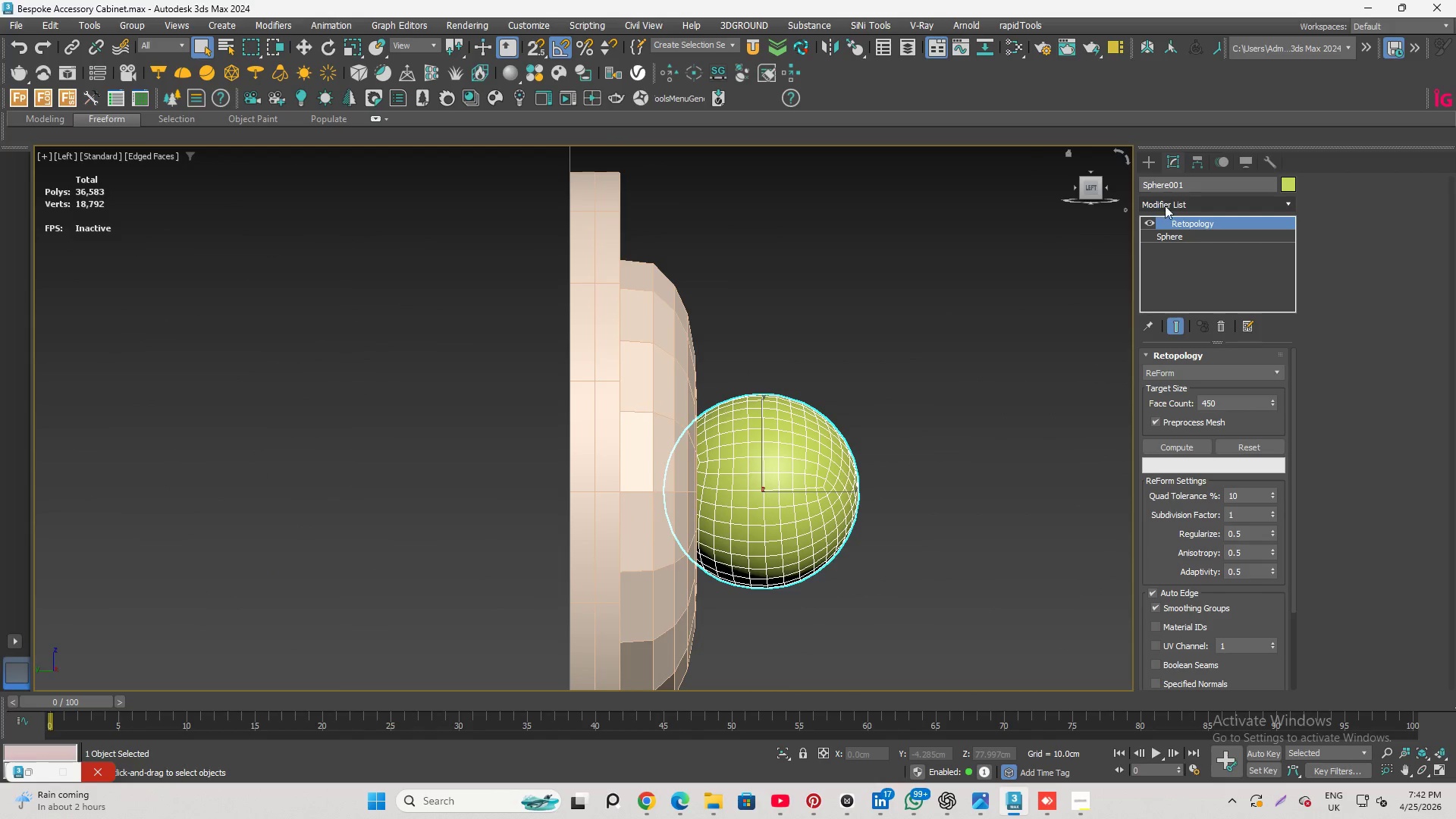 
left_click([1181, 199])
 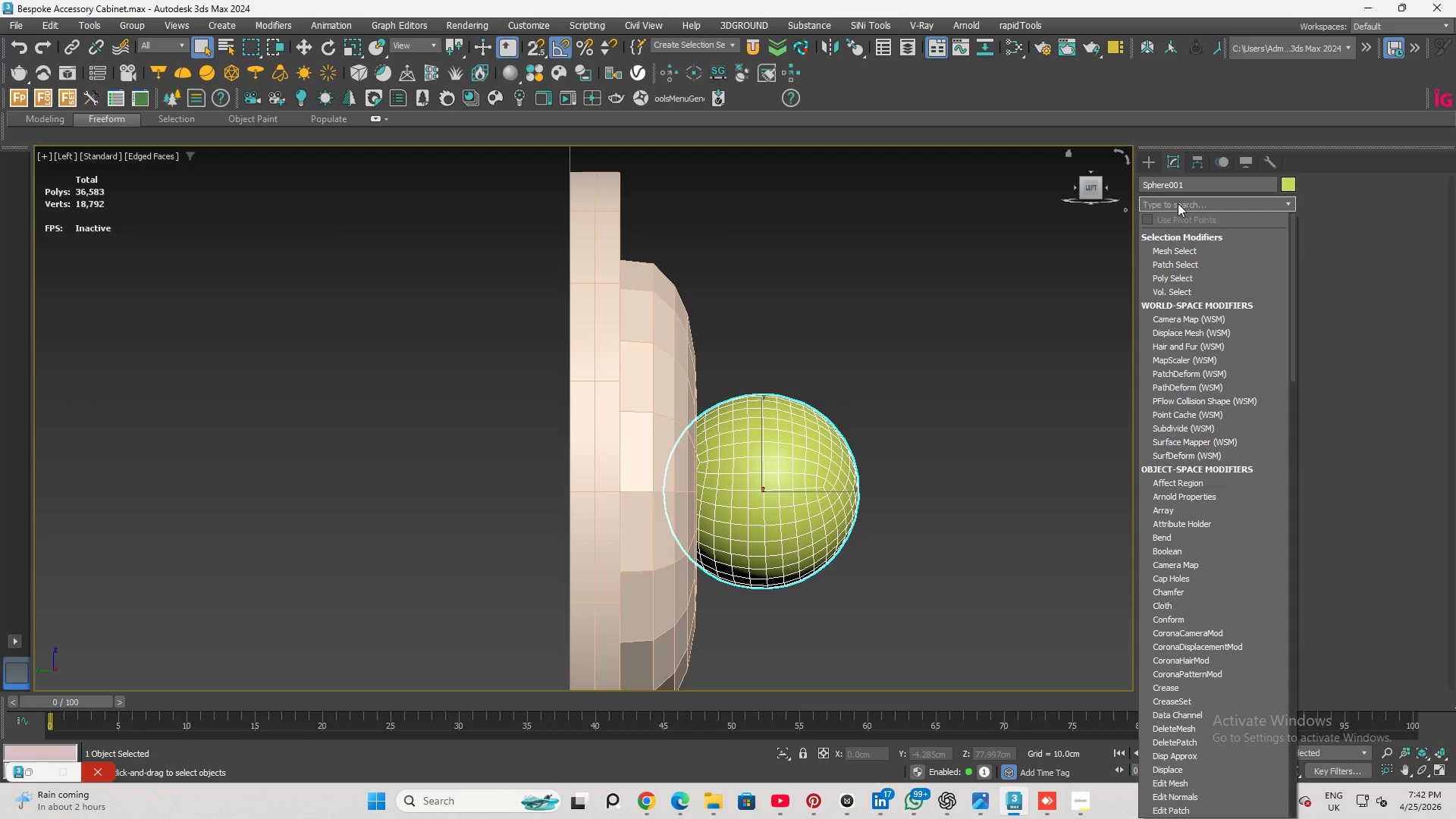 
key(E)
 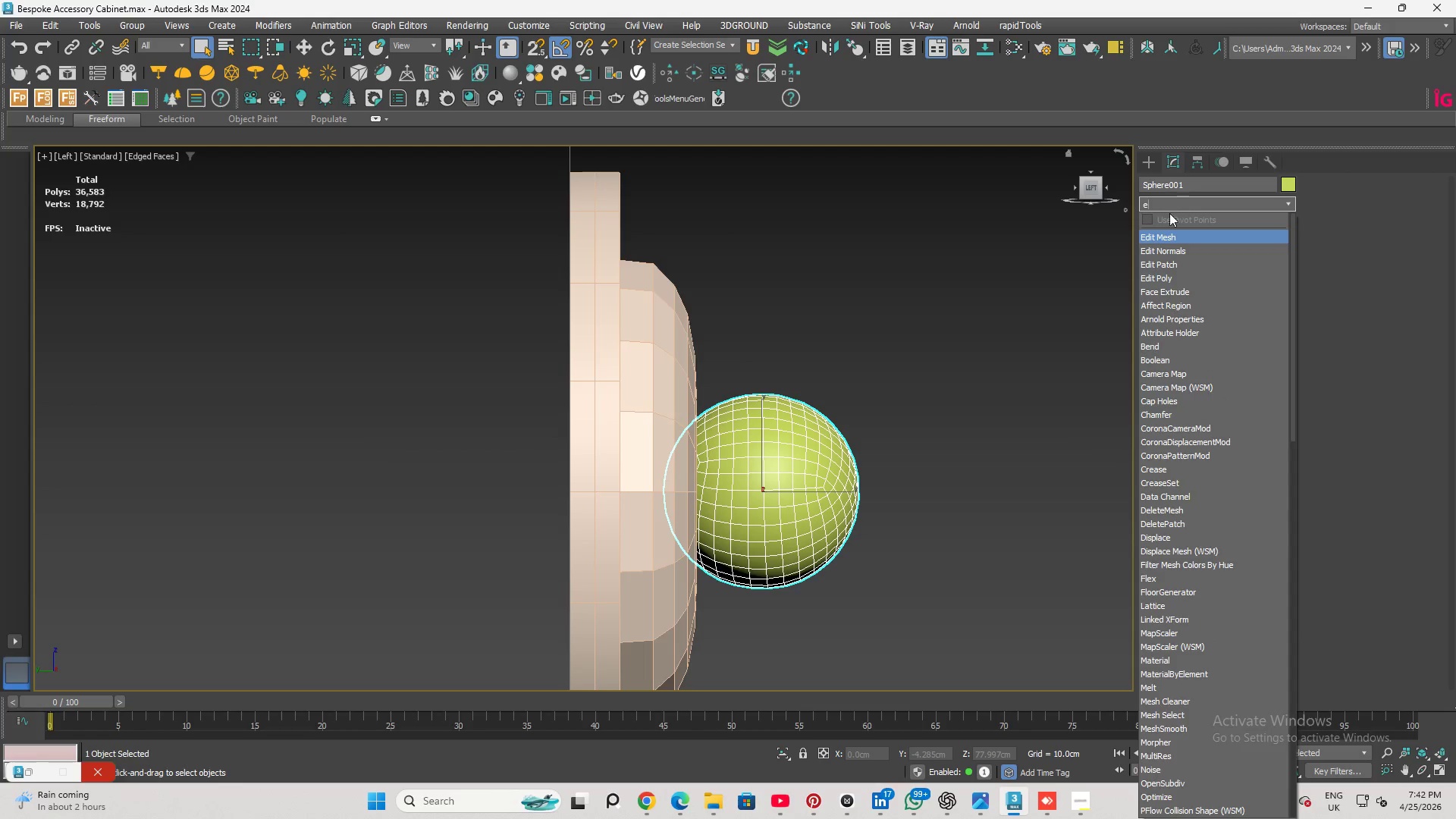 
key(D)
 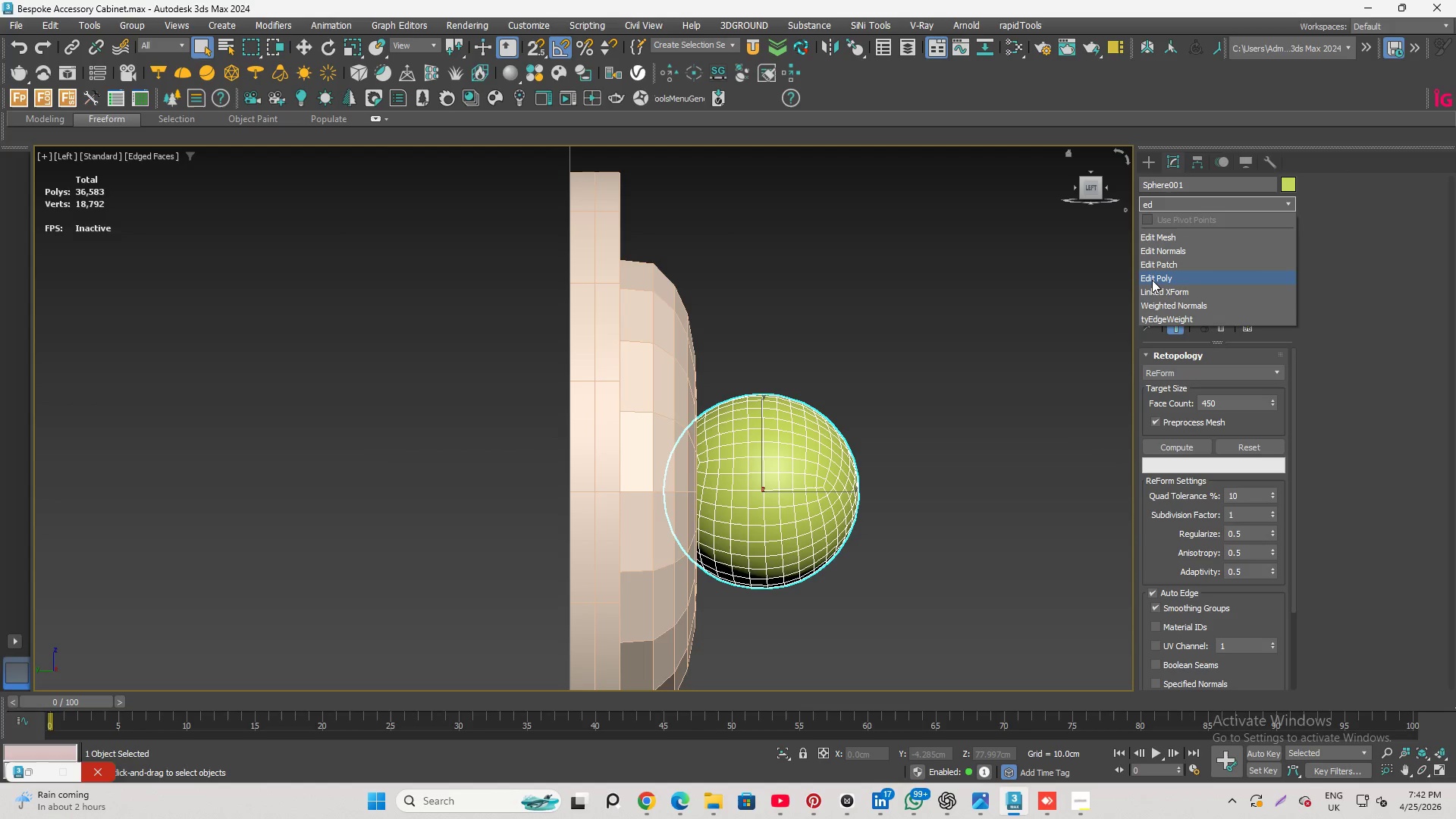 
left_click([1152, 280])
 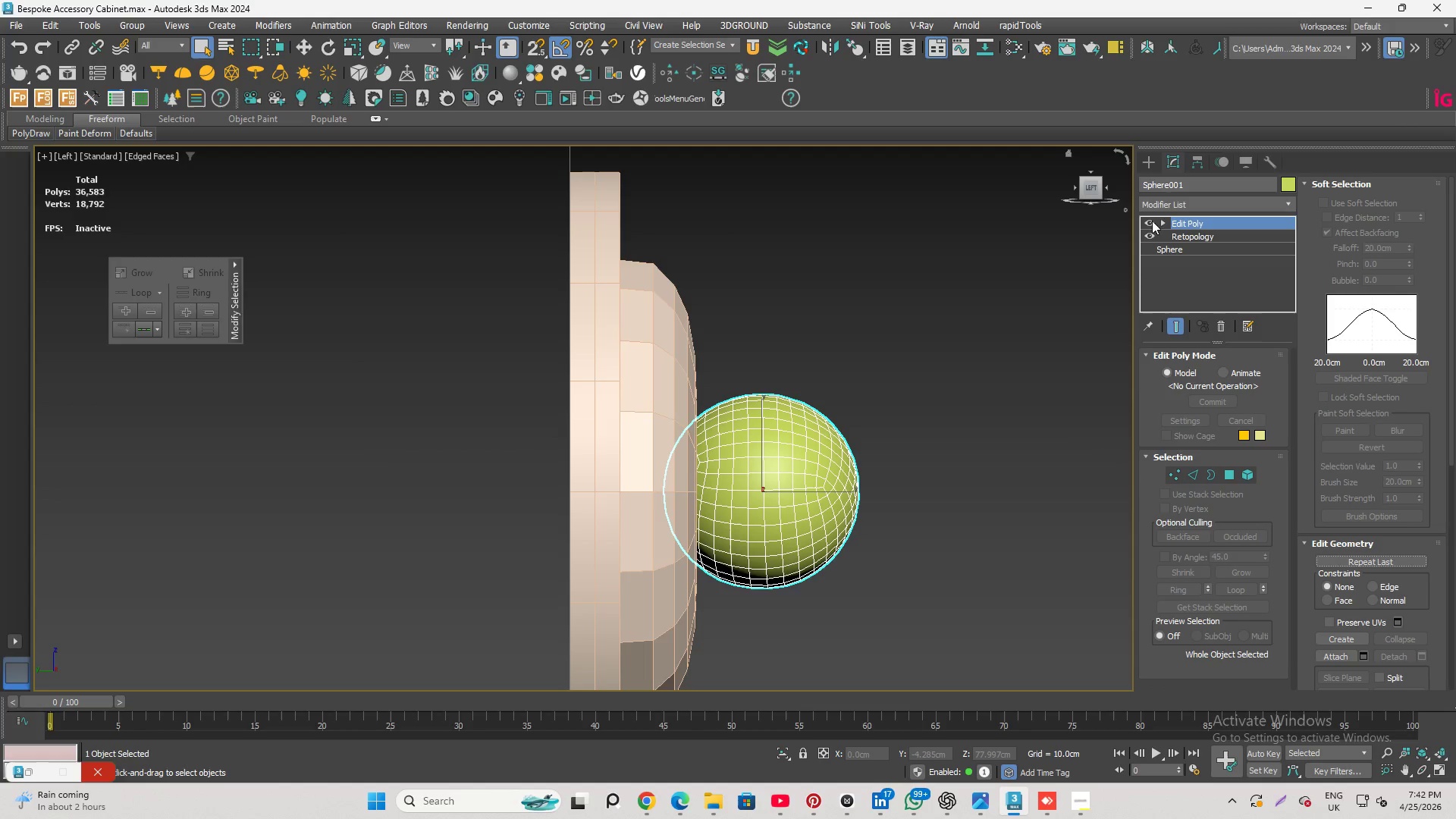 
left_click([1163, 221])
 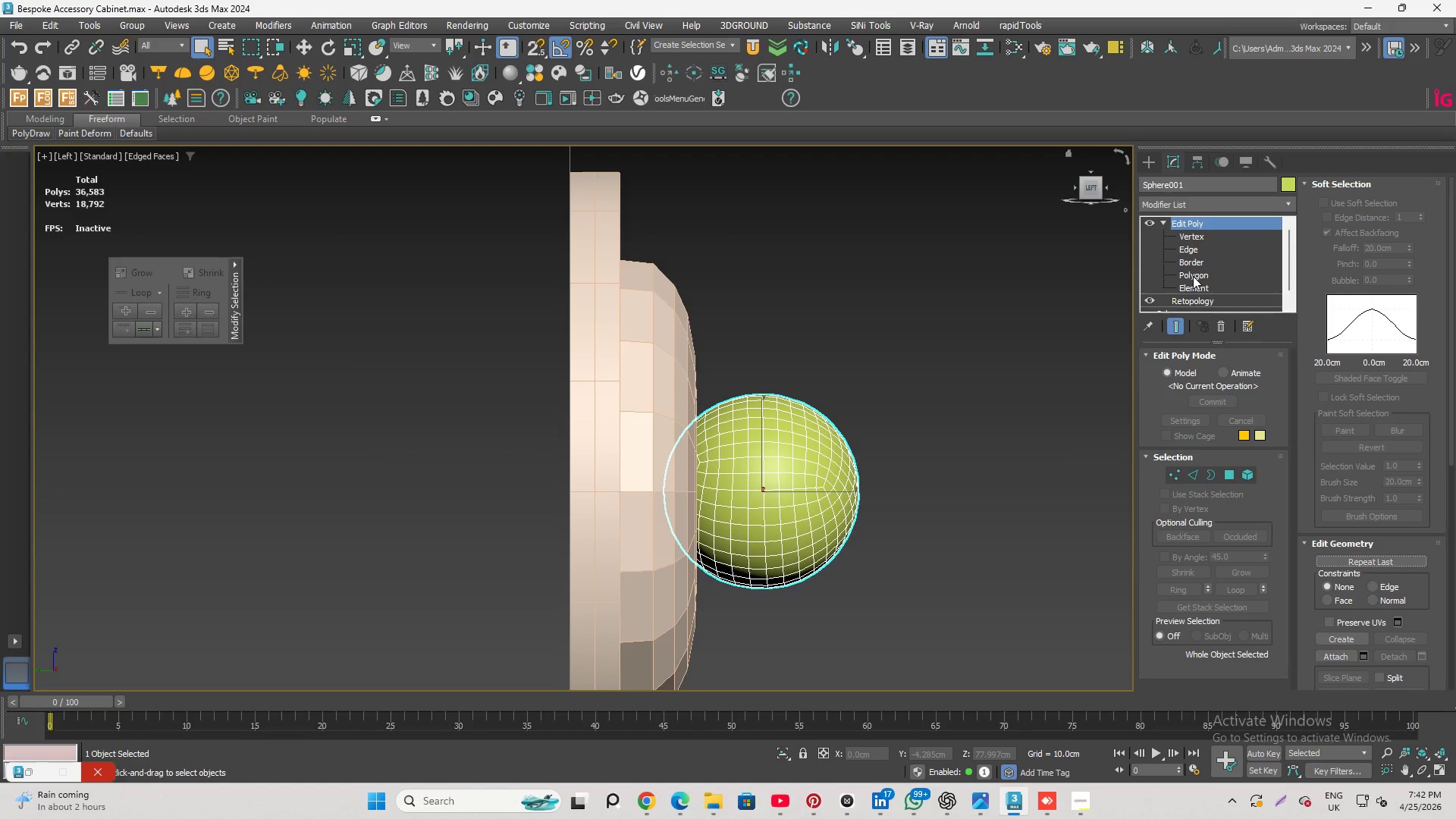 
left_click([1193, 276])
 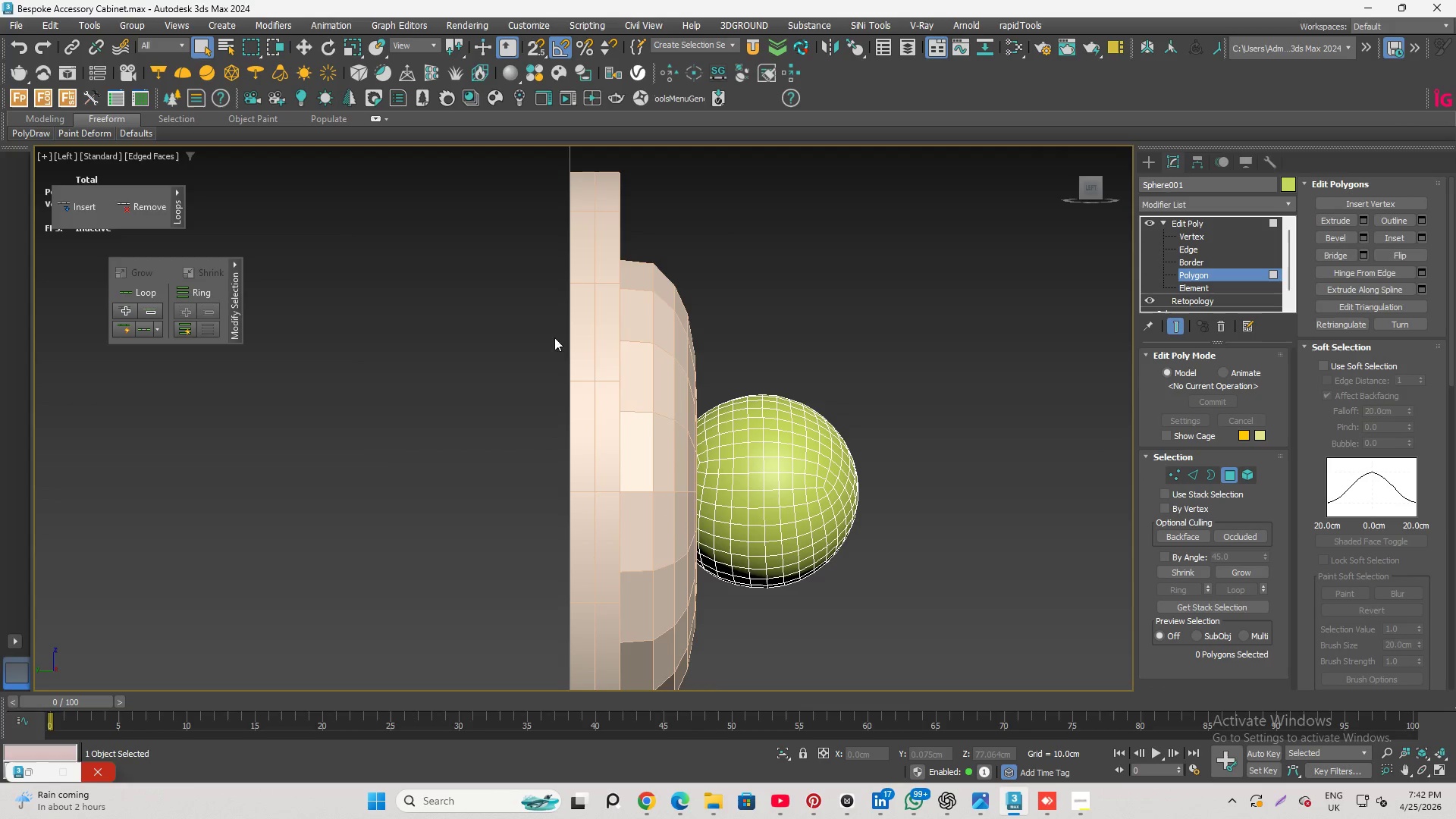 
left_click_drag(start_coordinate=[491, 294], to_coordinate=[723, 720])
 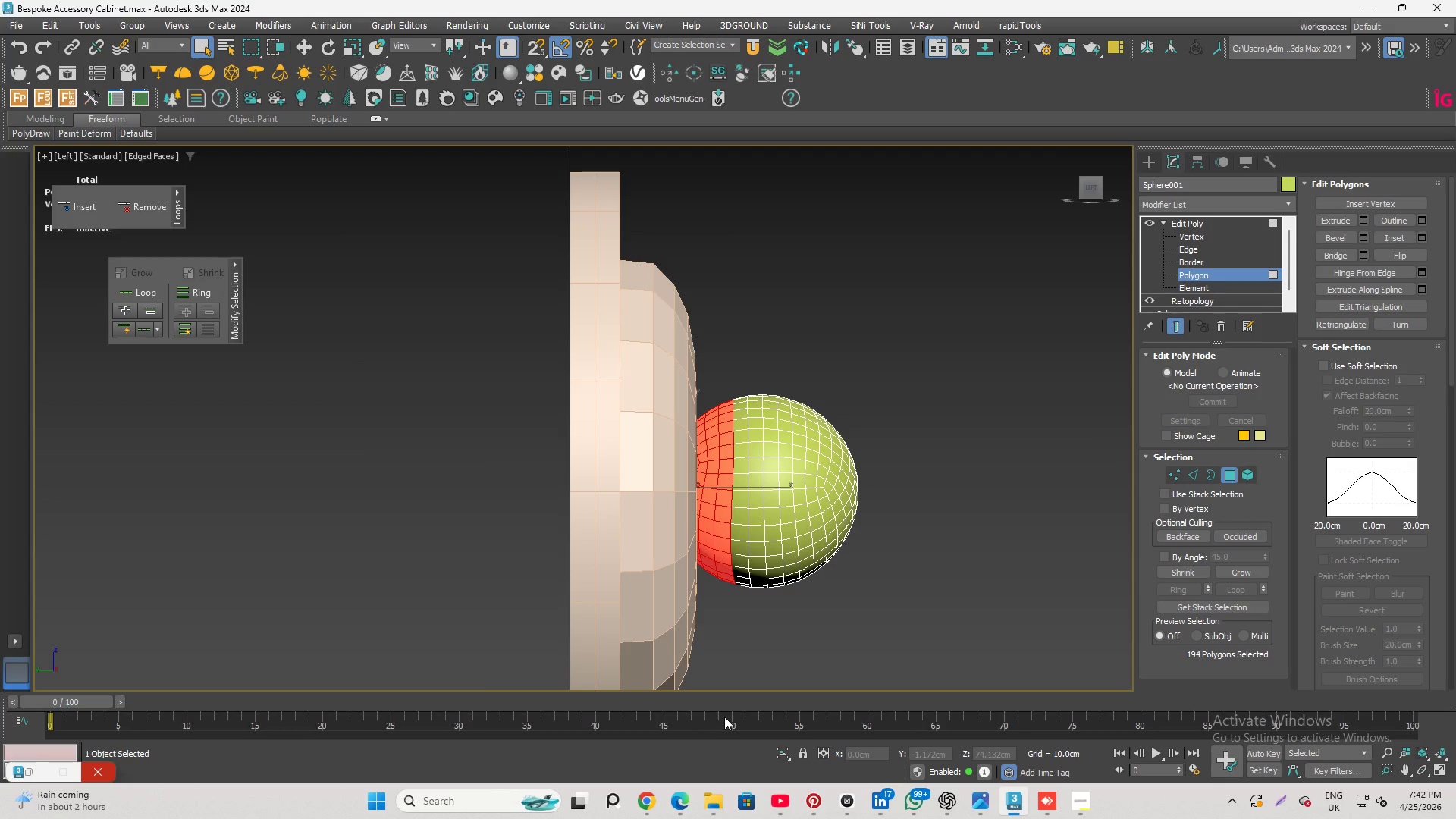 
key(Delete)
 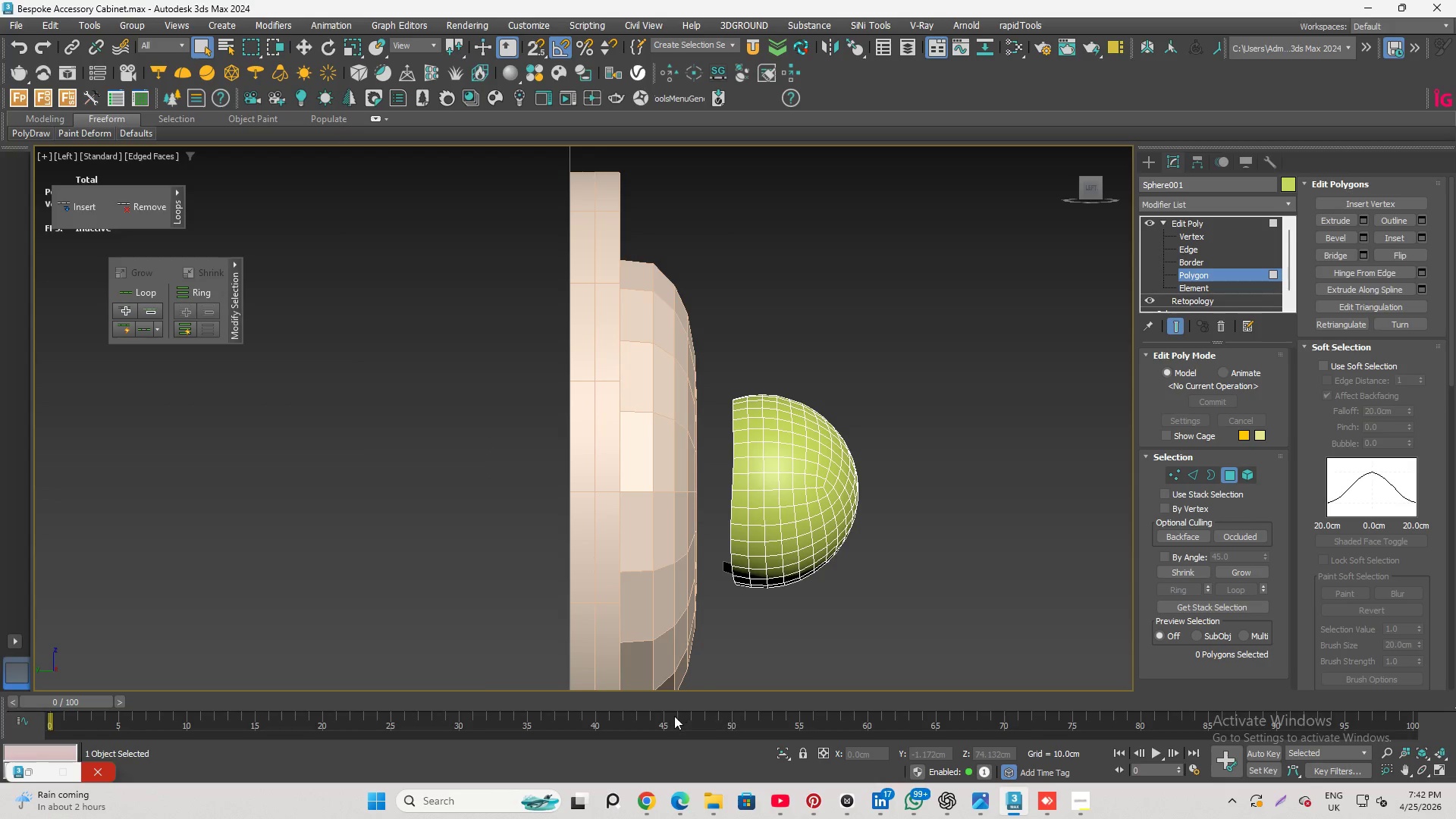 
left_click_drag(start_coordinate=[720, 556], to_coordinate=[749, 691])
 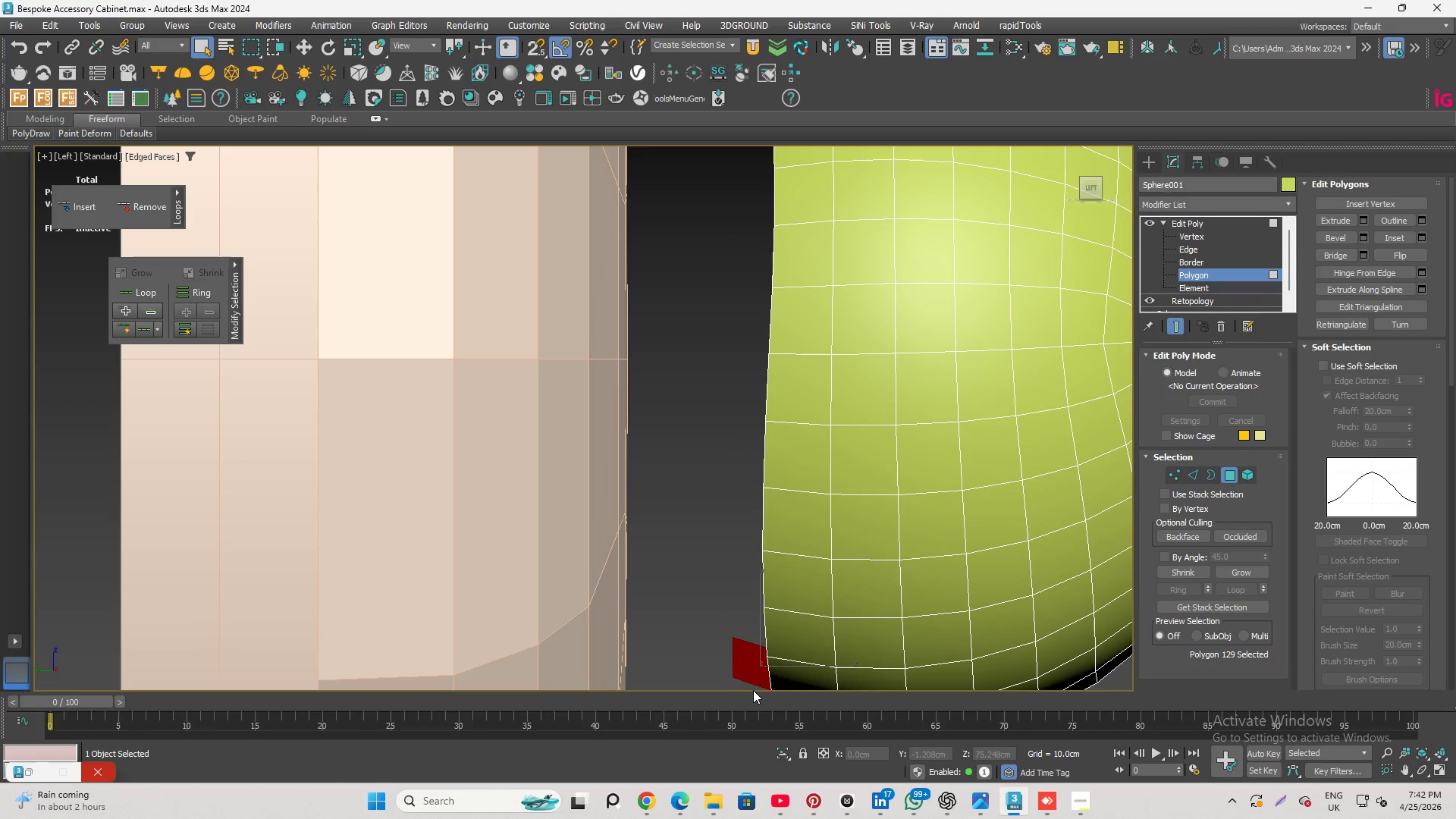 
scroll: coordinate [720, 535], scroll_direction: up, amount: 4.0
 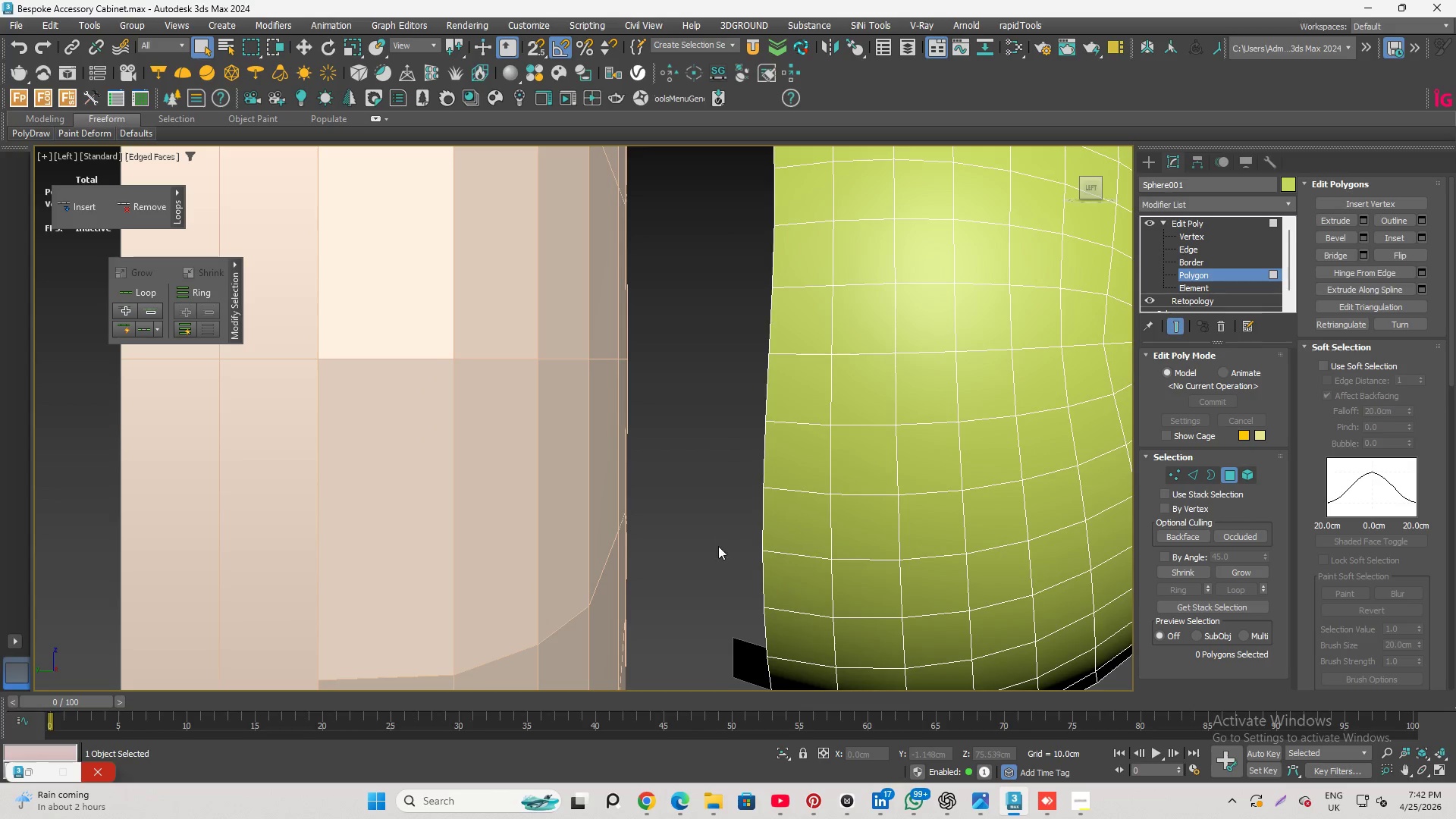 
key(Delete)
 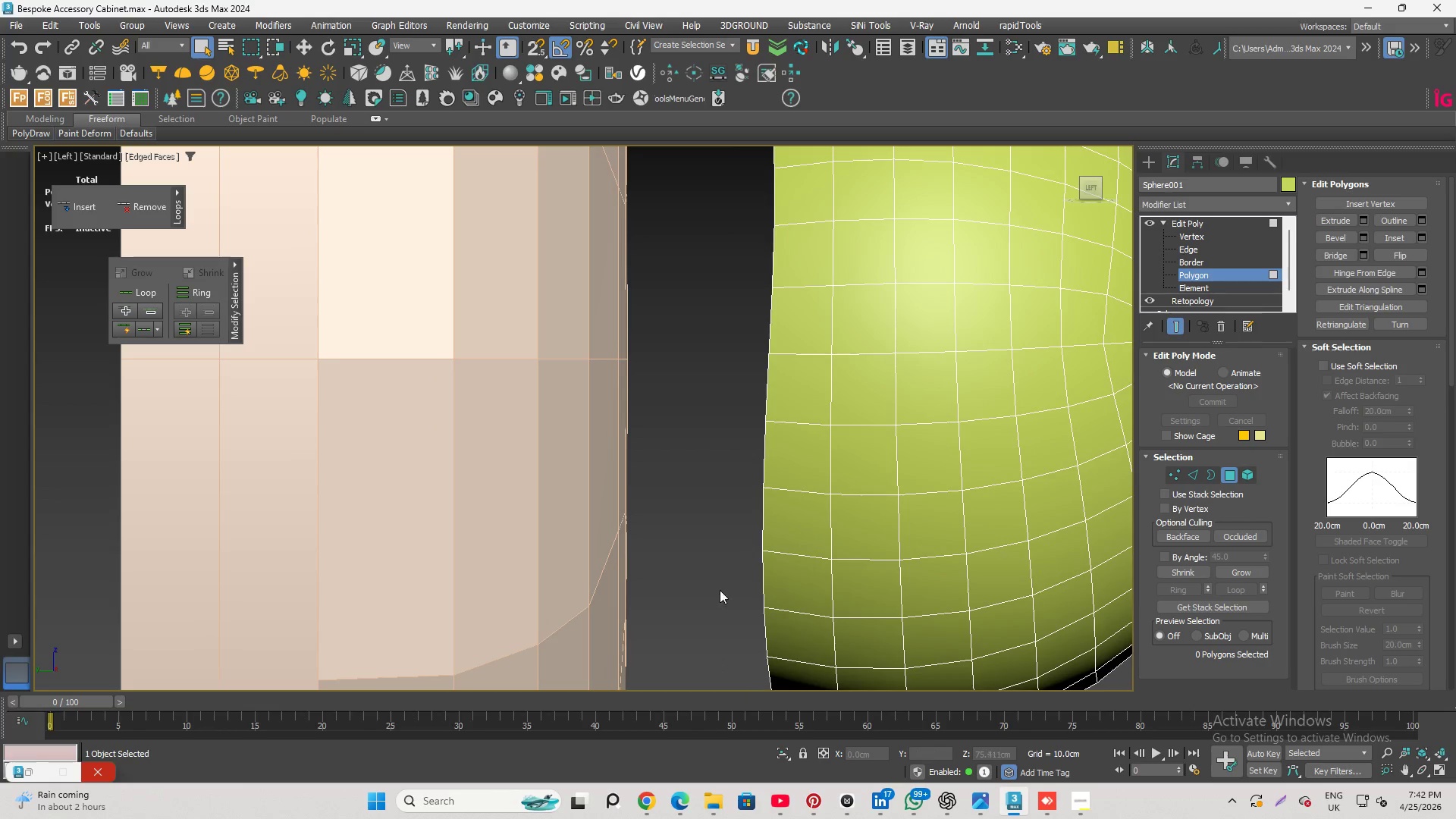 
scroll: coordinate [747, 479], scroll_direction: down, amount: 3.0
 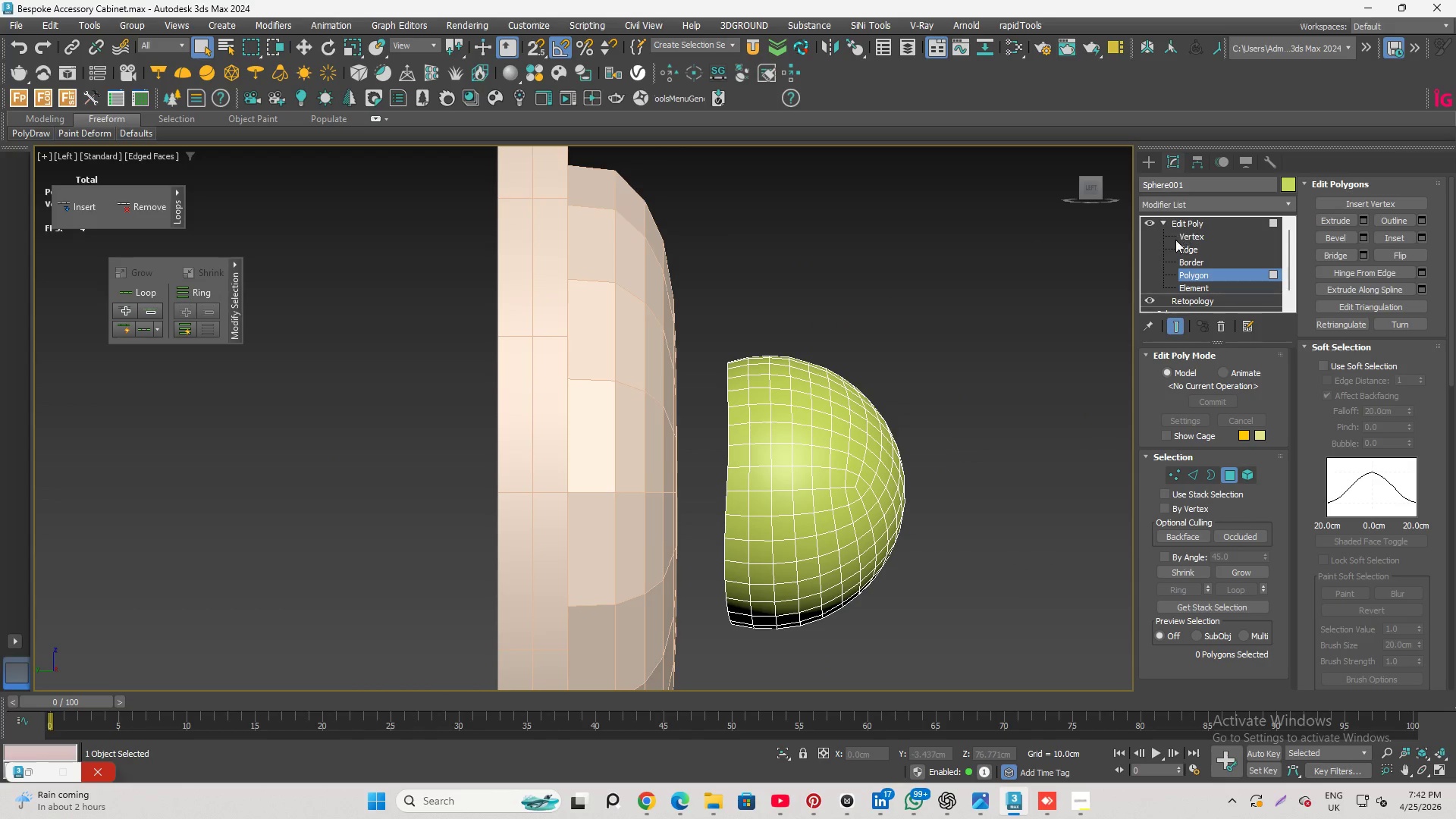 
left_click([1187, 245])
 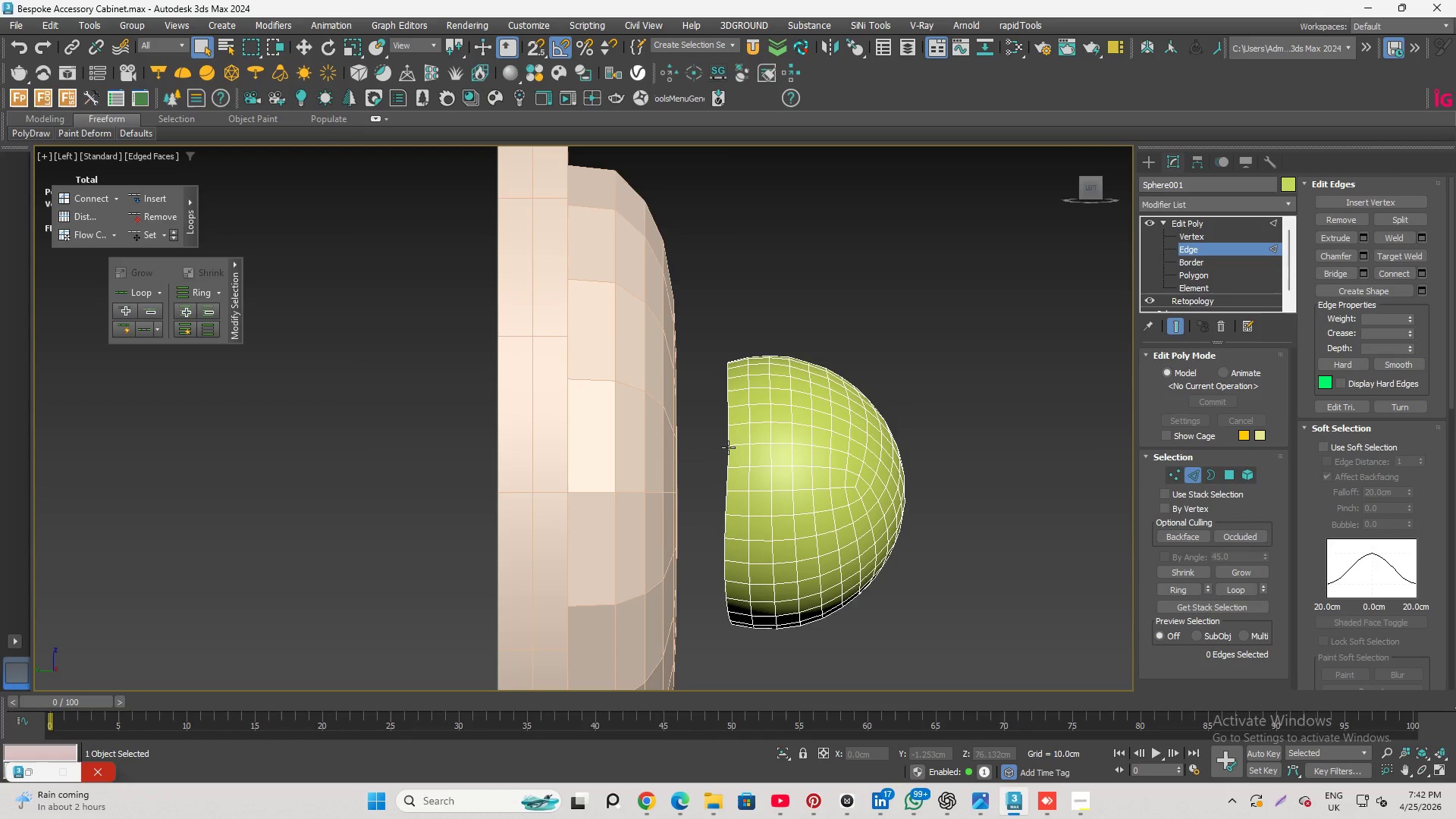 
double_click([728, 447])
 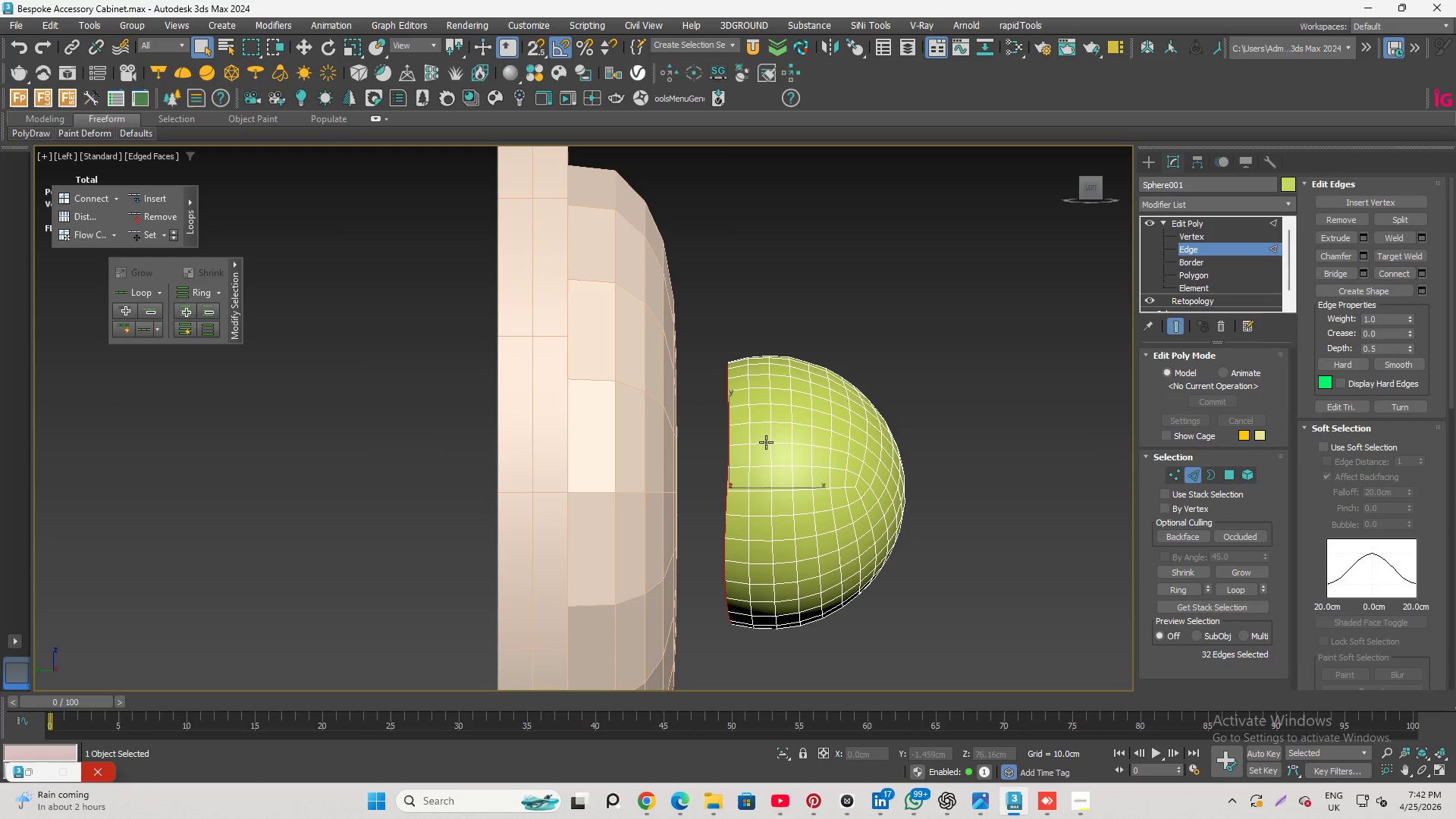 
key(R)
 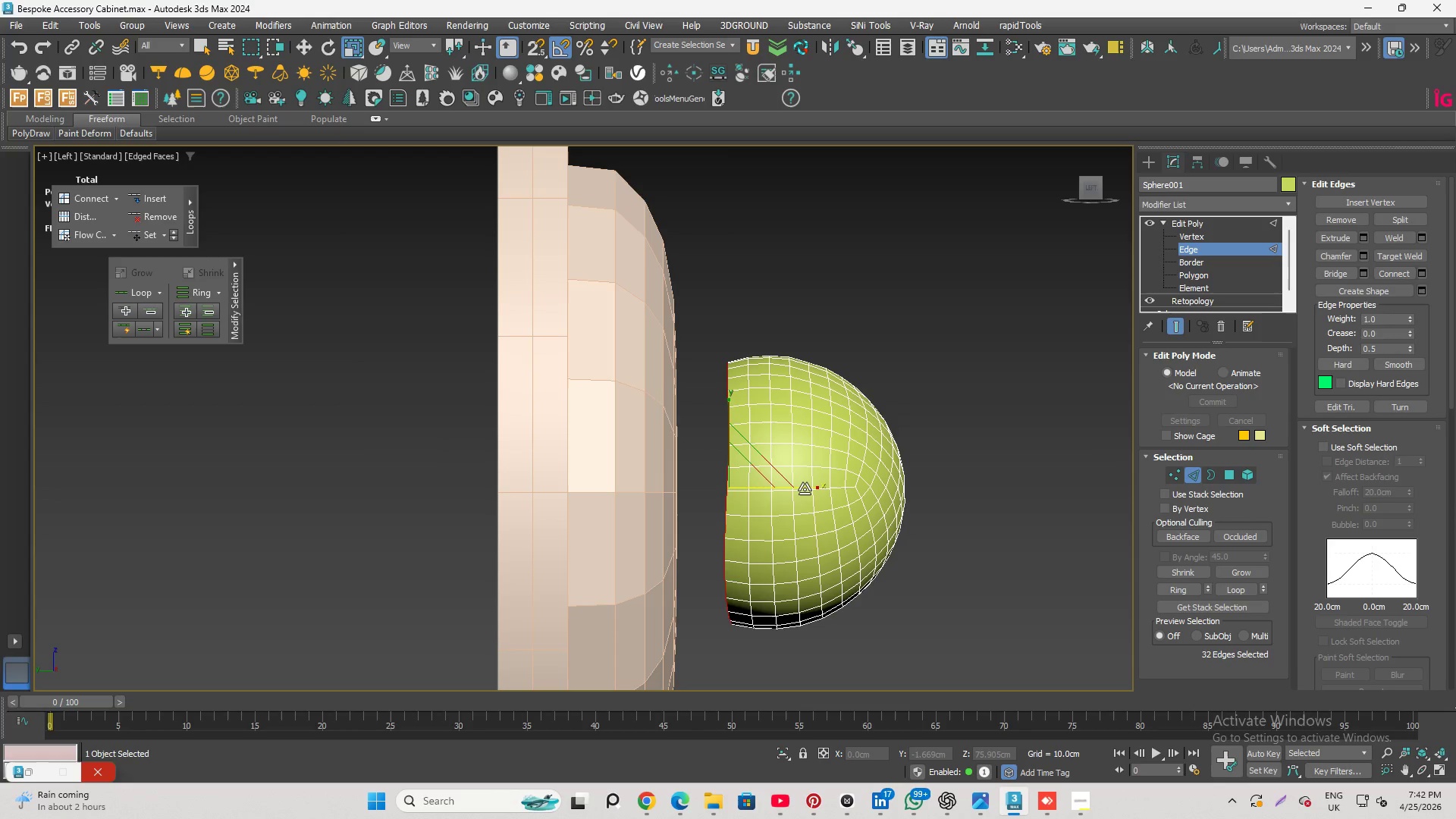 
left_click_drag(start_coordinate=[805, 489], to_coordinate=[398, 430])
 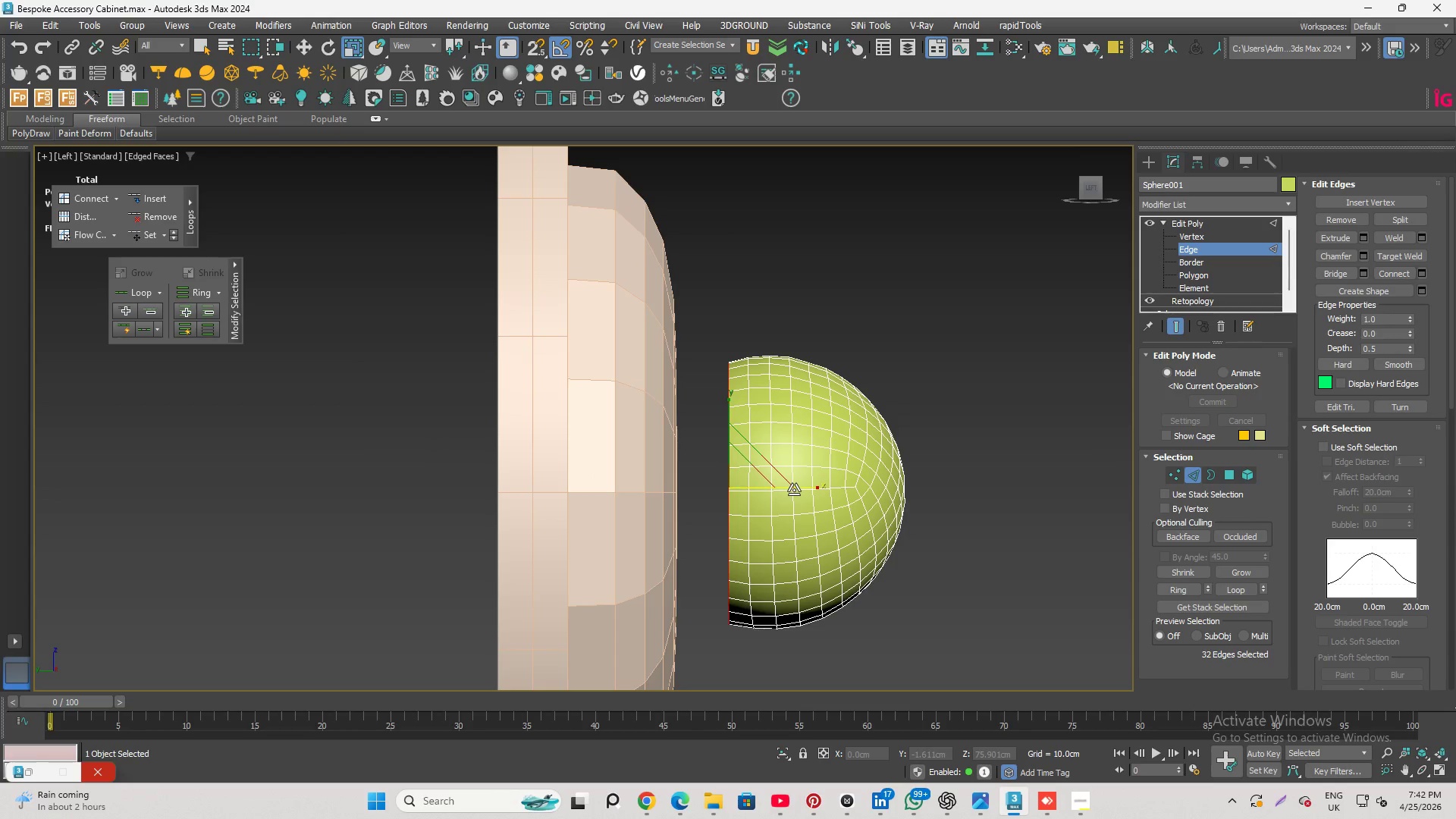 
left_click_drag(start_coordinate=[795, 490], to_coordinate=[529, 459])
 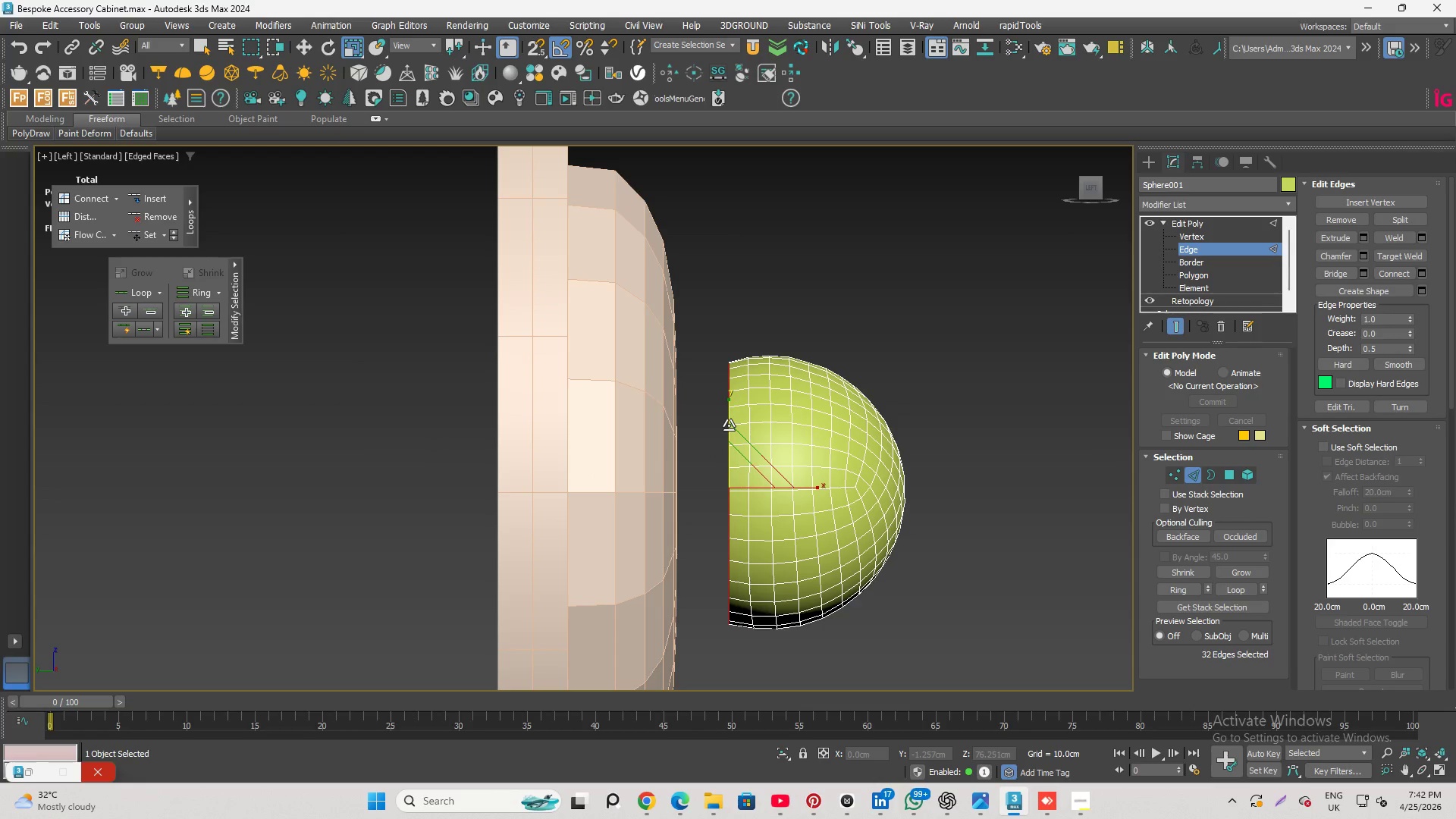 
wait(5.8)
 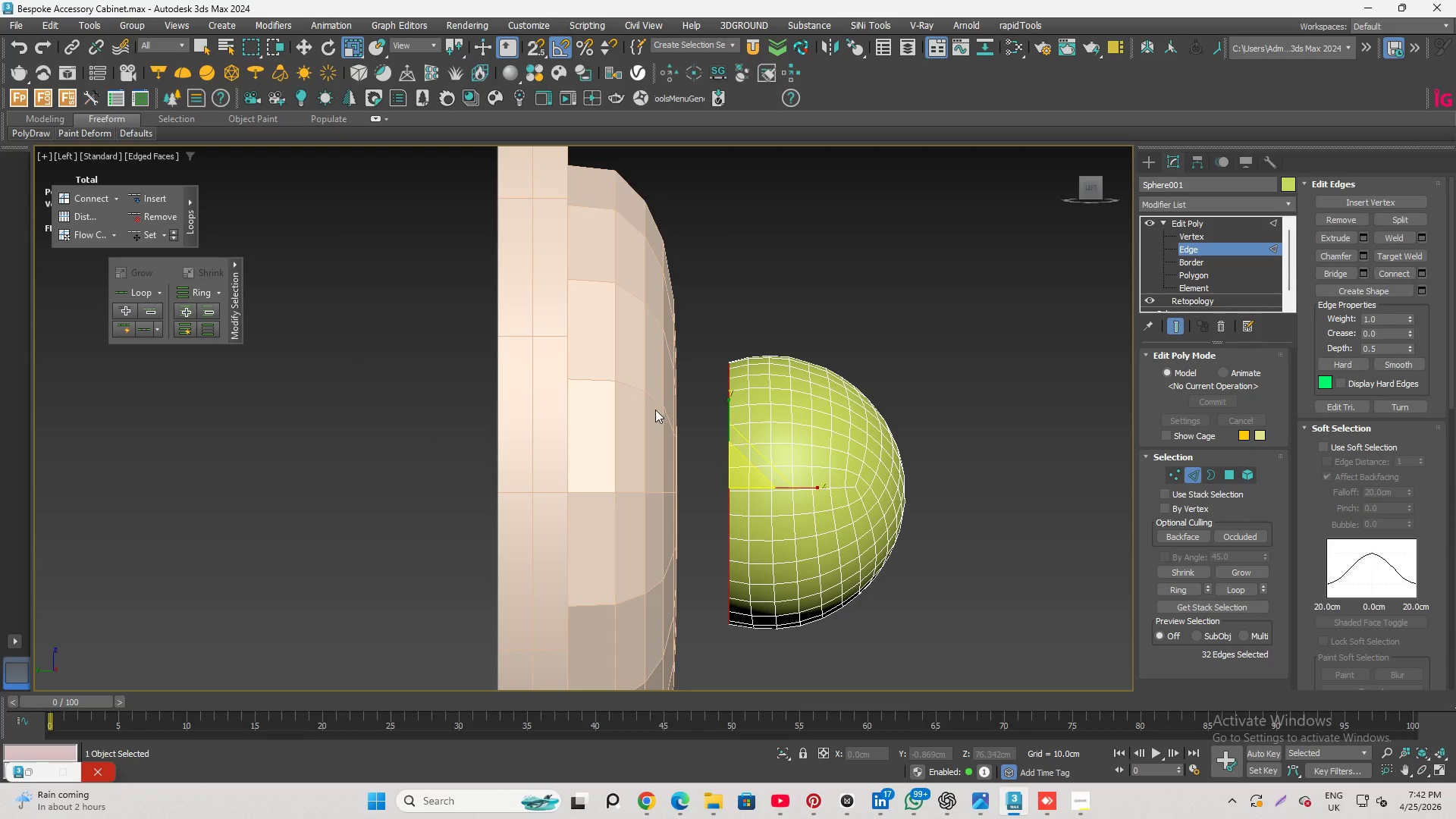 
left_click_drag(start_coordinate=[736, 464], to_coordinate=[738, 479])
 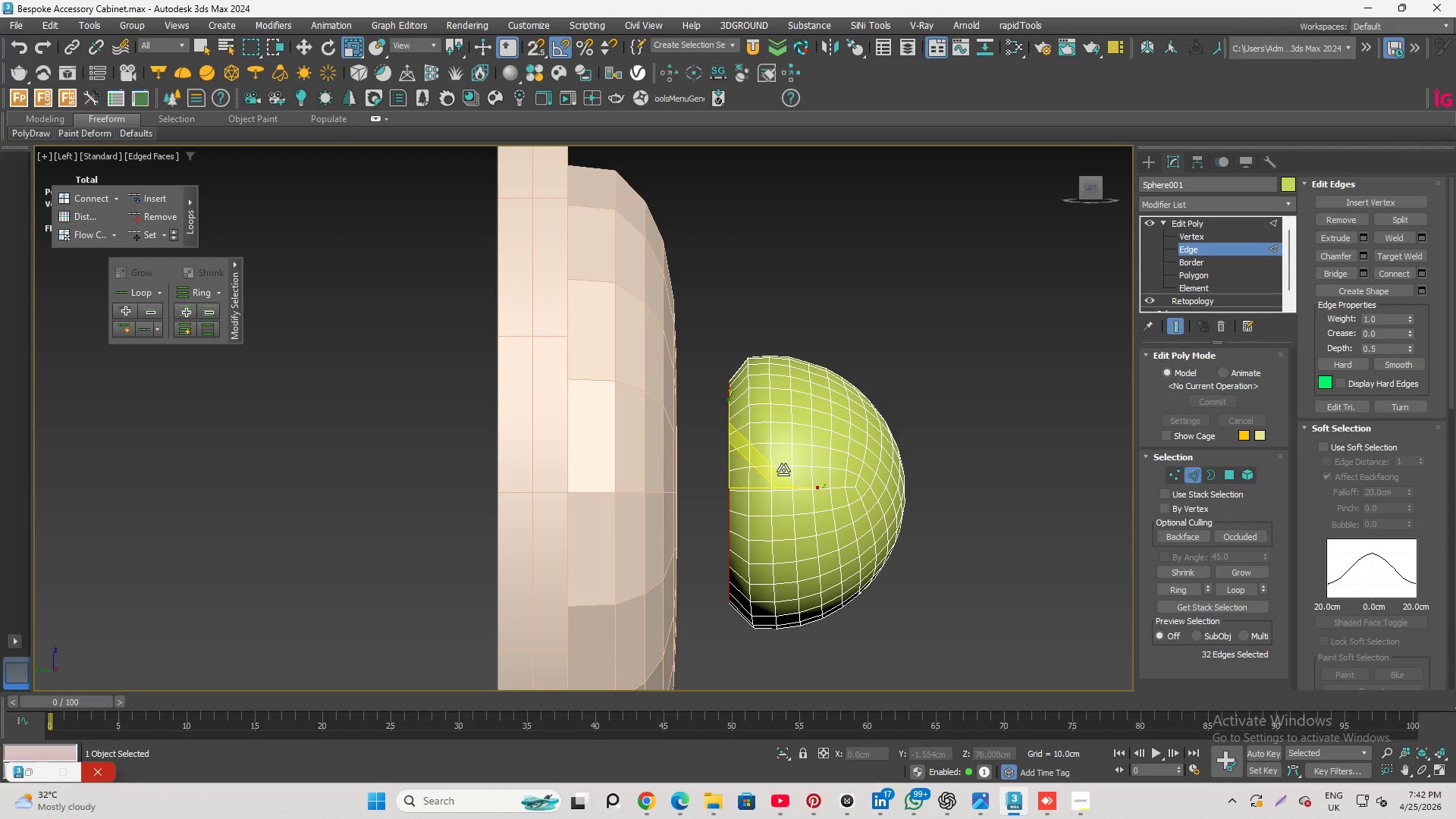 
key(W)
 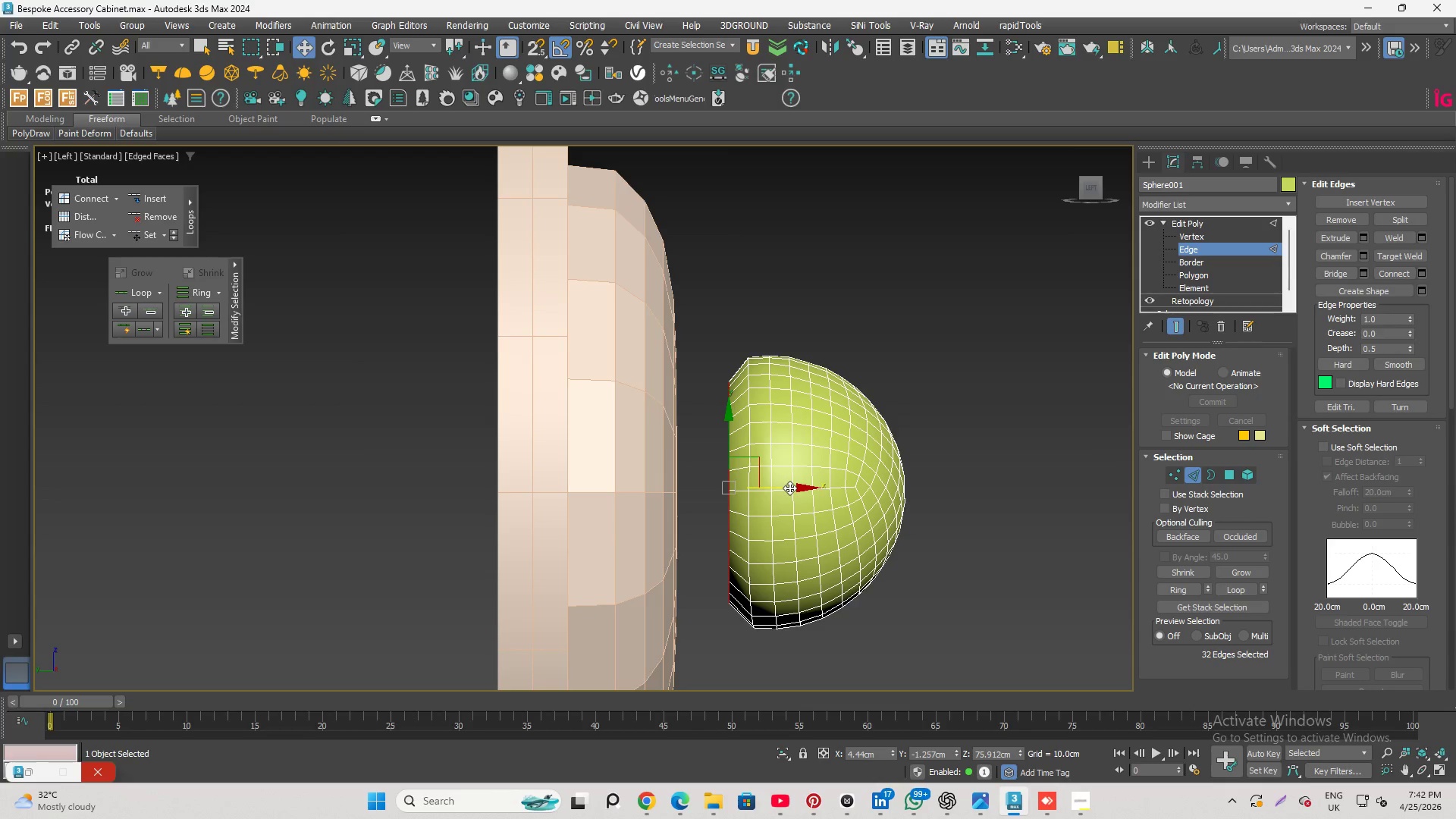 
left_click_drag(start_coordinate=[789, 488], to_coordinate=[777, 486])
 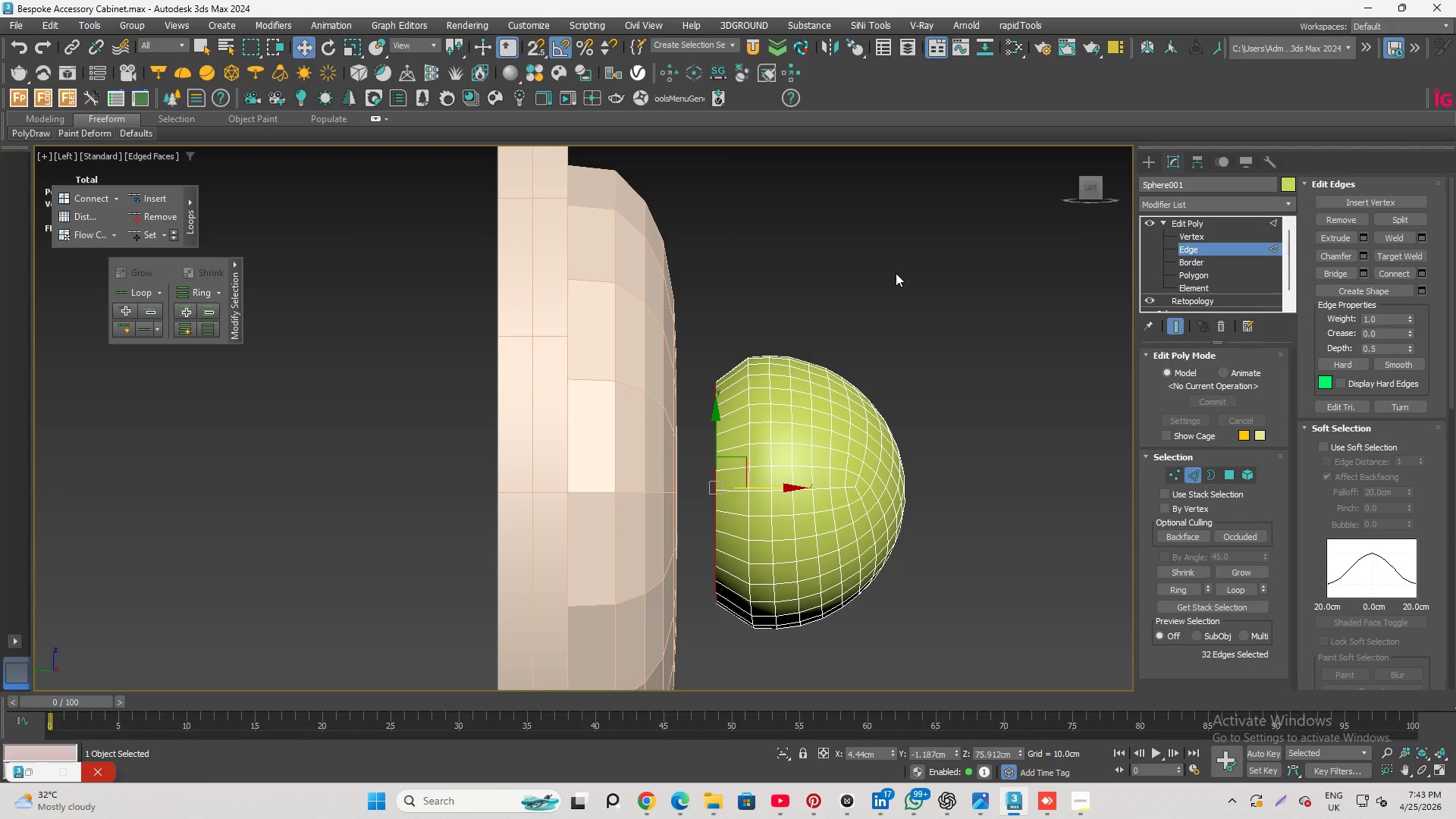 
left_click([896, 273])
 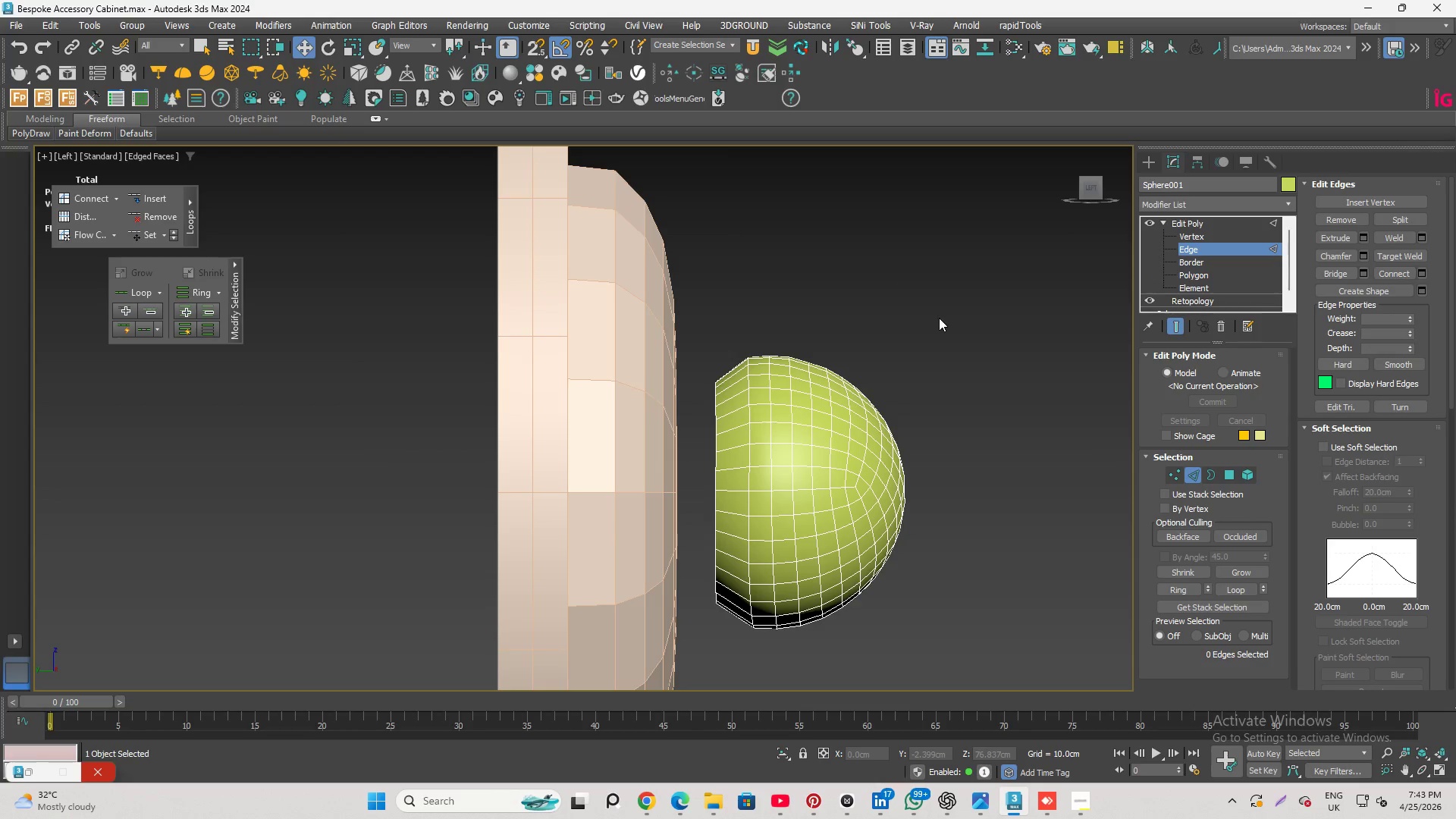 
key(Alt+1)
 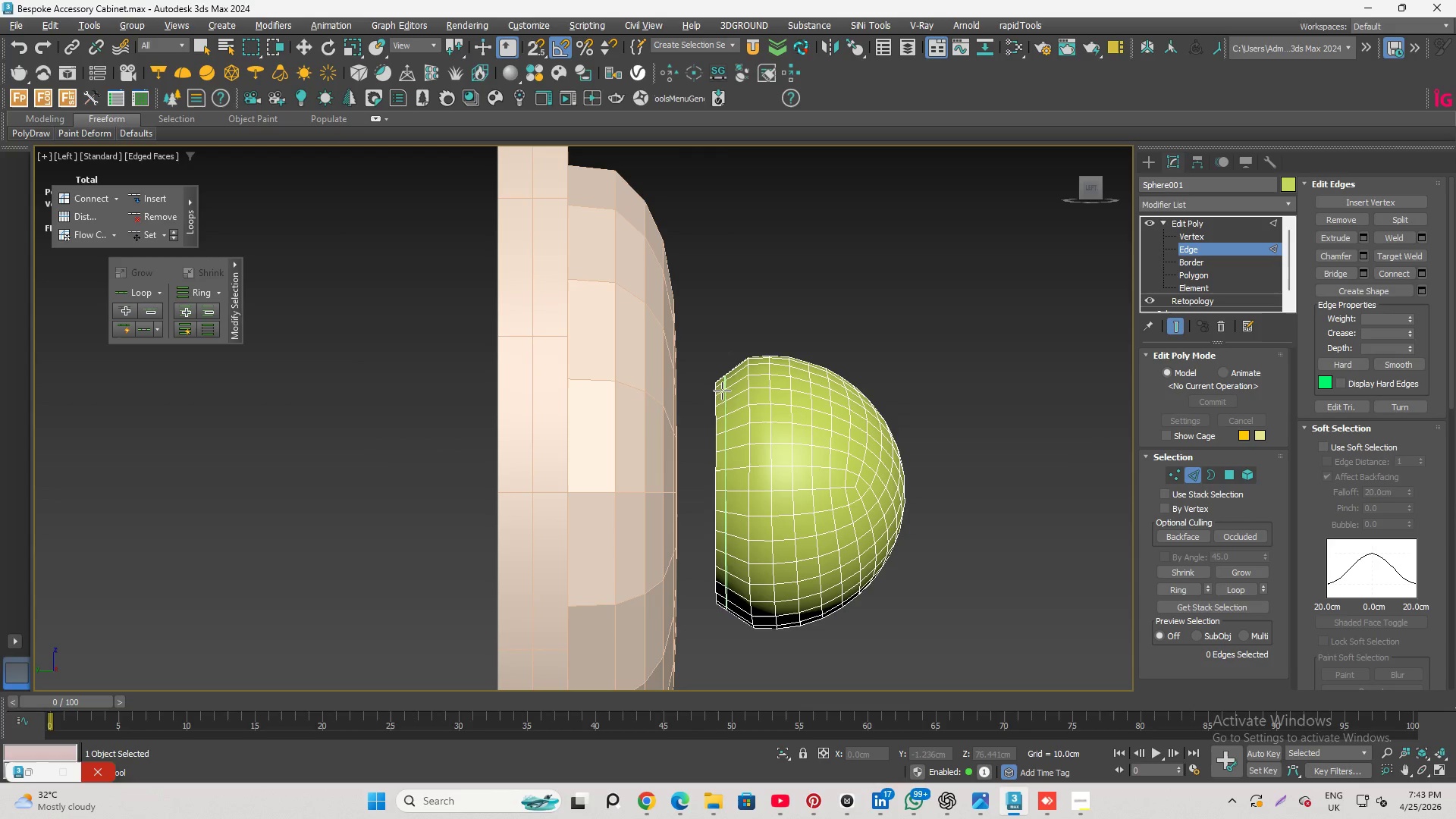 
right_click([705, 361])
 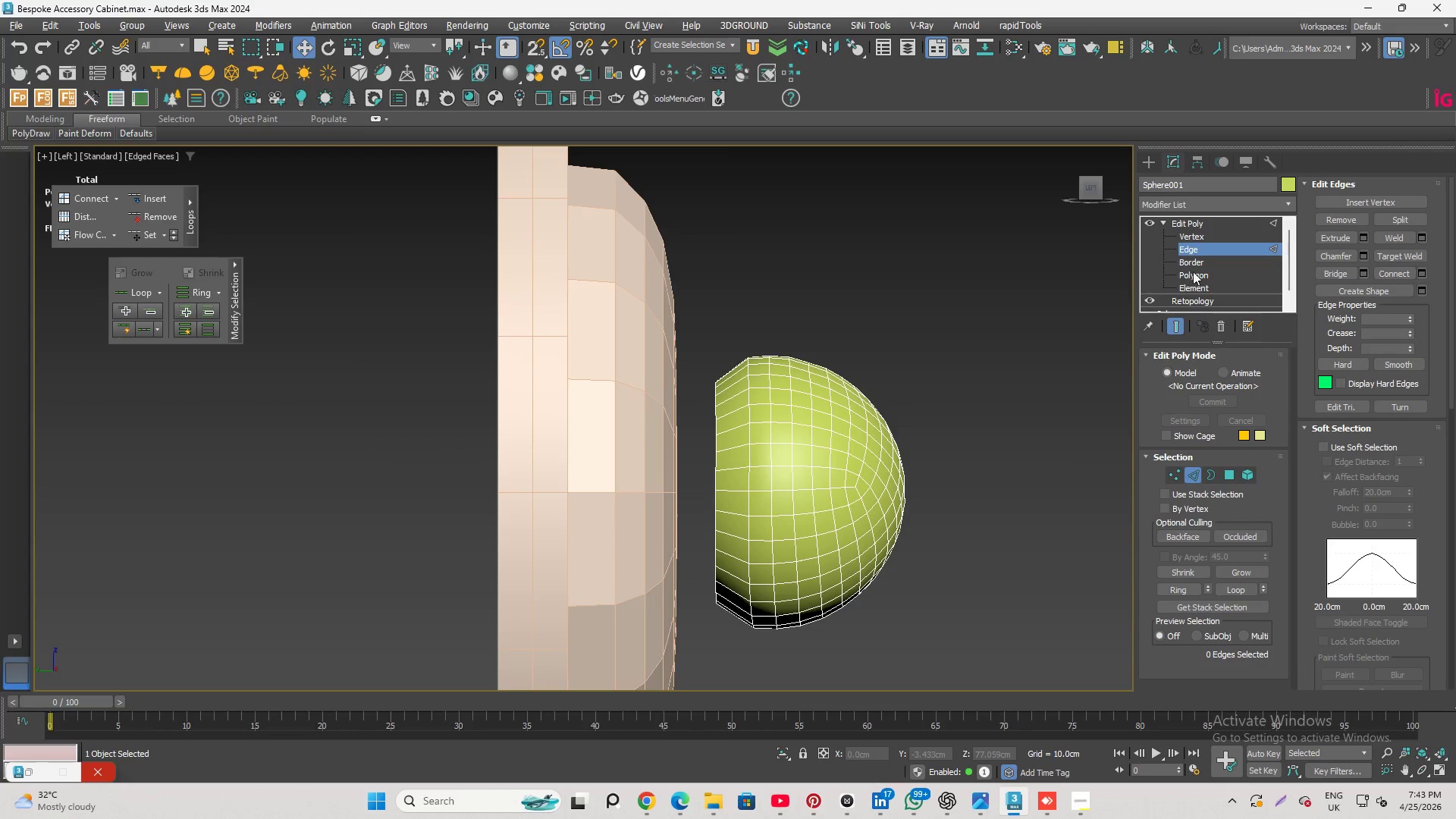 
left_click([1194, 264])
 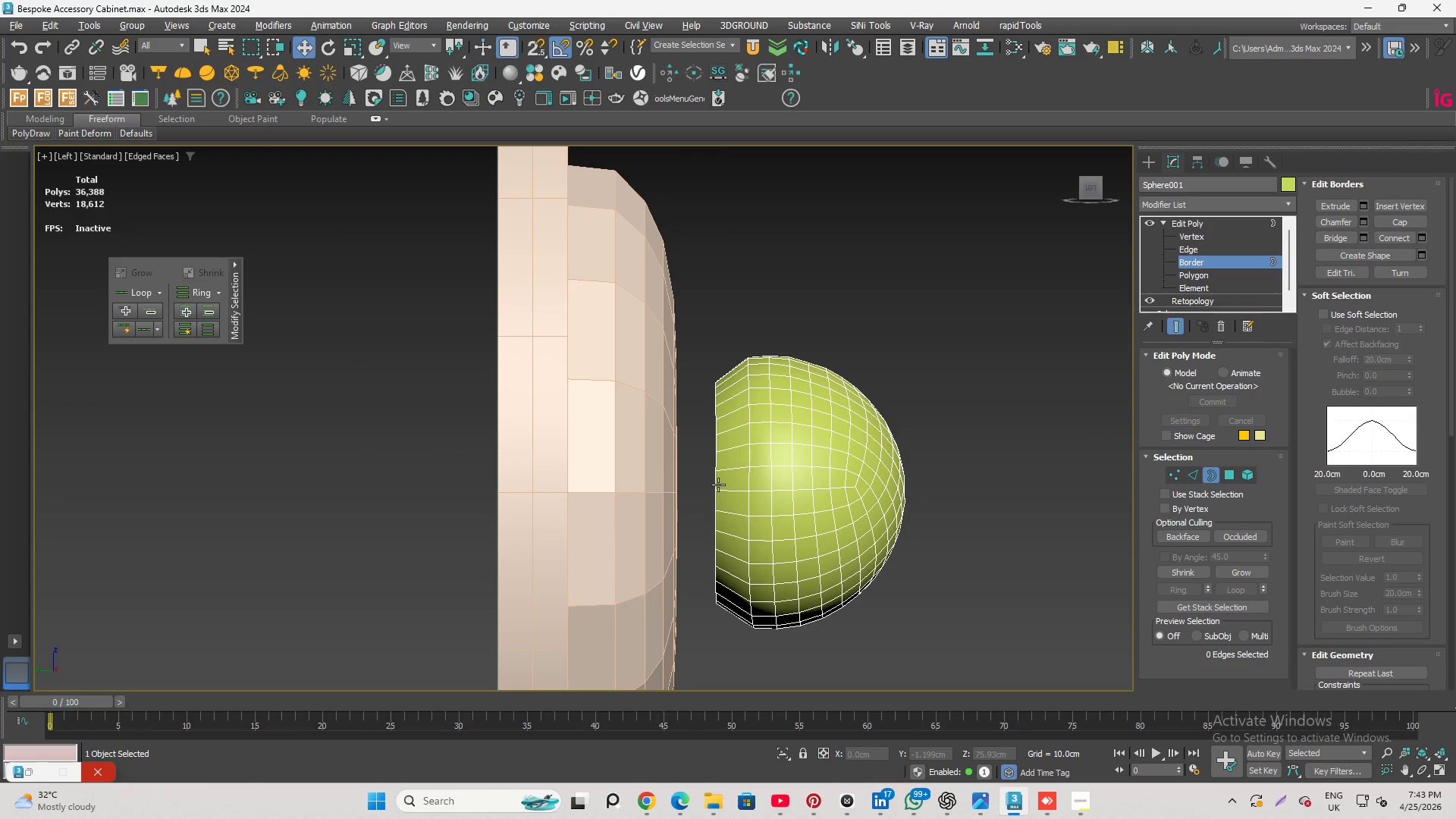 
double_click([718, 485])
 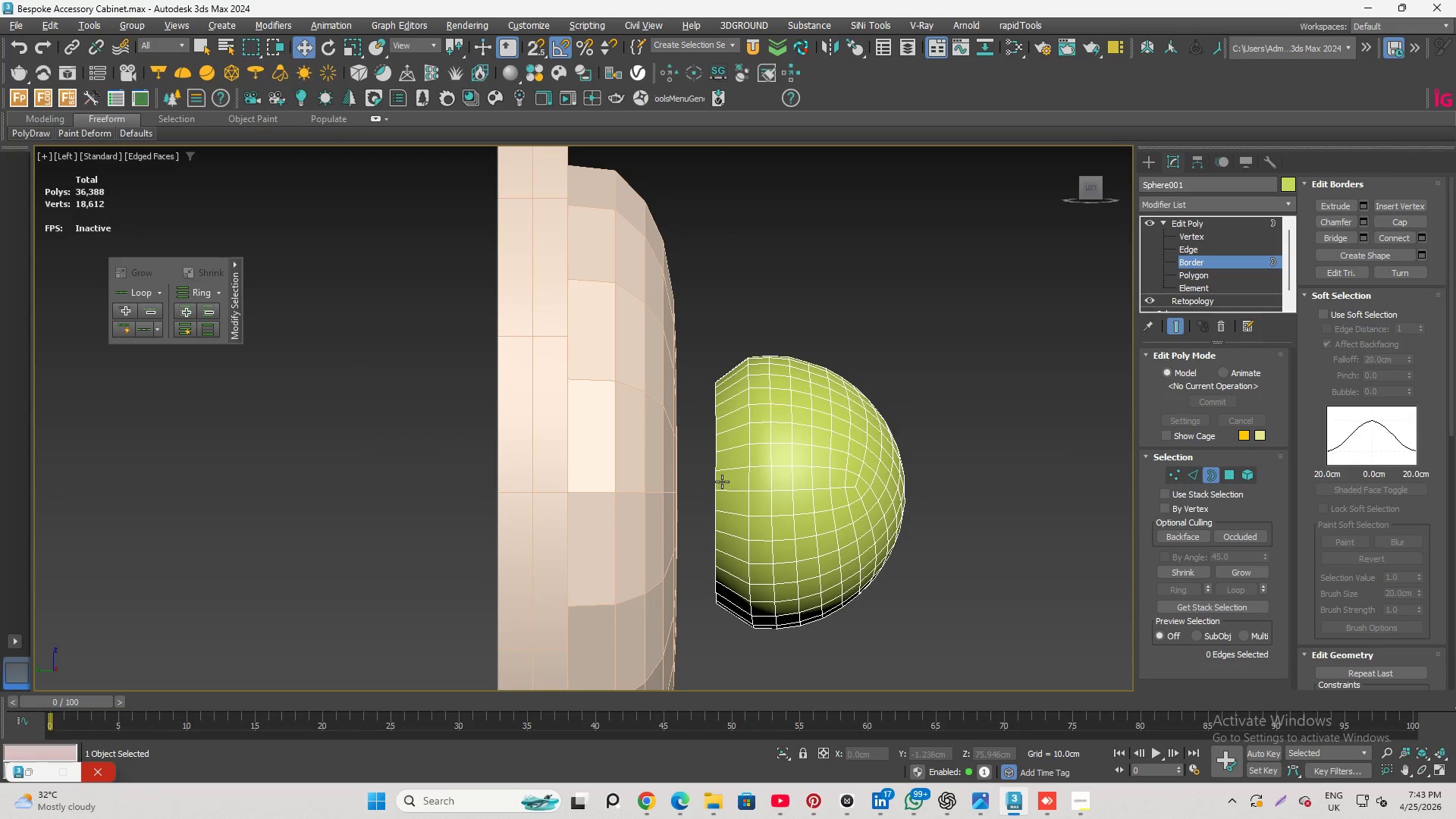 
left_click([716, 480])
 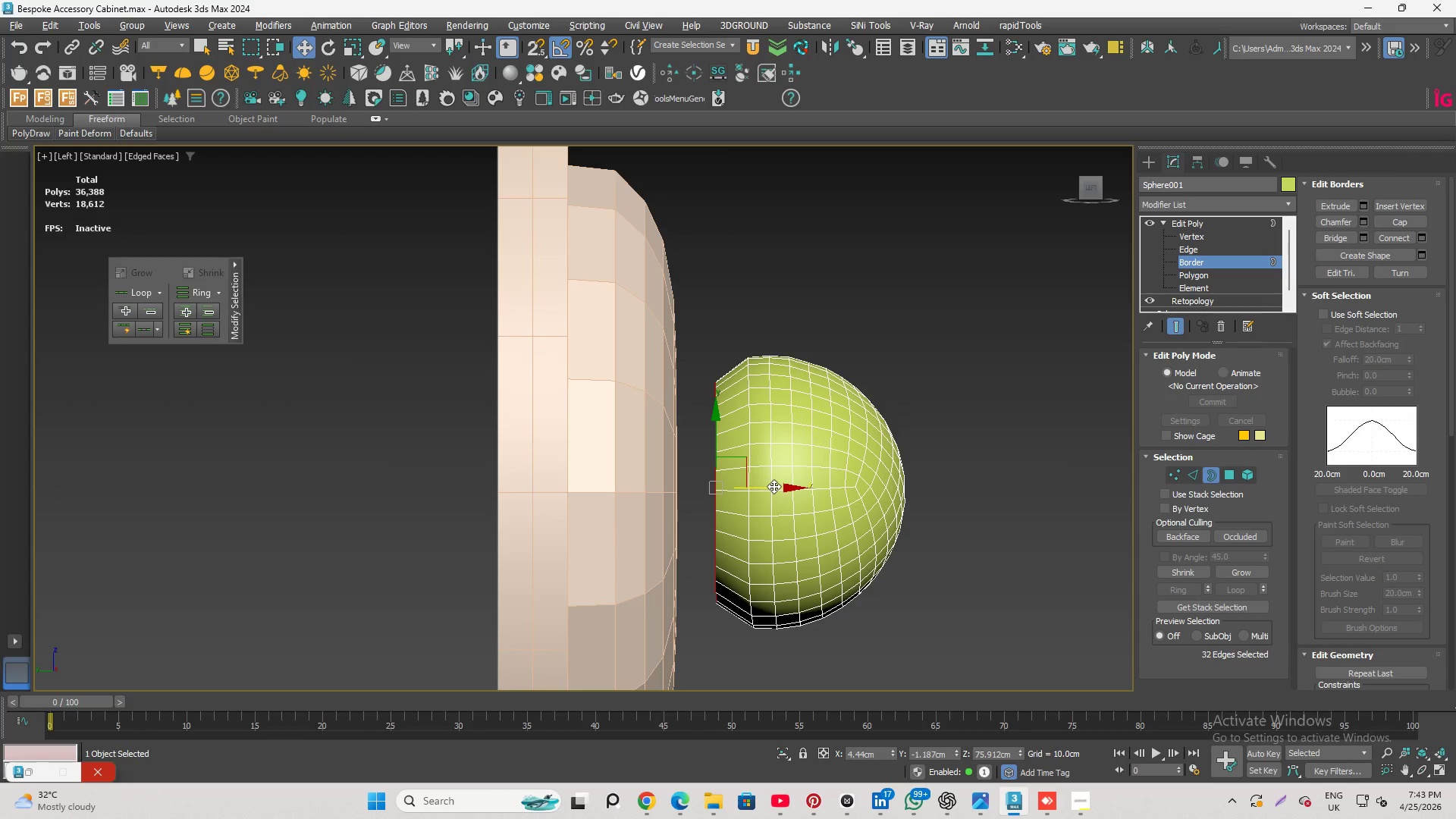 
left_click_drag(start_coordinate=[774, 486], to_coordinate=[769, 488])
 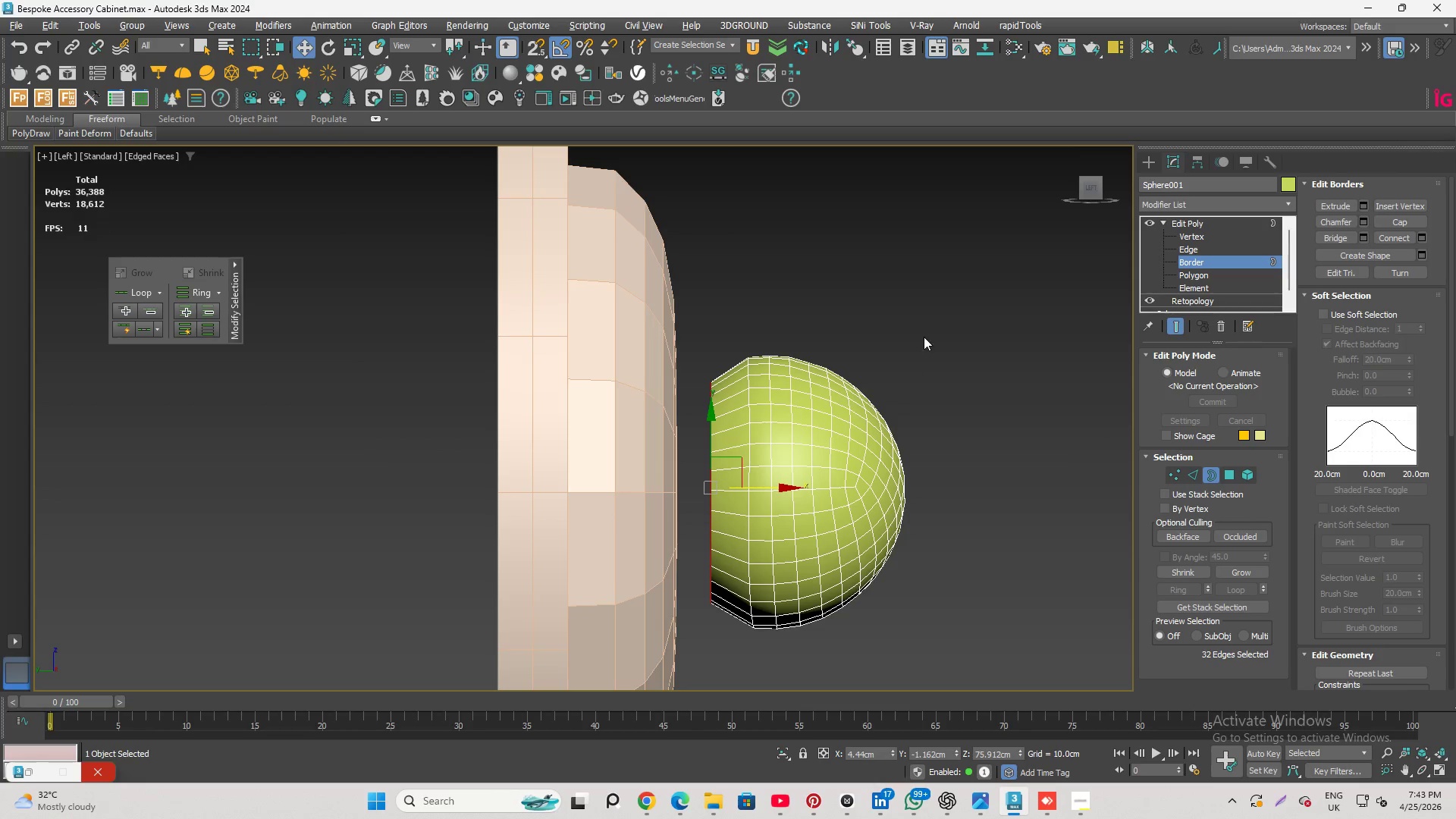 
left_click([924, 337])
 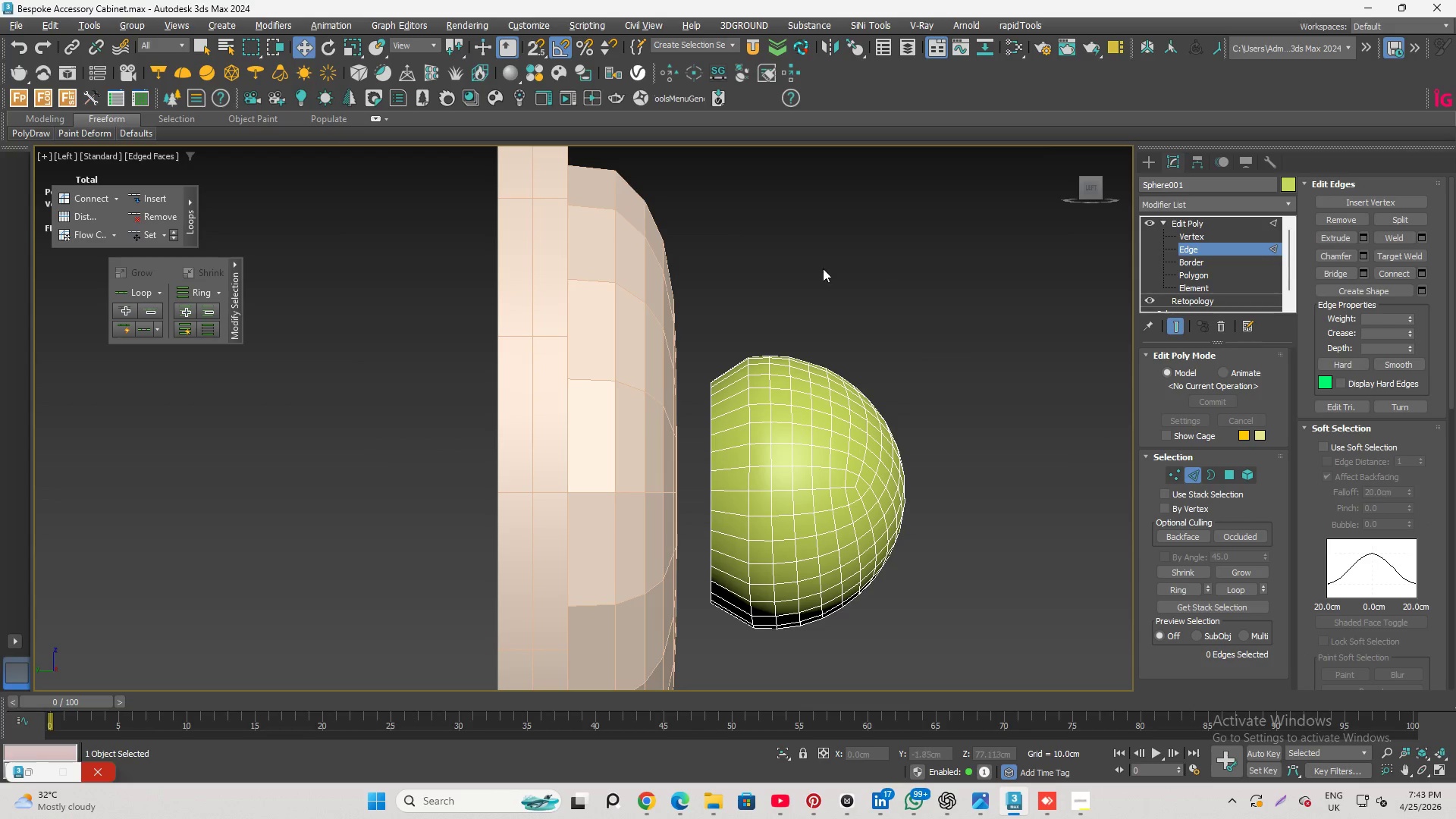 
key(Alt+1)
 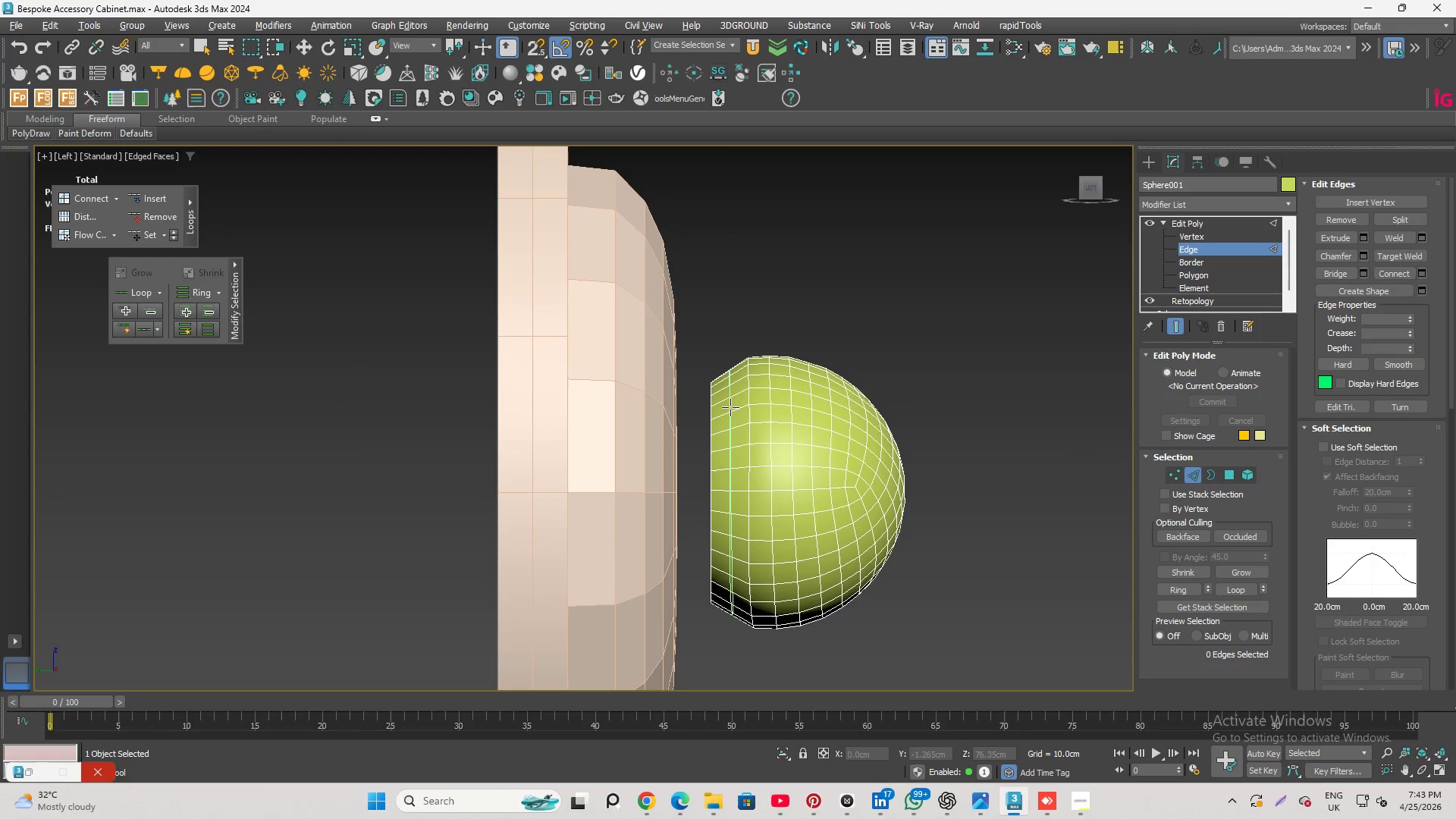 
hold_key(key=ShiftLeft, duration=1.76)
left_click([728, 391])
 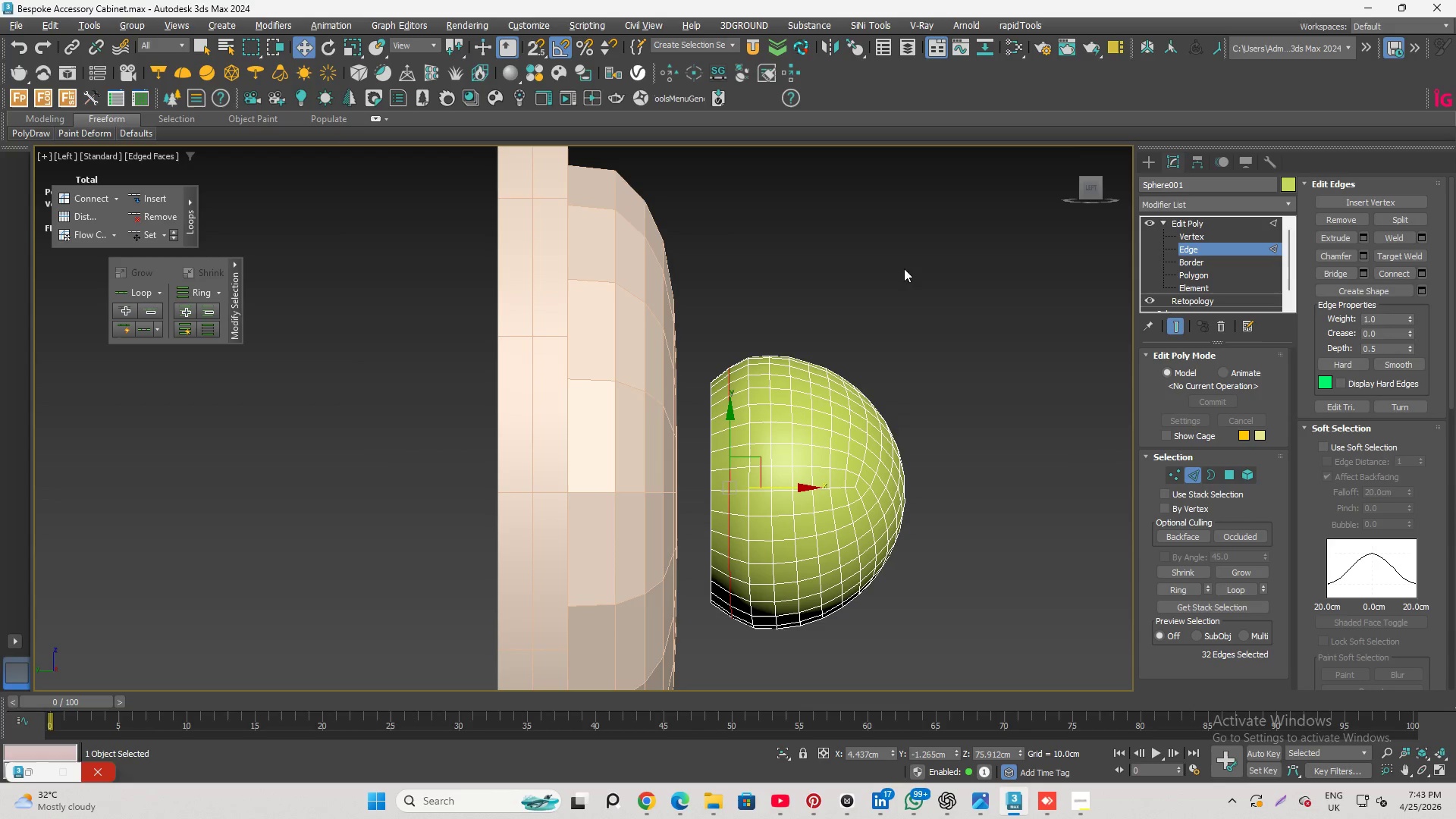 
scroll: coordinate [748, 391], scroll_direction: up, amount: 2.0
 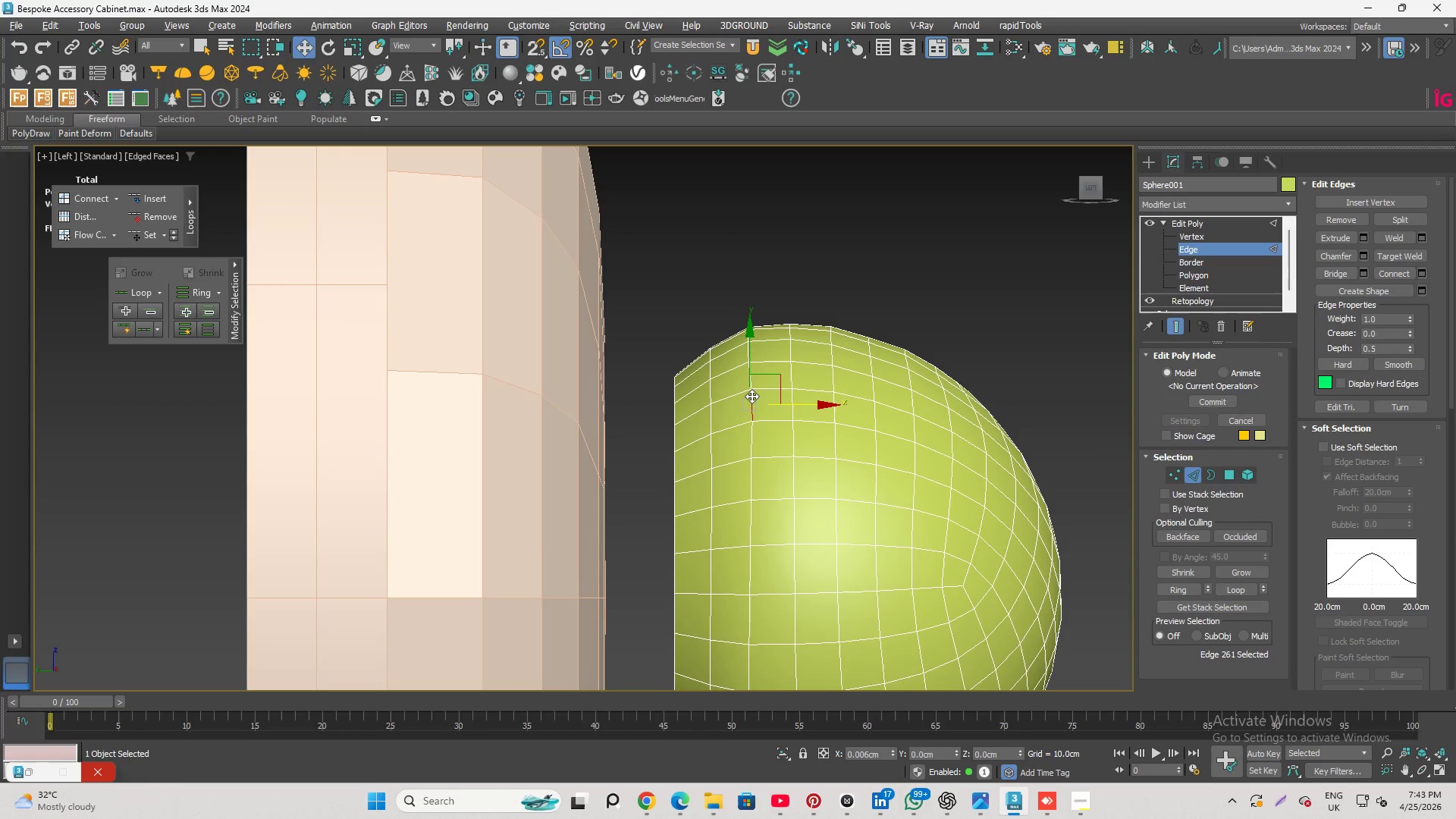 
double_click([752, 396])
 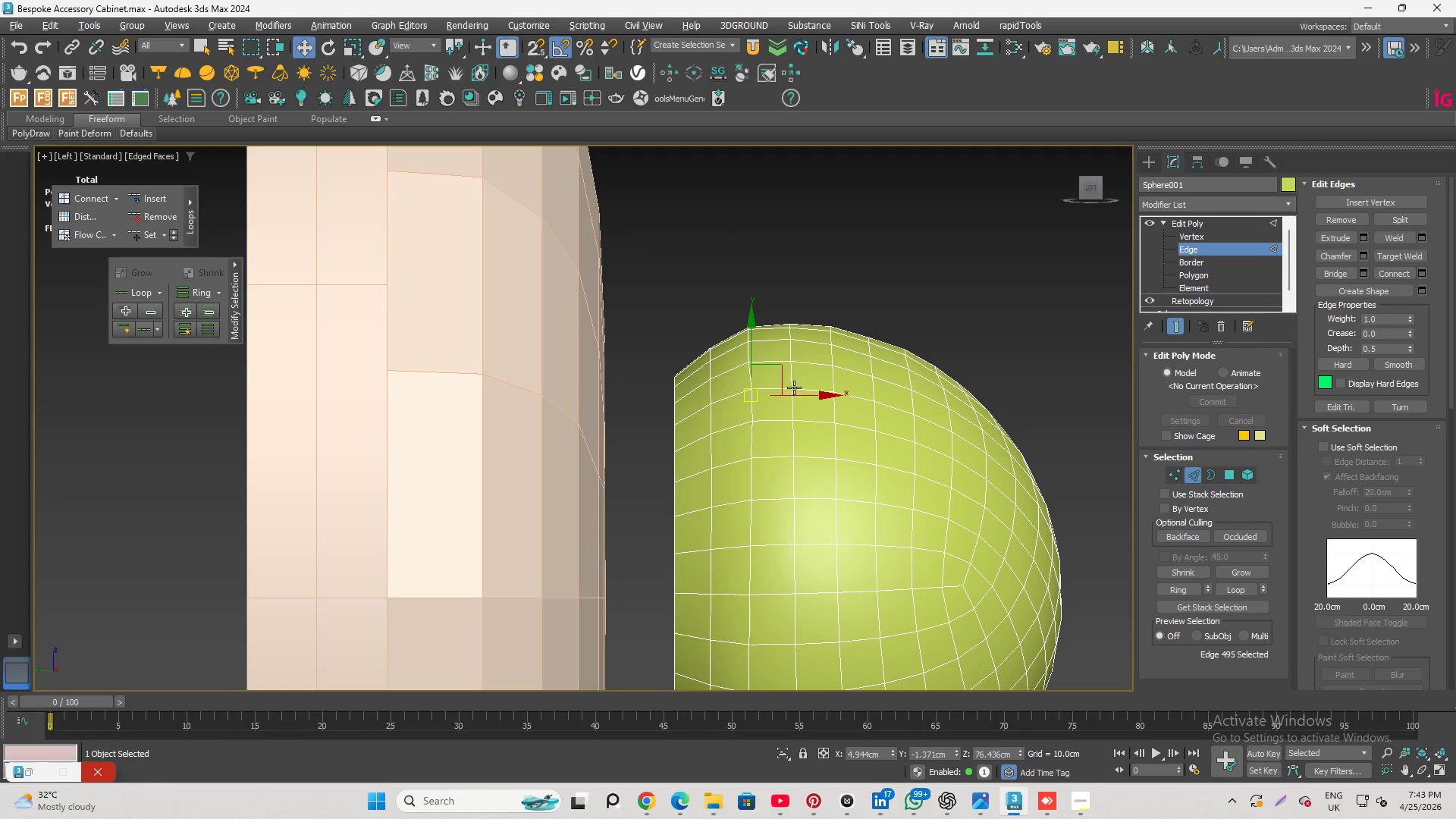 
key(Control+Z)
 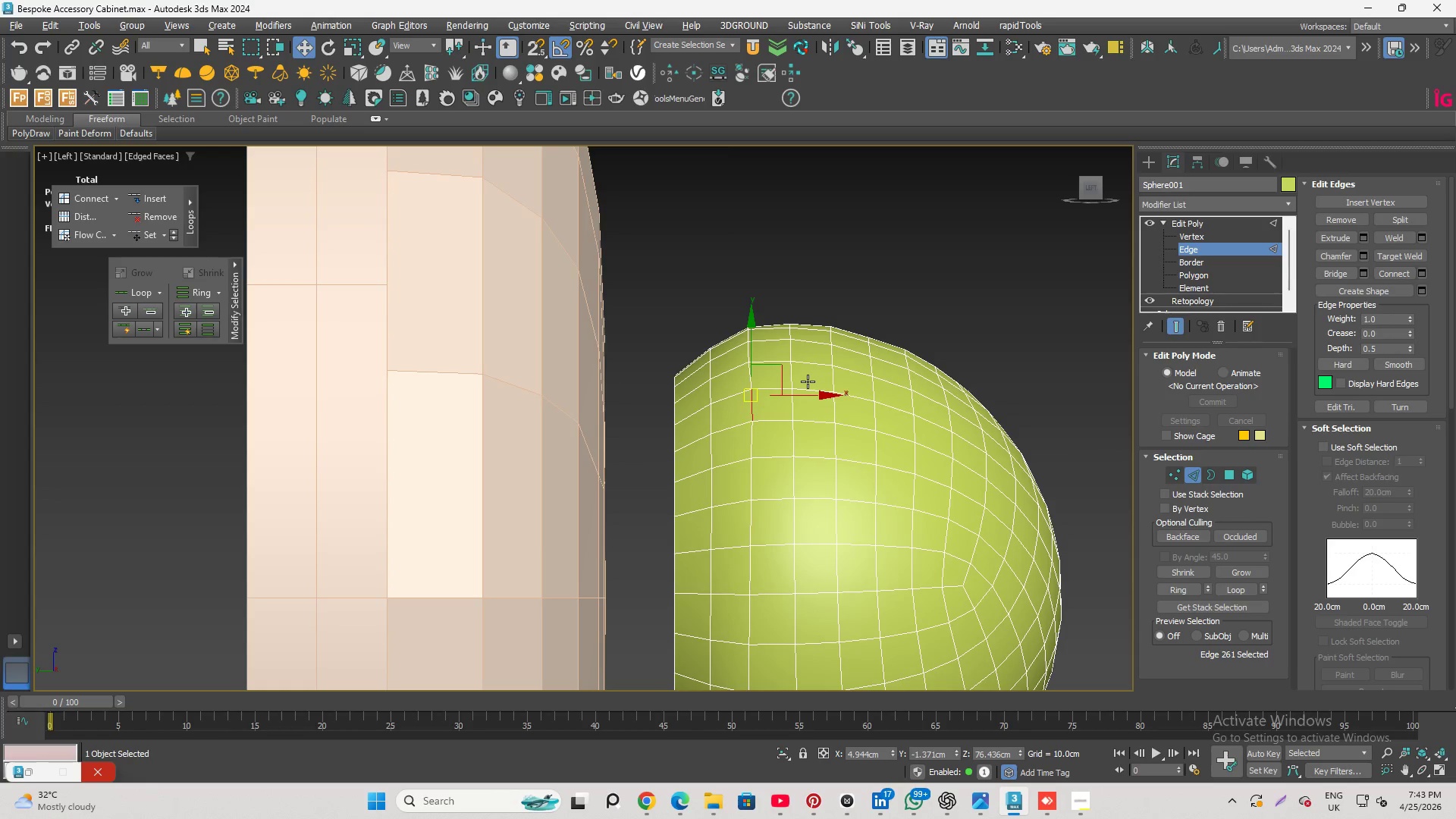 
key(Control+Z)
 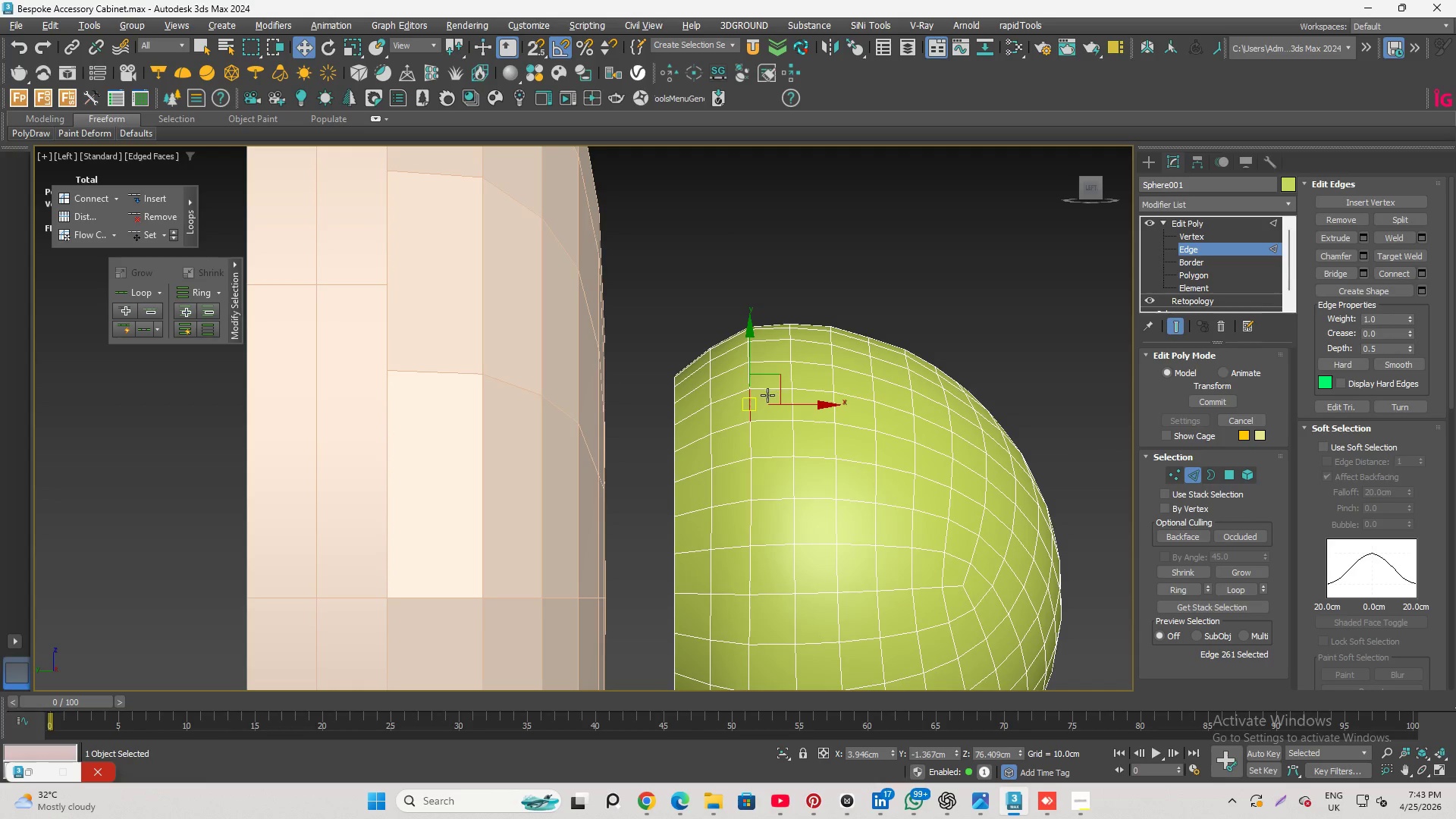 
key(Q)
 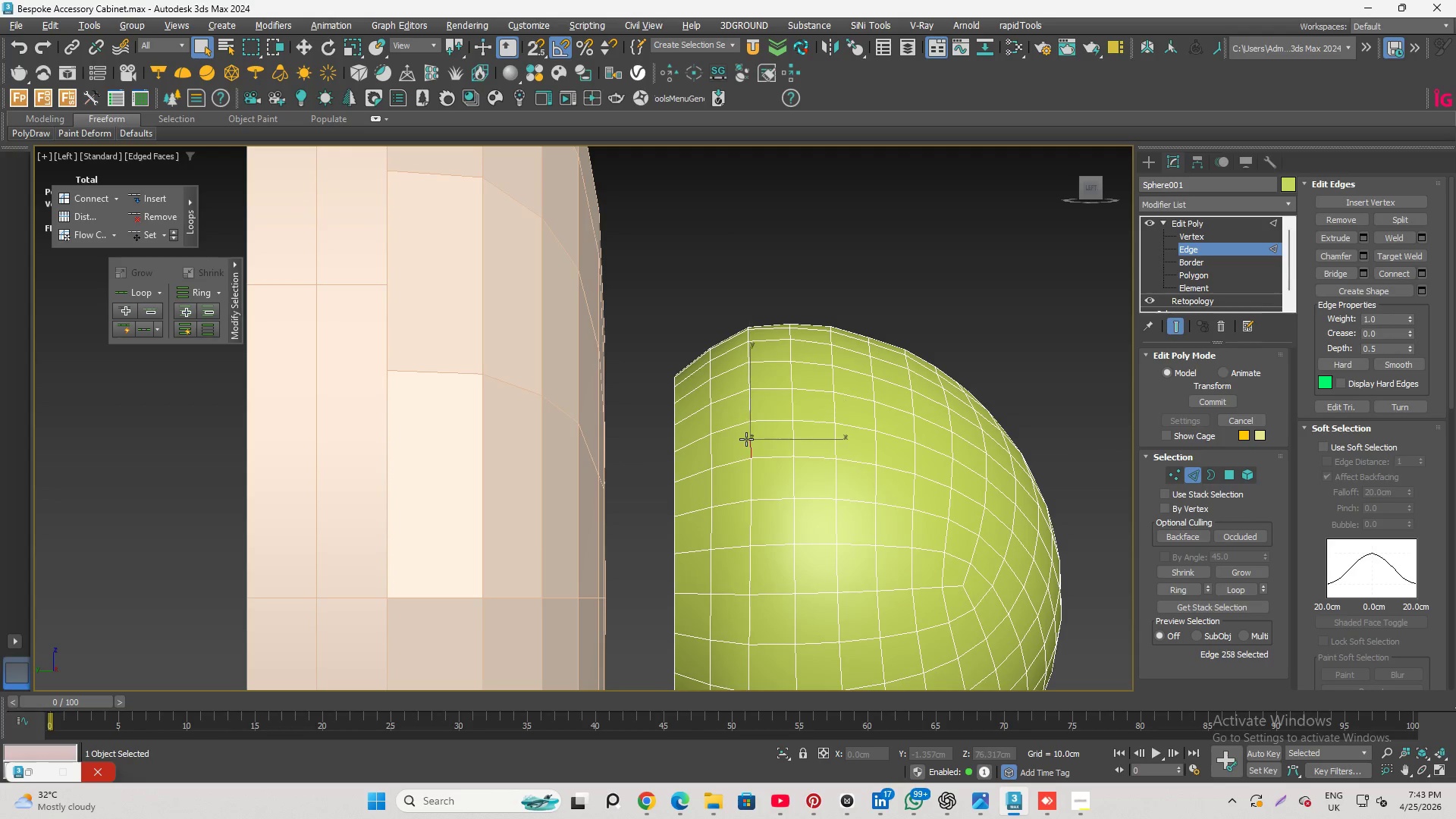 
double_click([746, 439])
 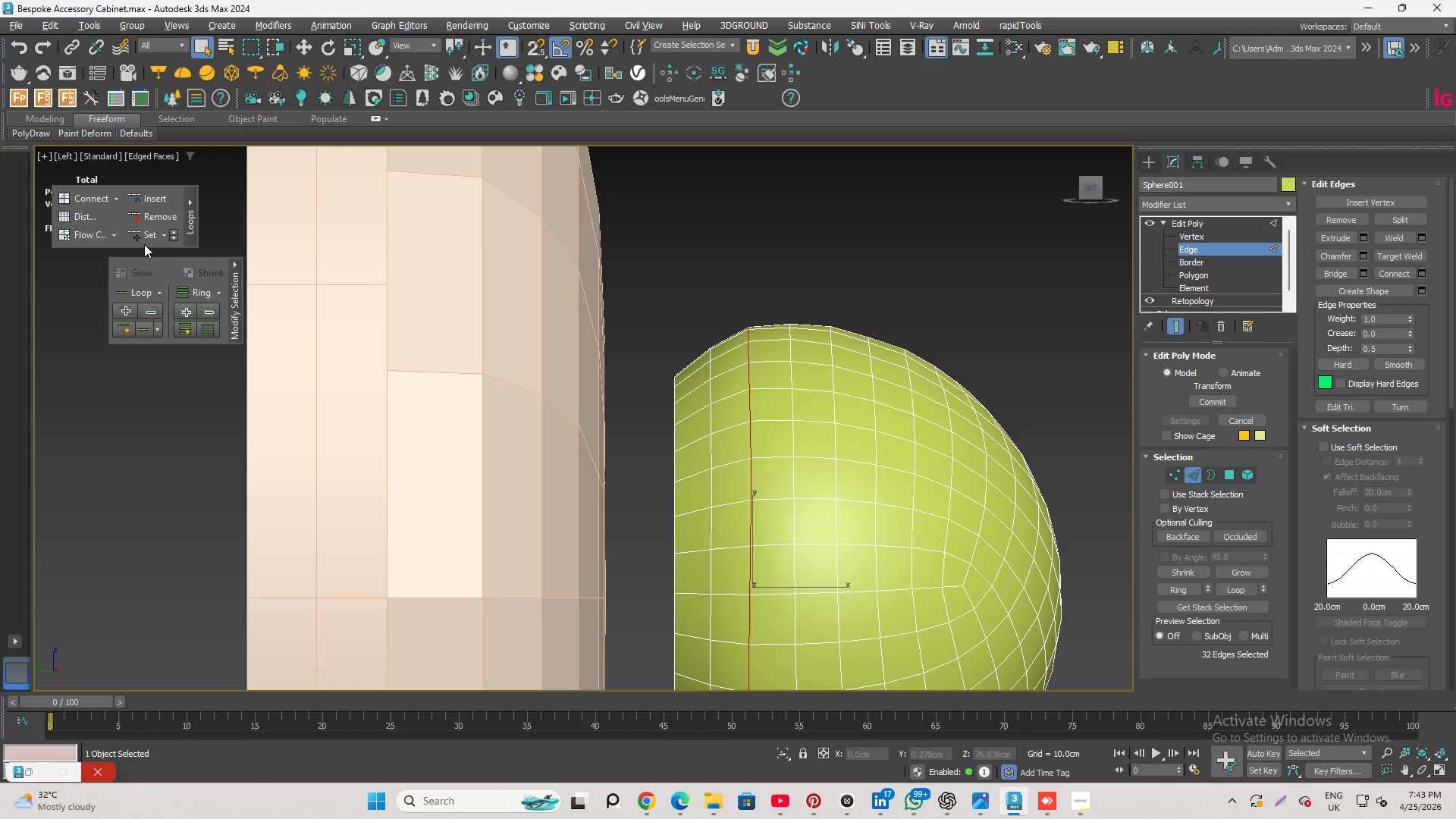 
left_click([144, 235])
 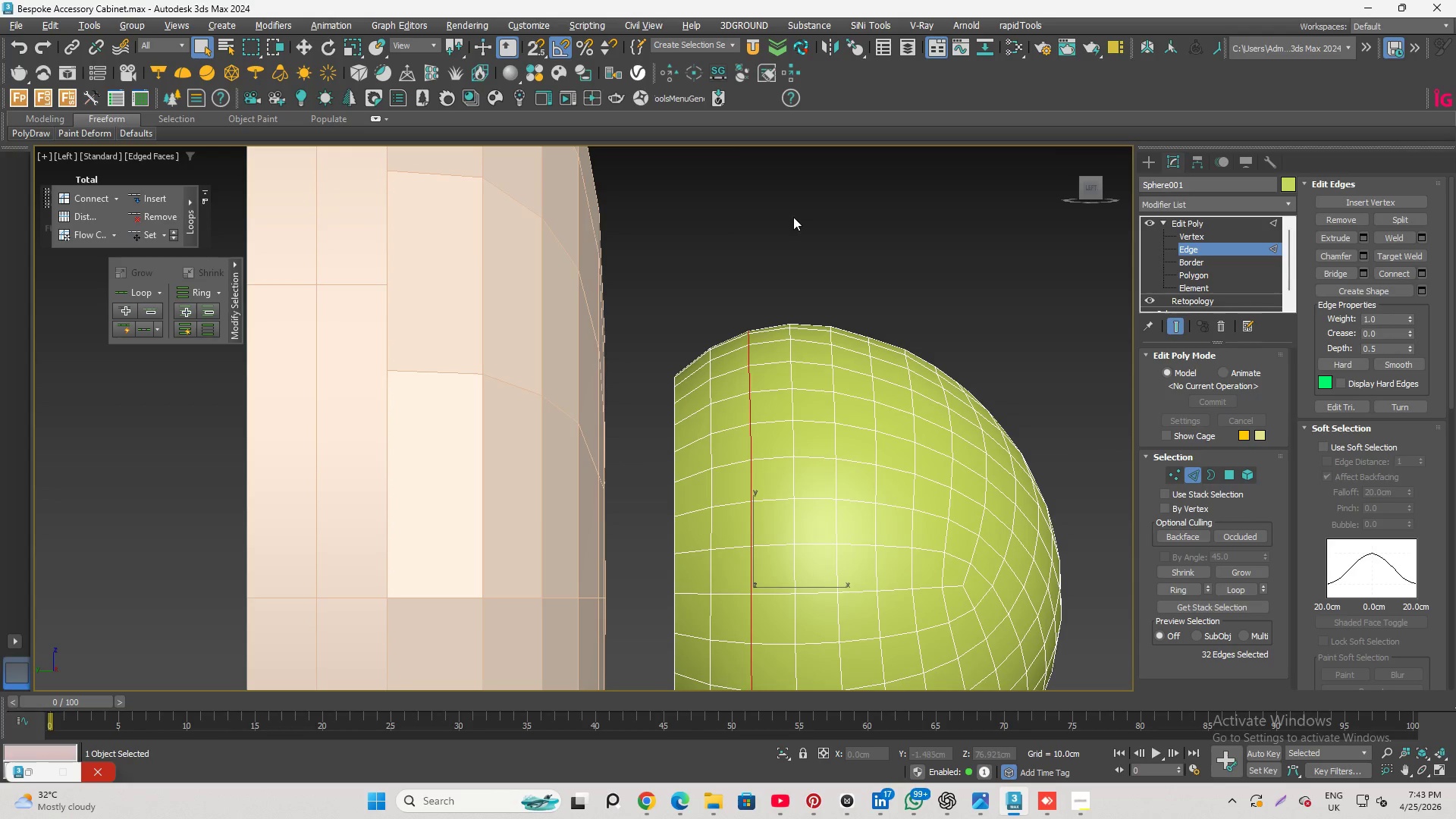 
left_click([786, 233])
 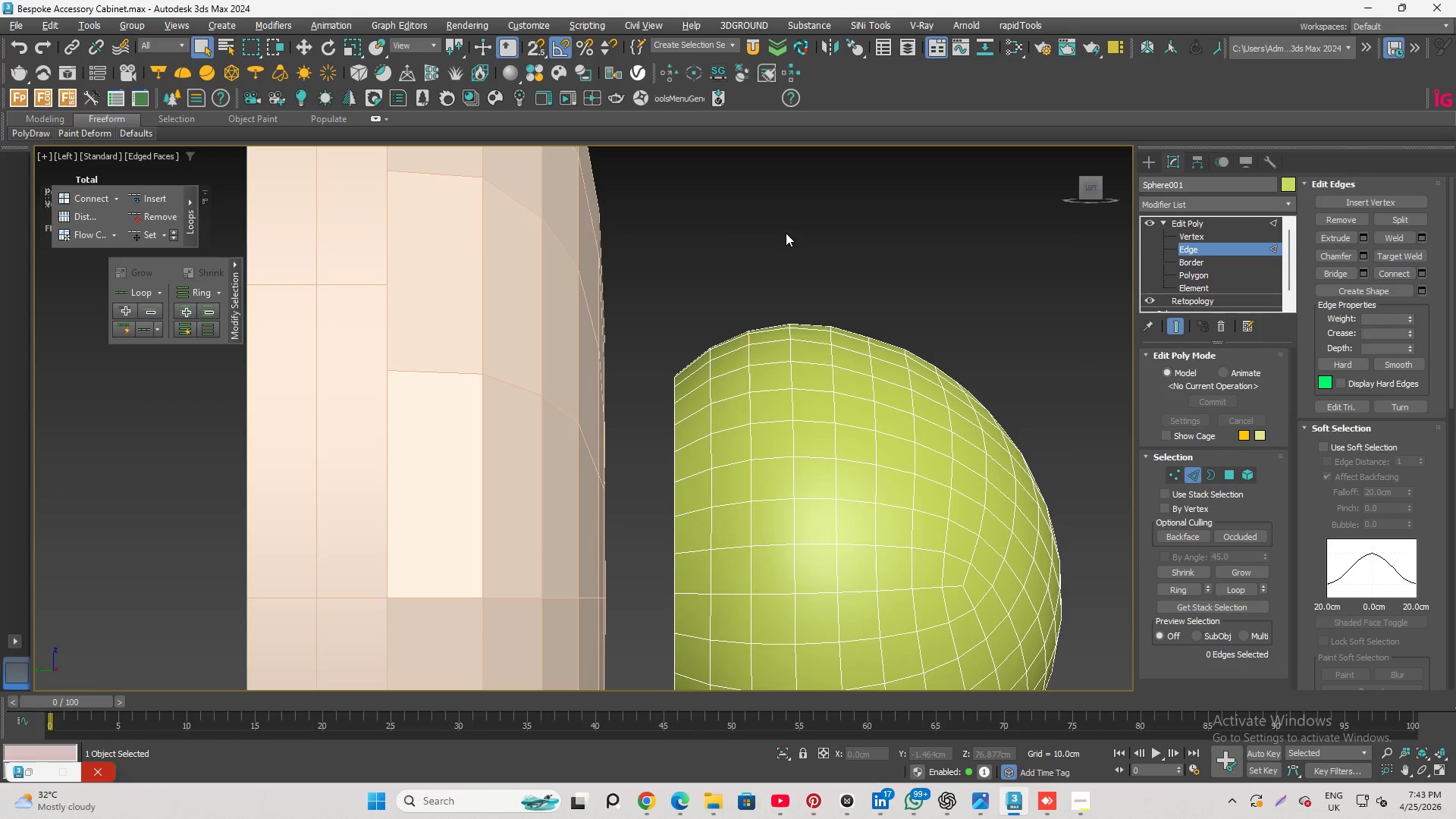 
scroll: coordinate [779, 240], scroll_direction: down, amount: 2.0
 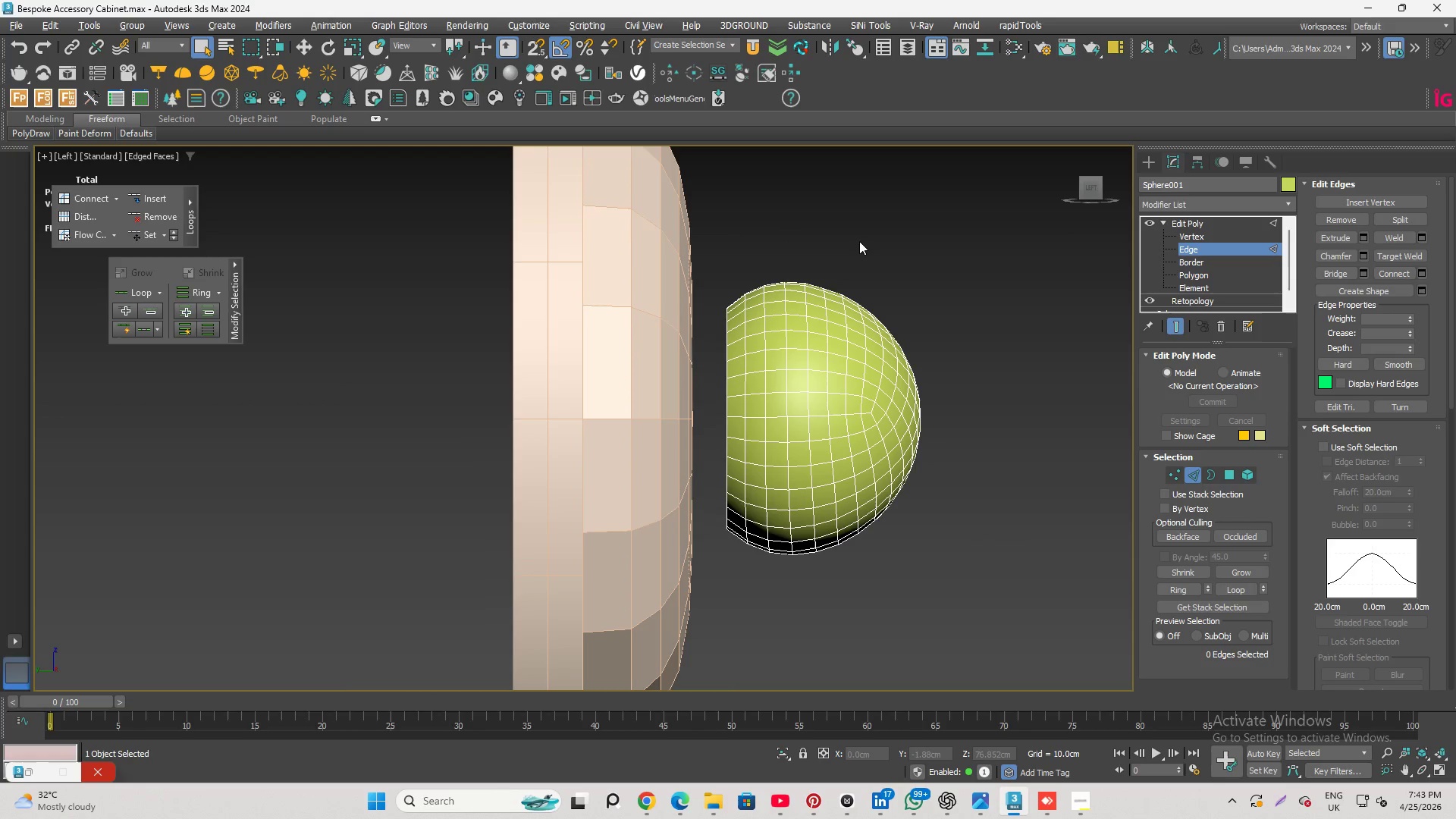 
wait(5.56)
 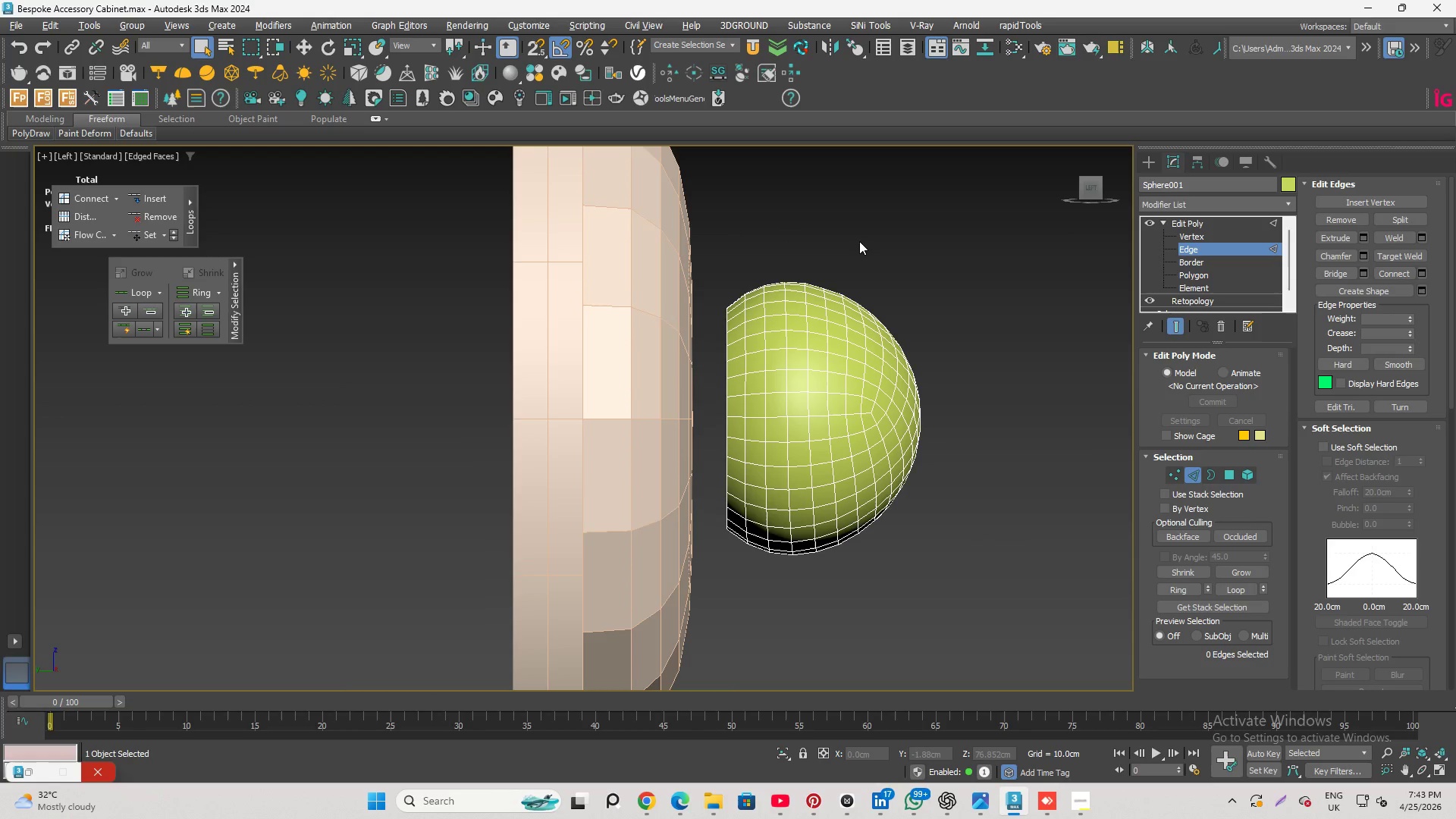 
scroll: coordinate [788, 290], scroll_direction: up, amount: 1.0
 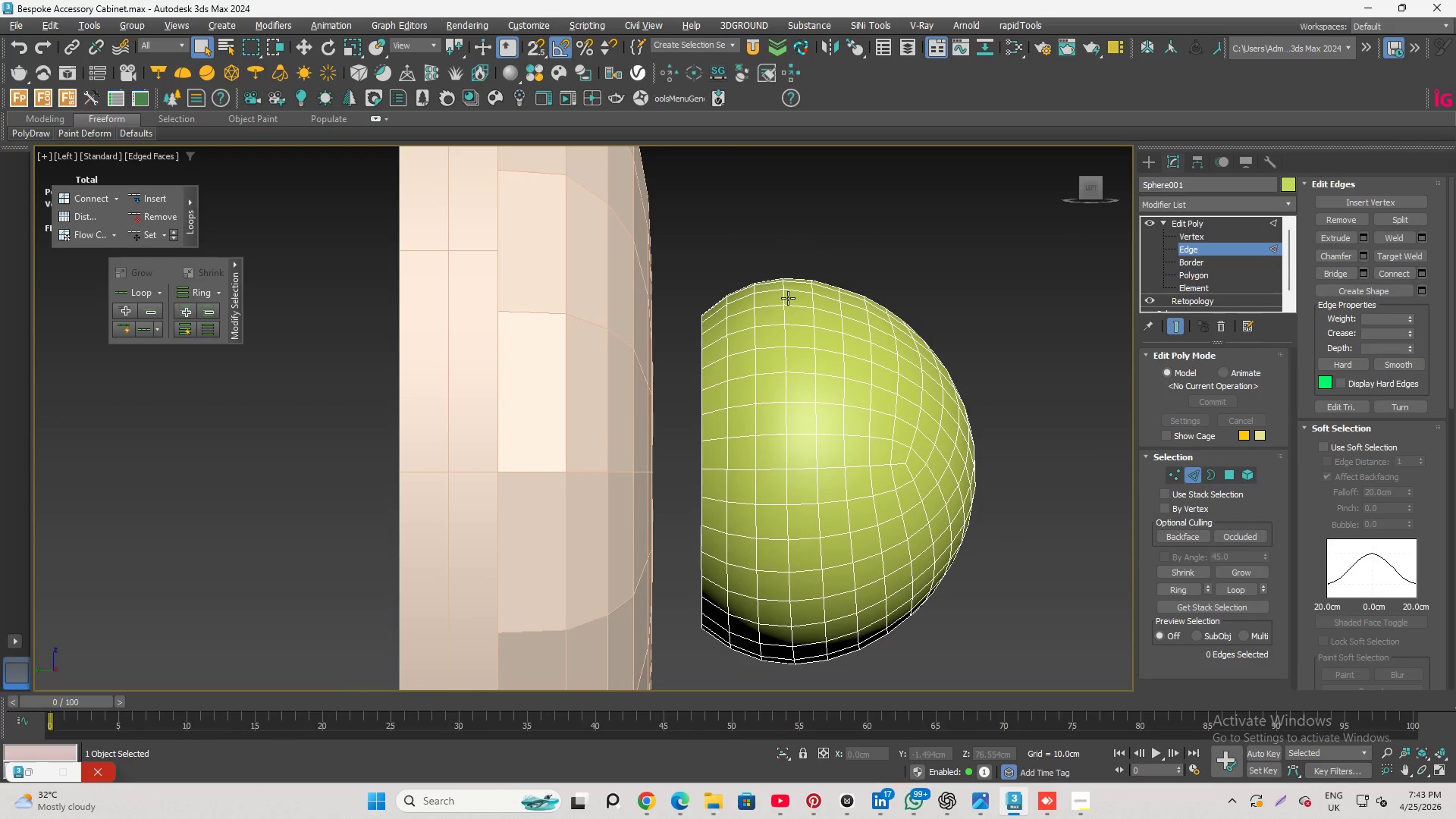 
hold_key(key=AltLeft, duration=5.08)
 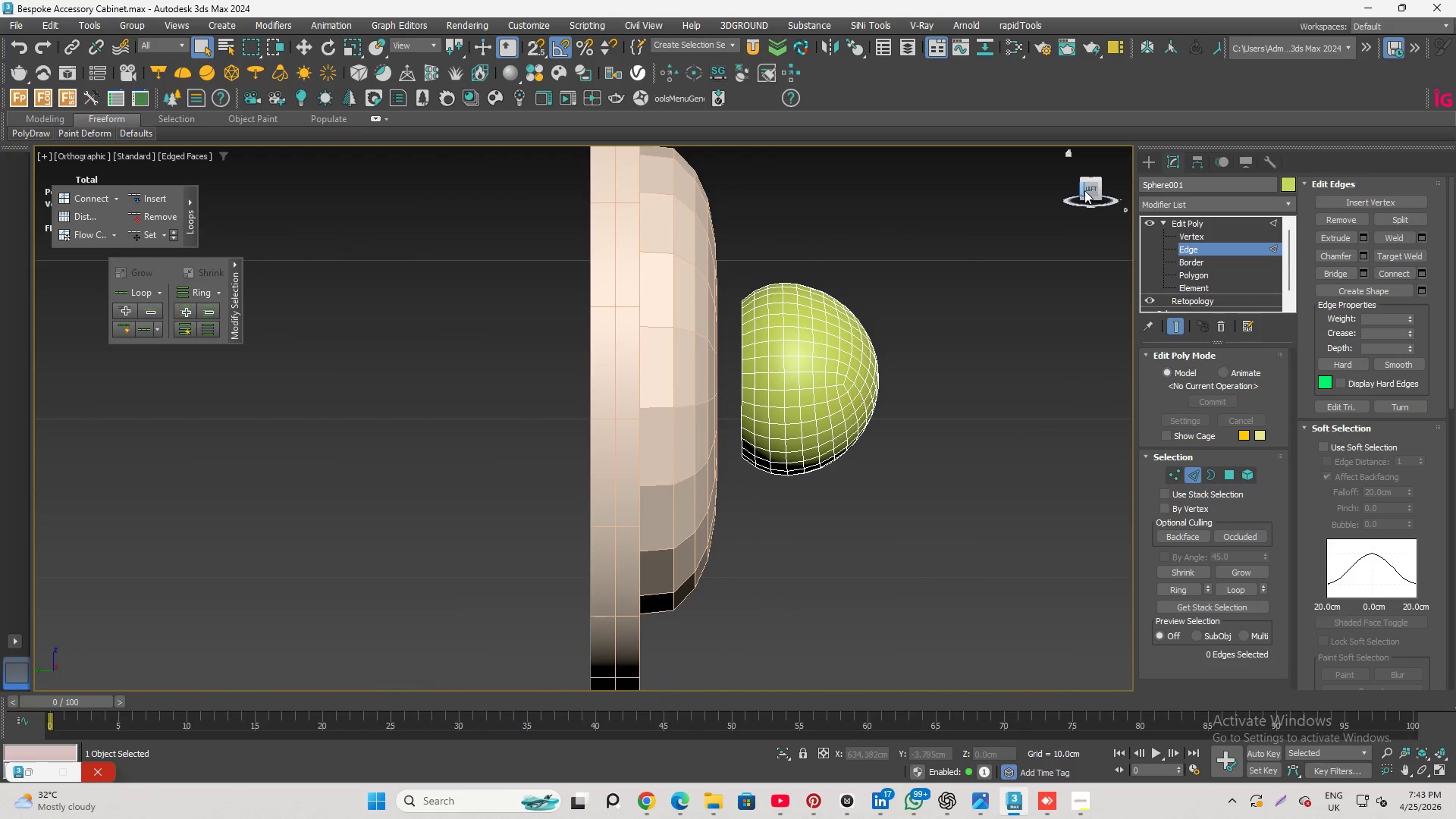 
scroll: coordinate [780, 305], scroll_direction: down, amount: 2.0
 